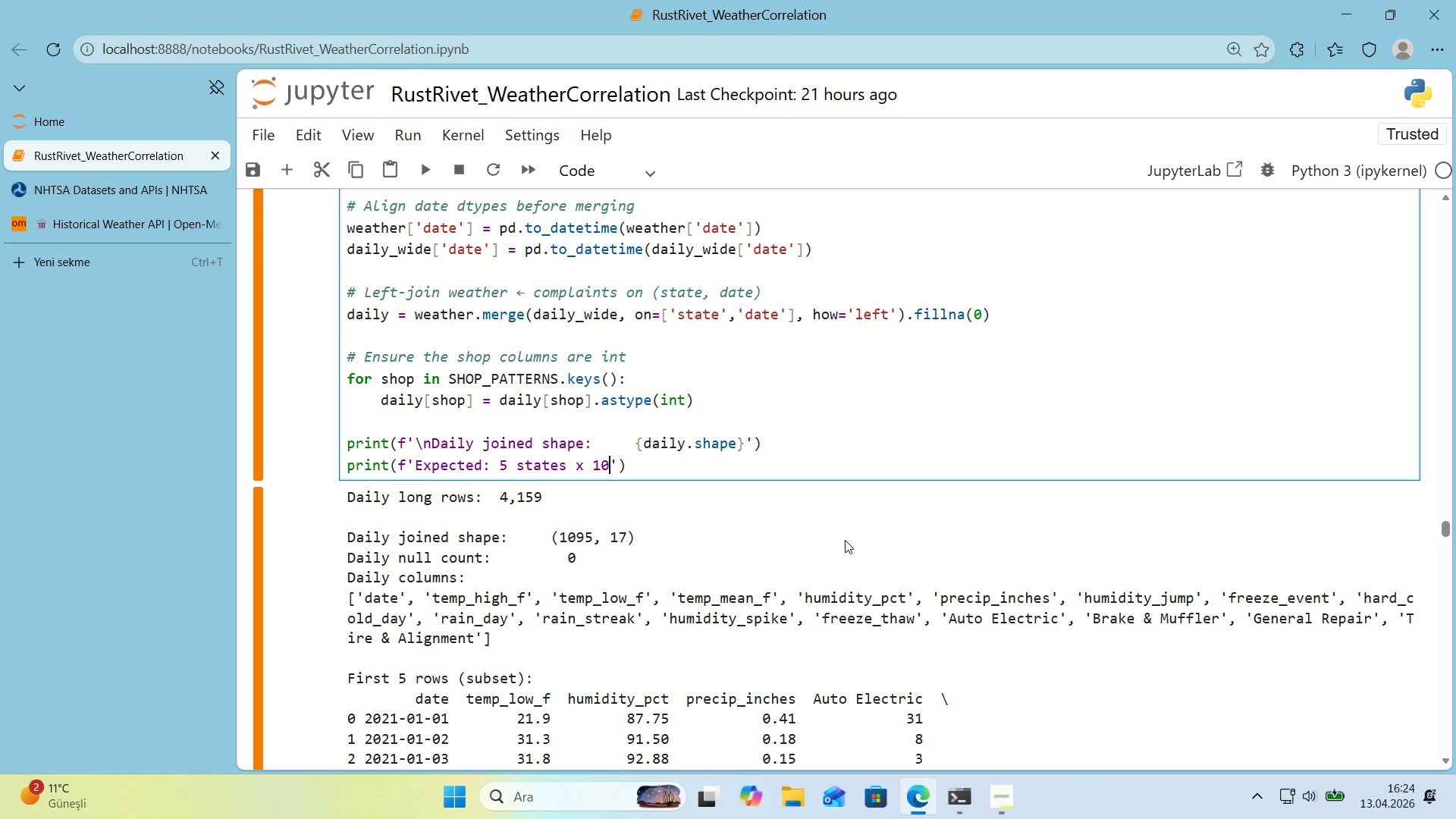 
key(Numpad9)
 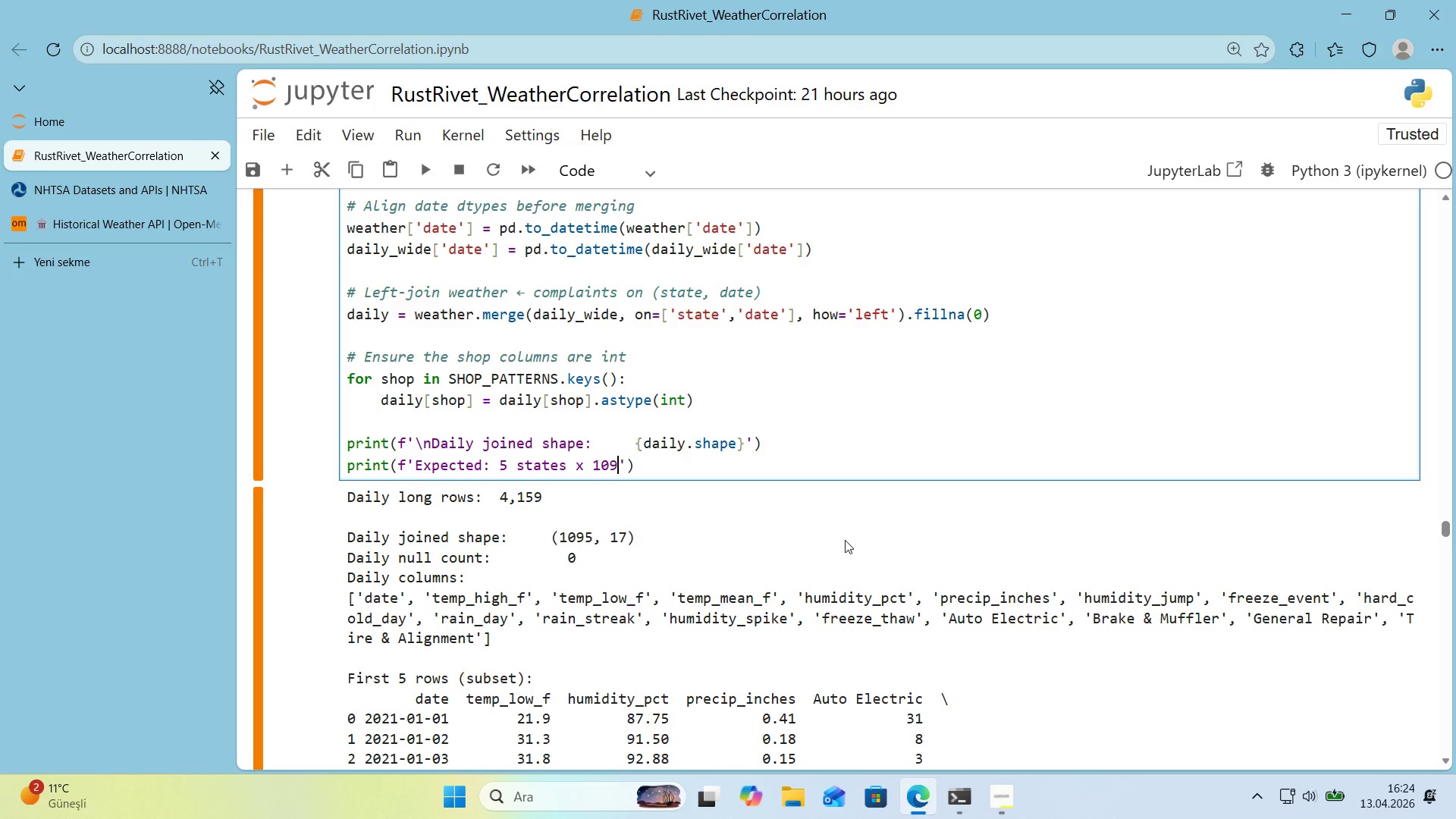 
key(Numpad5)
 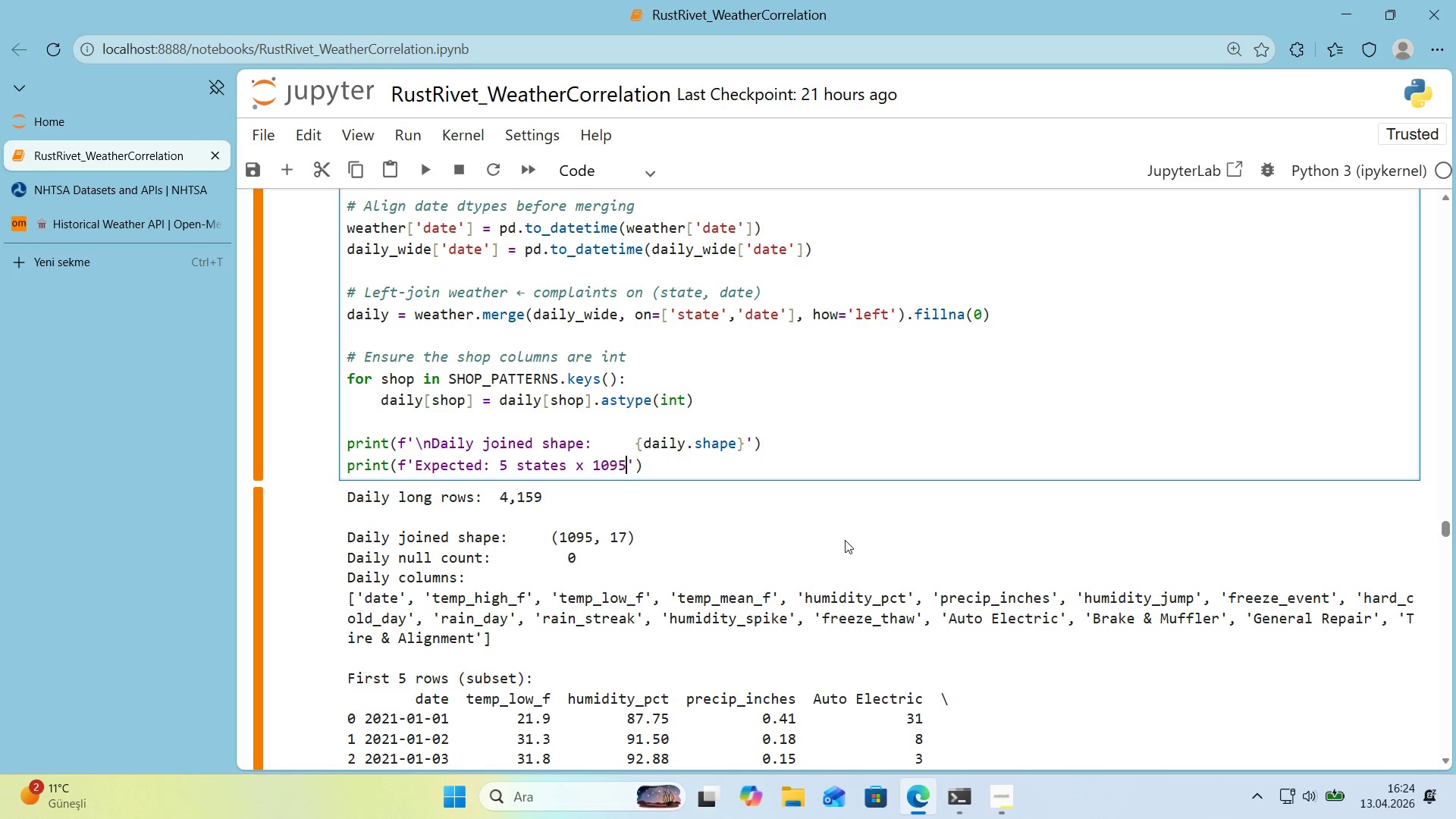 
type( days ) 5,475 rows)
 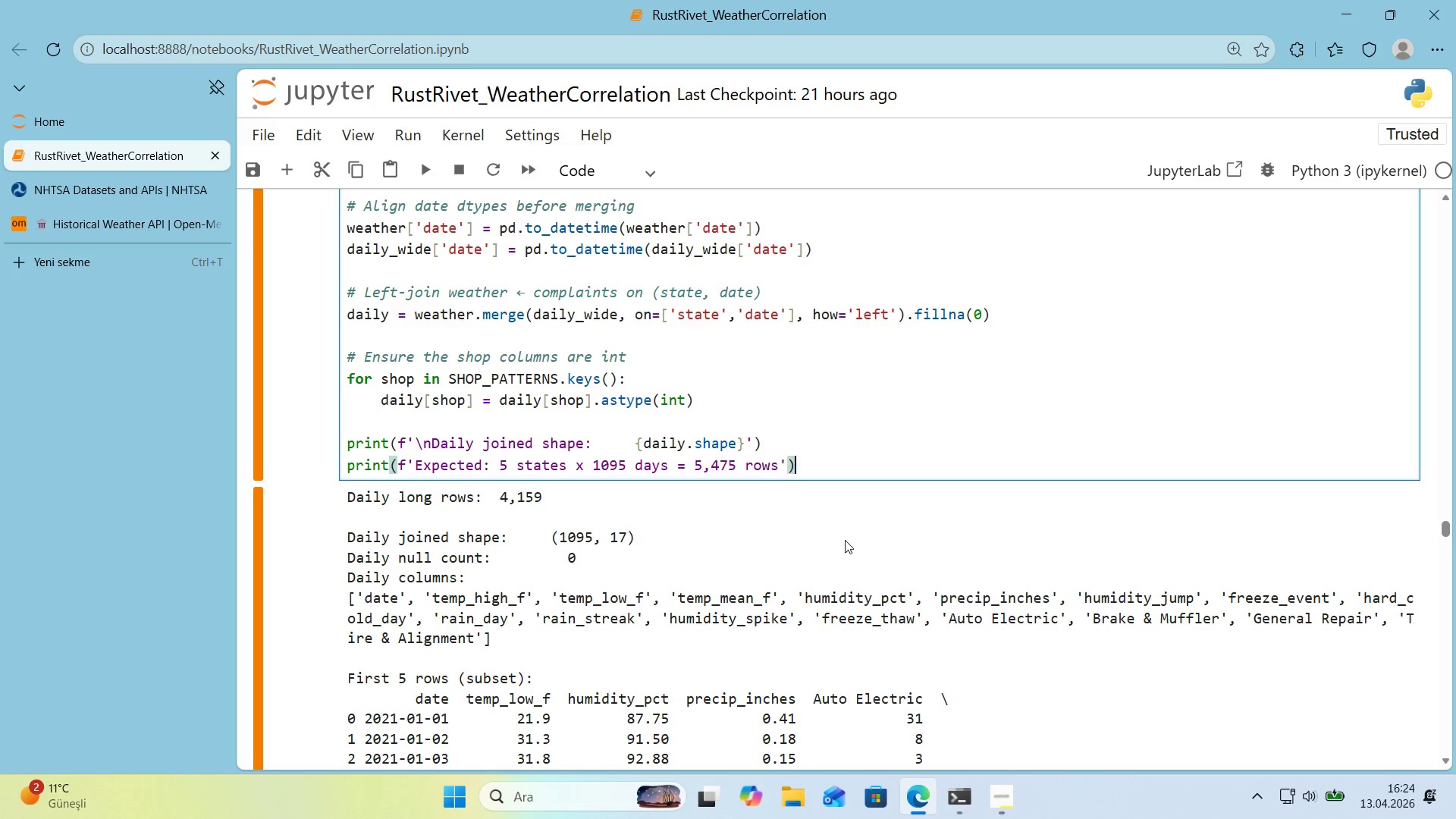 
 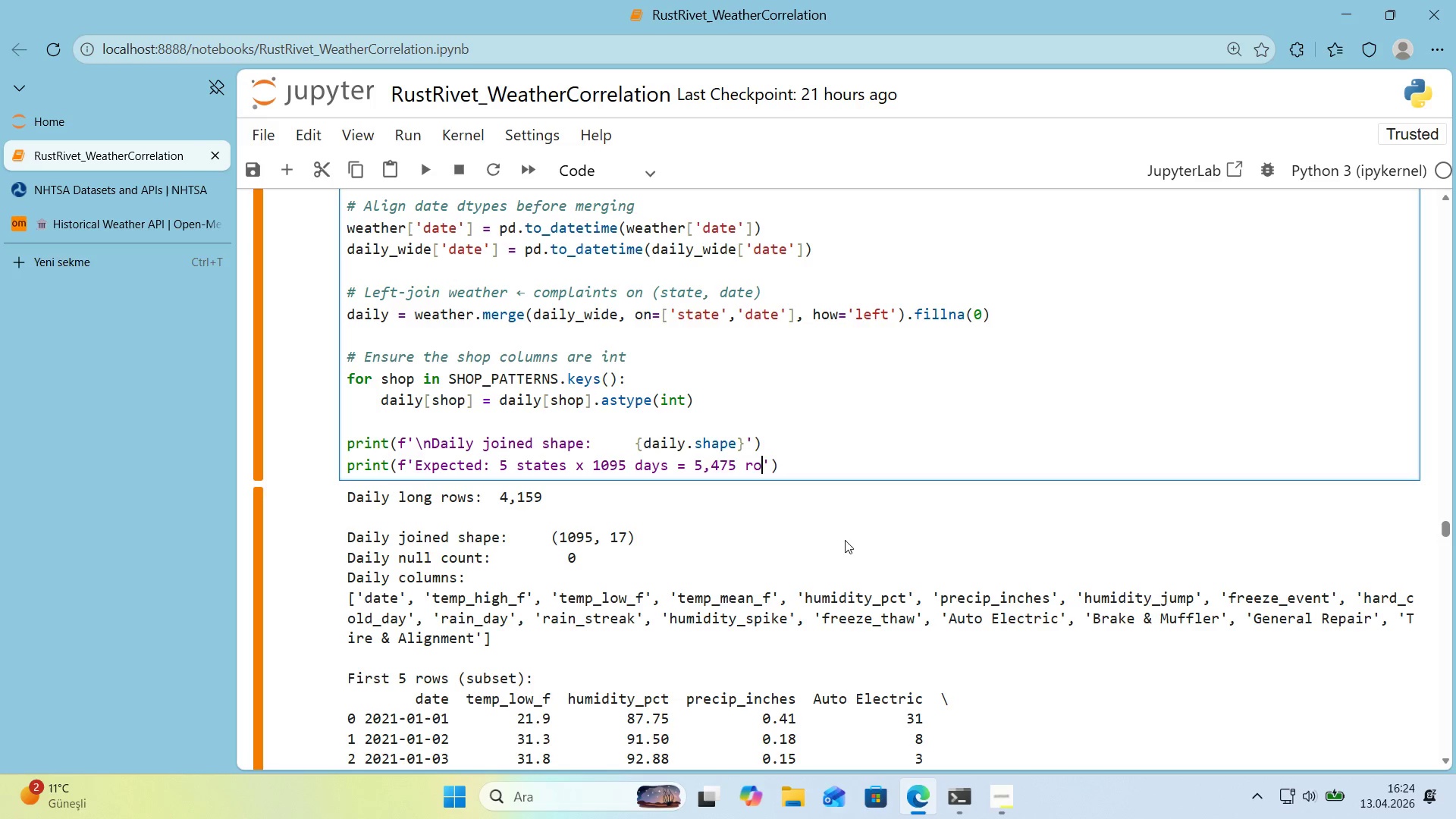 
key(ArrowRight)
 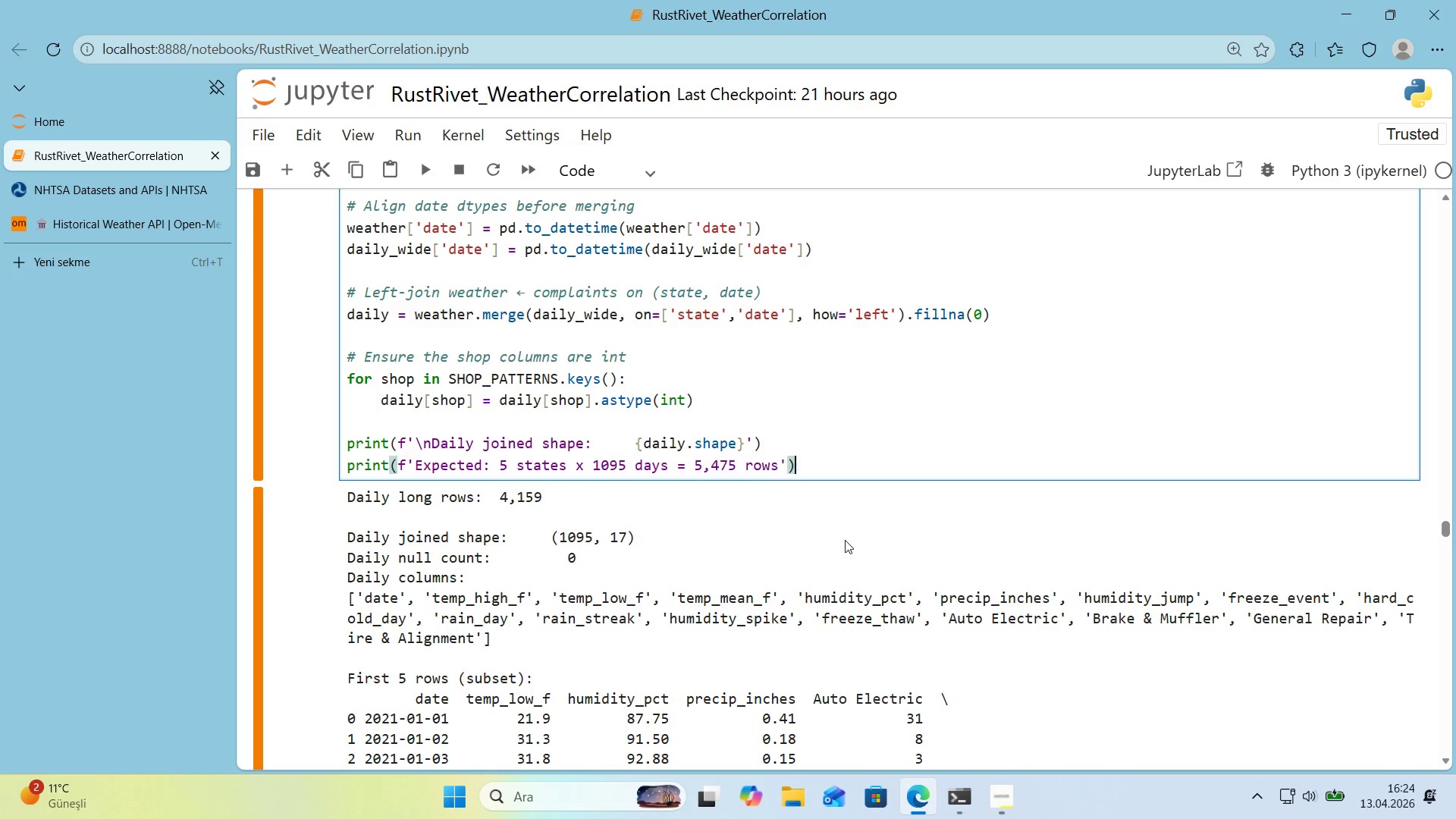 
key(ArrowRight)
 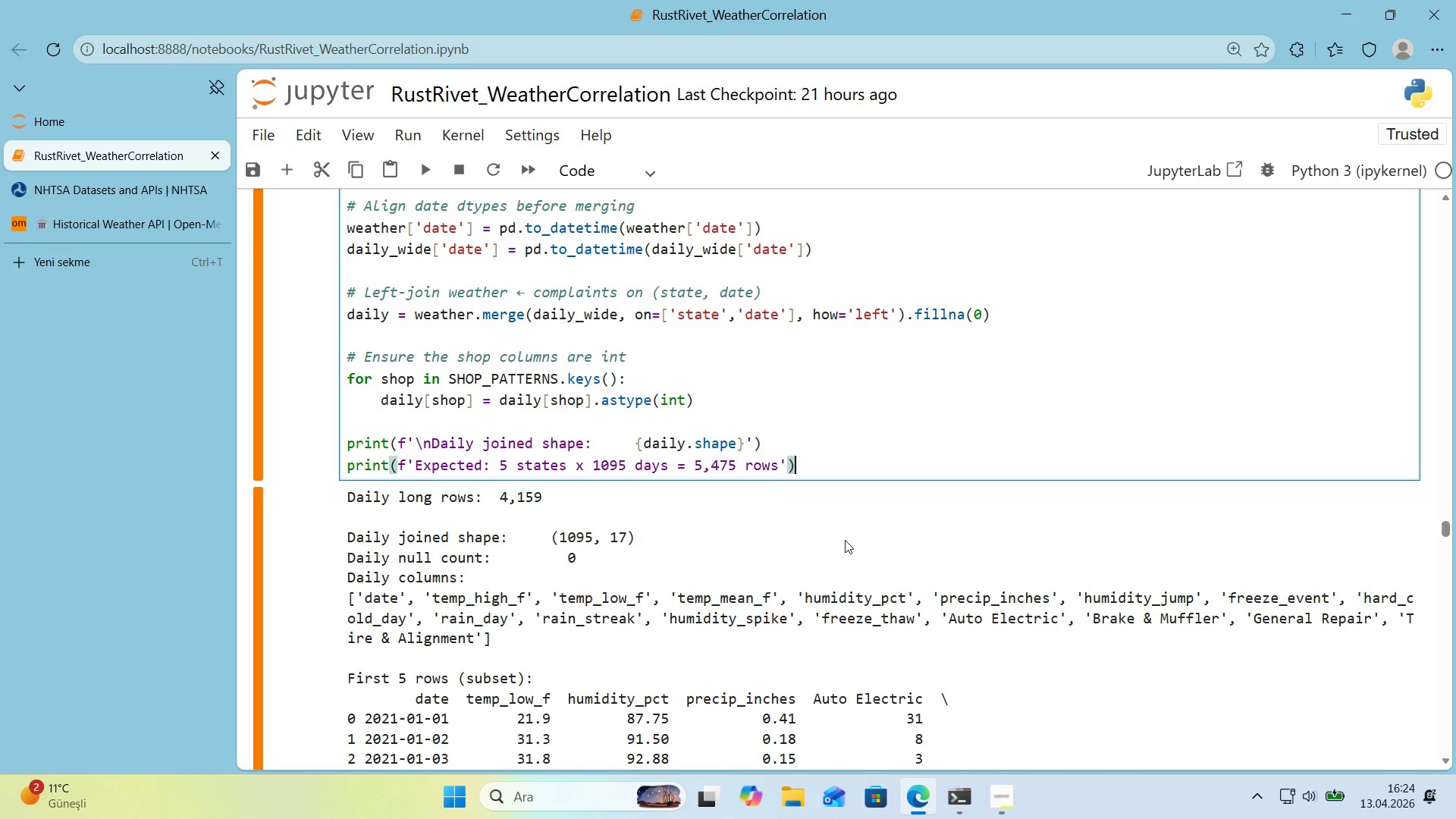 
key(Enter)
 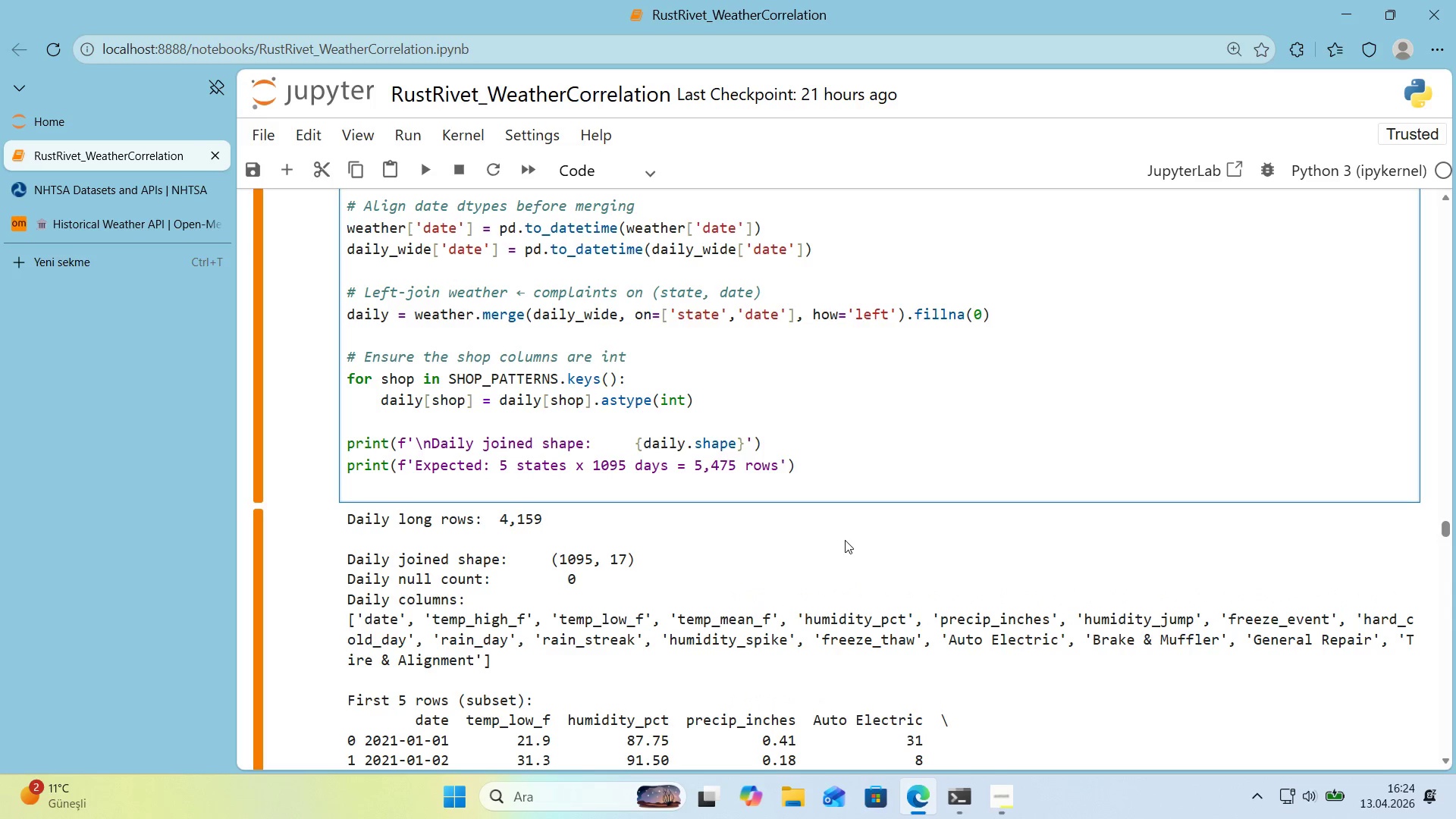 
type(pr'nt*()
 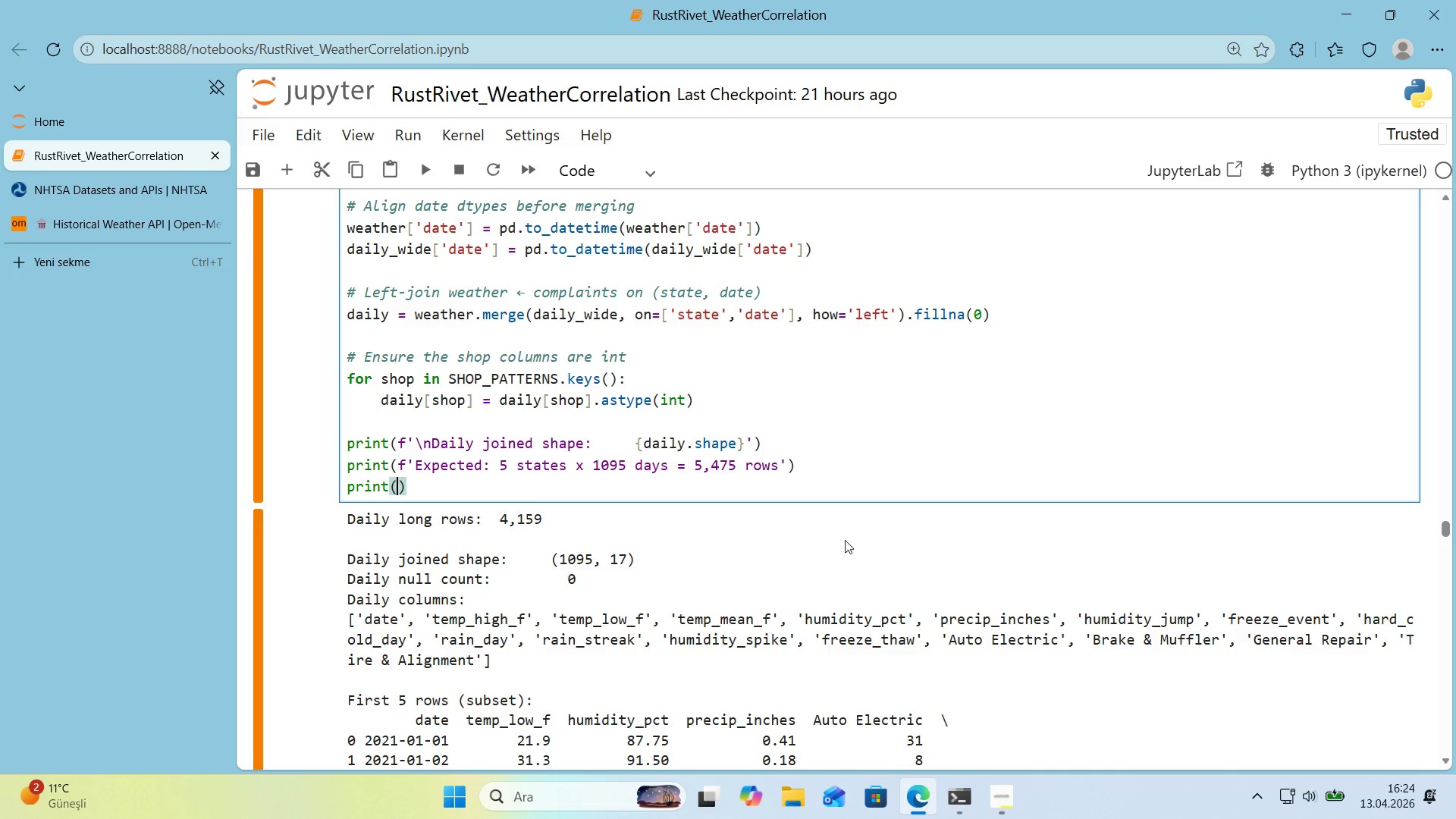 
 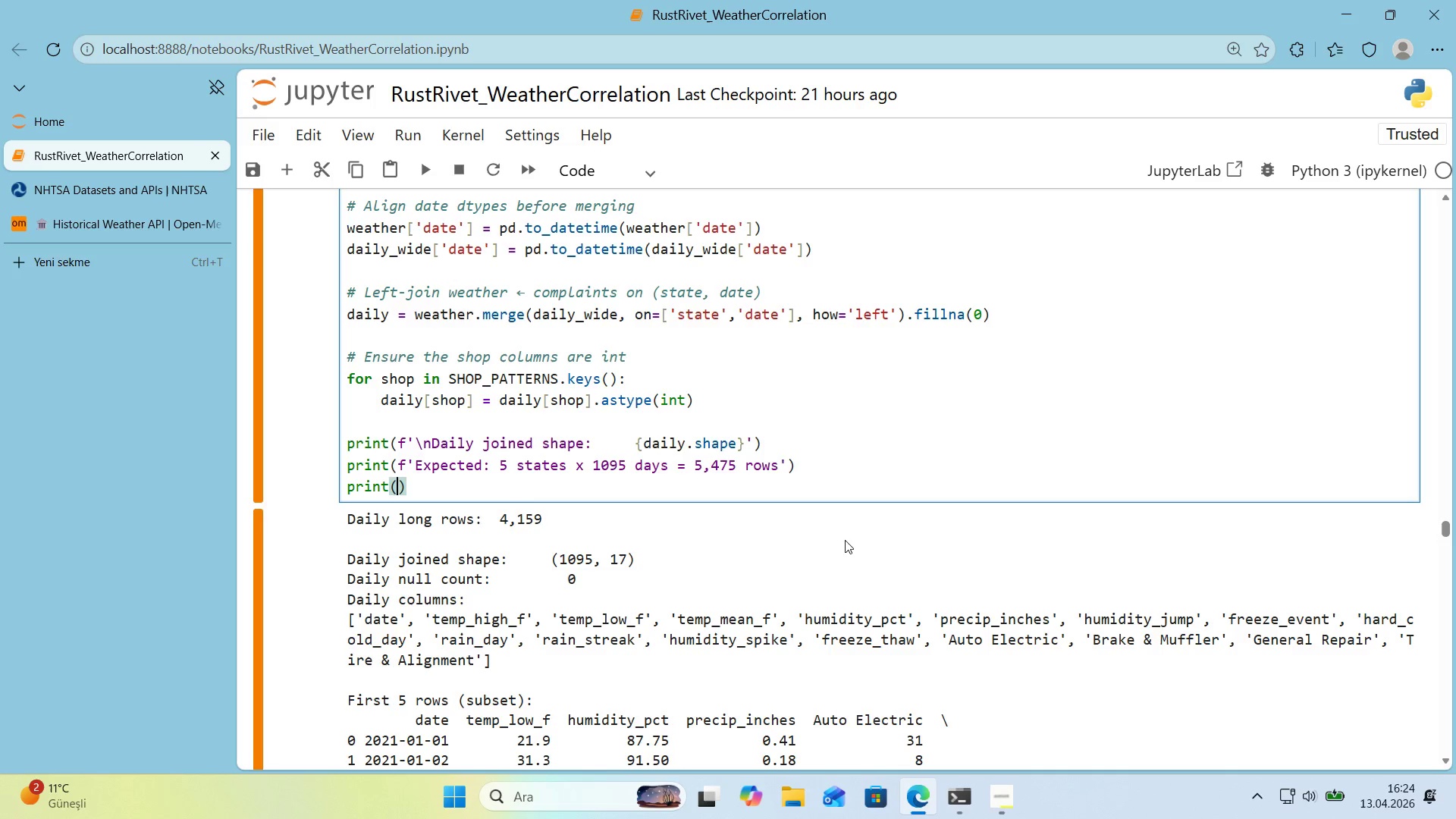 
key(ArrowLeft)
 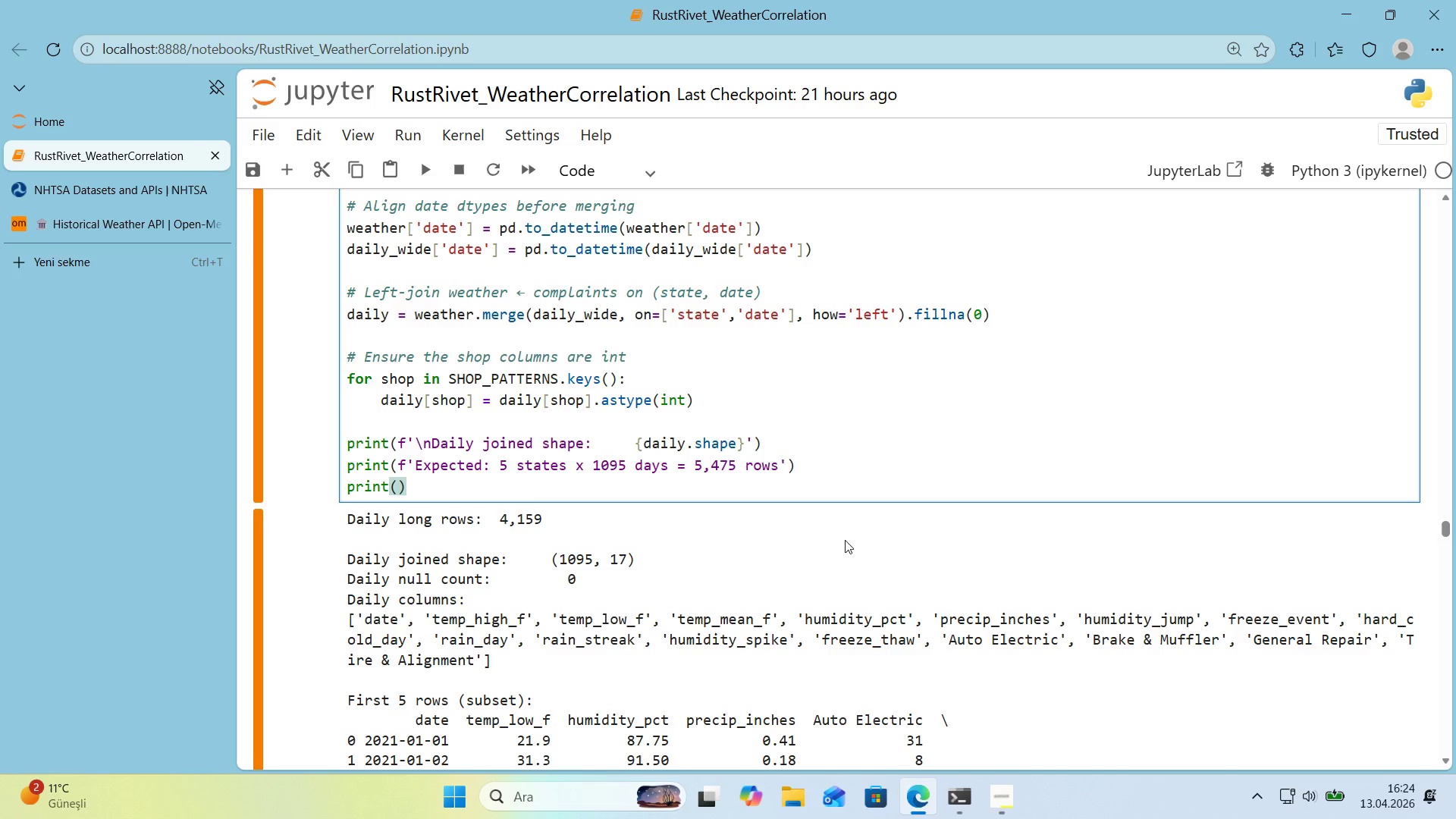 
type(f@@)
 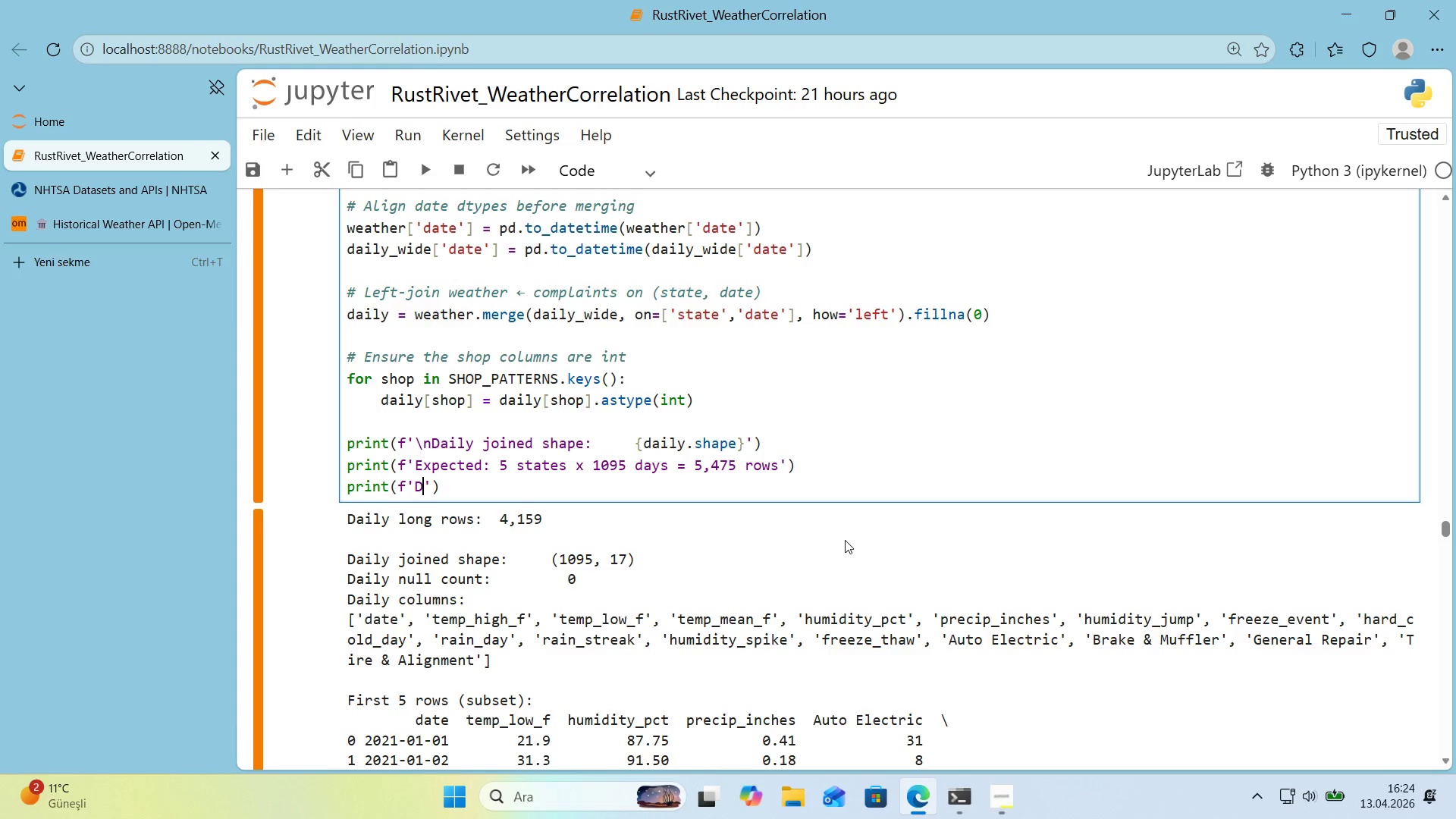 
 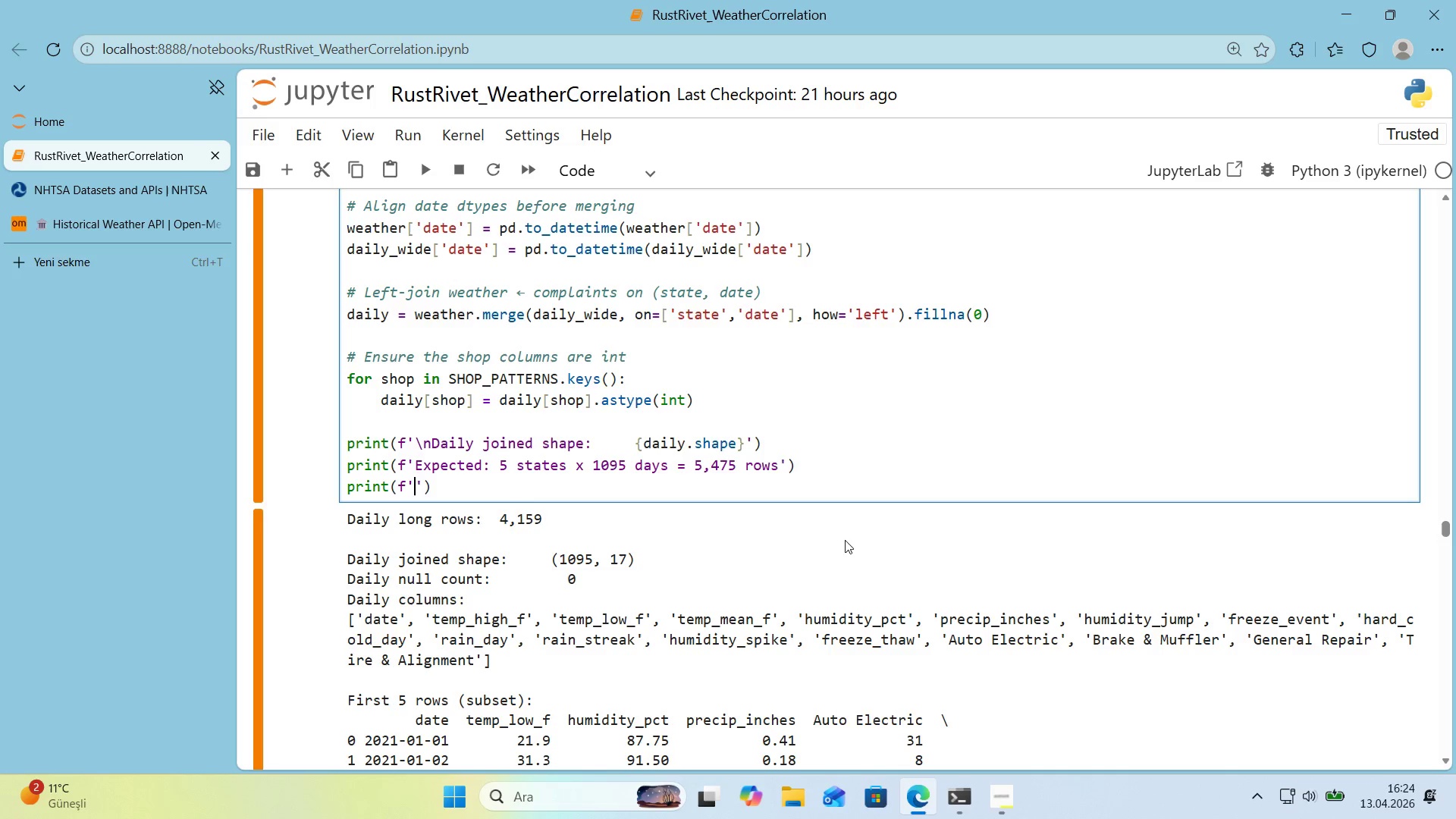 
key(ArrowLeft)
 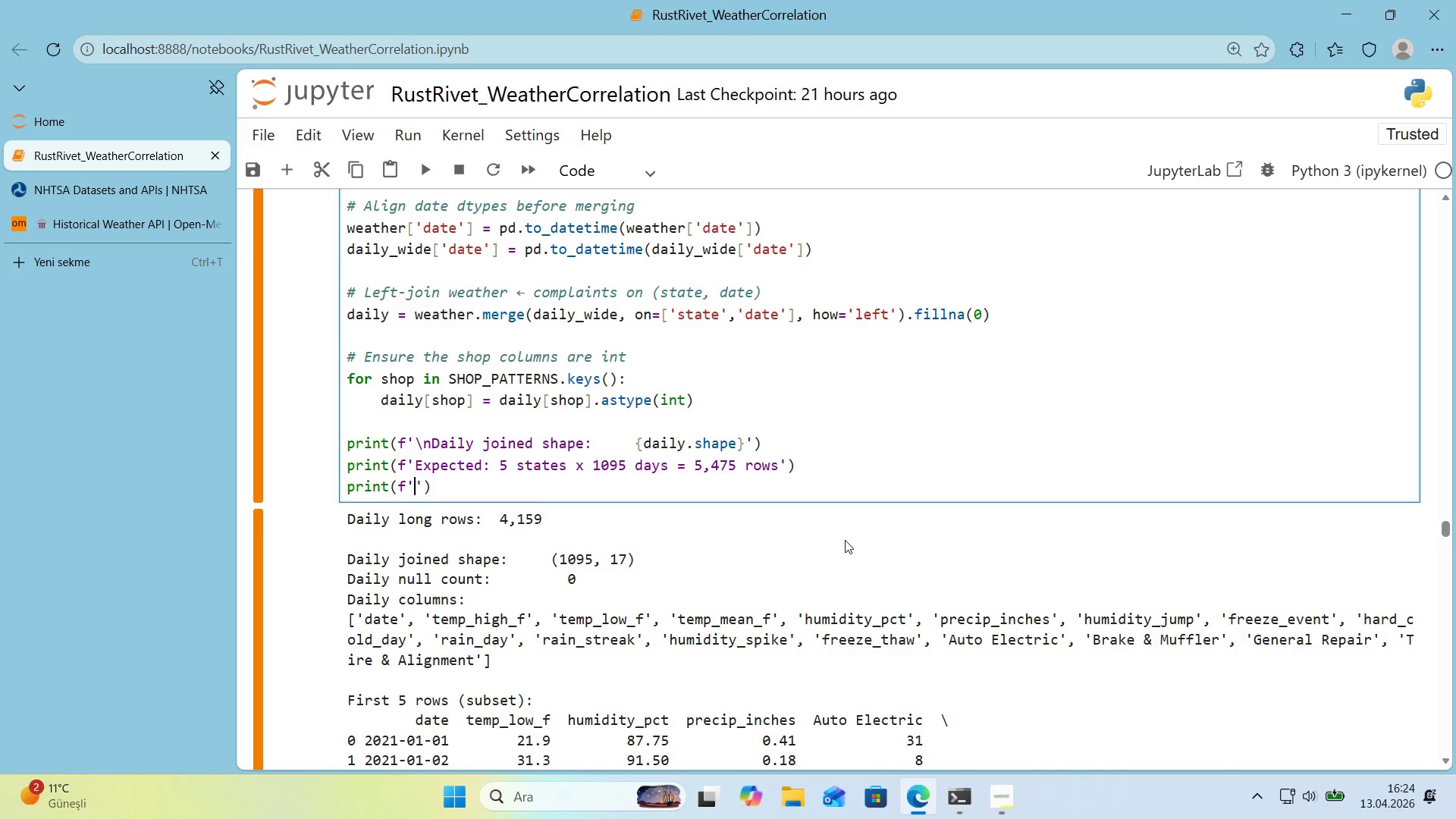 
type(DA'L)
key(Backspace)
key(Backspace)
key(Backspace)
type(a'ly null count>       )
 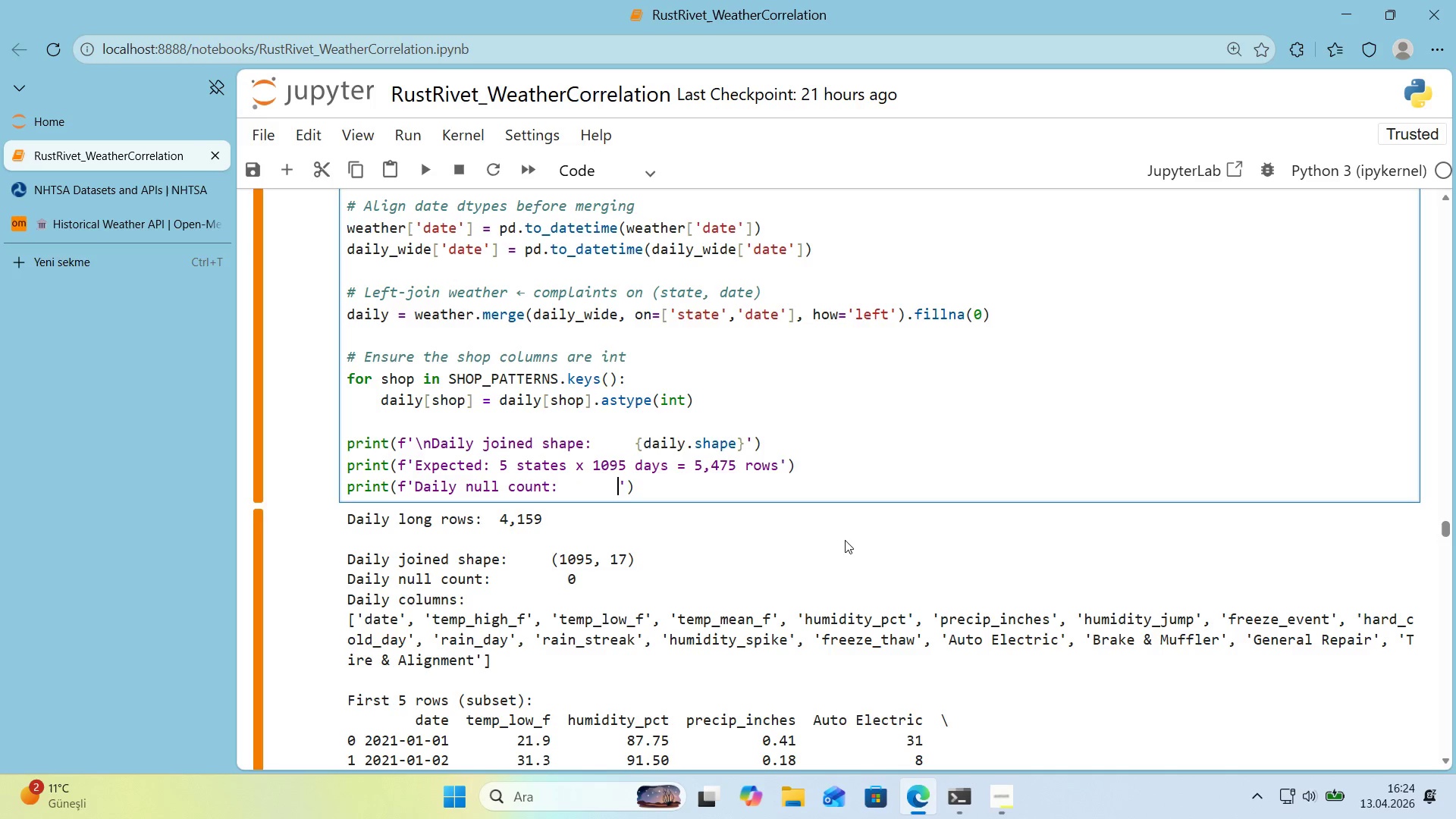 
key(Alt+Control+7)
 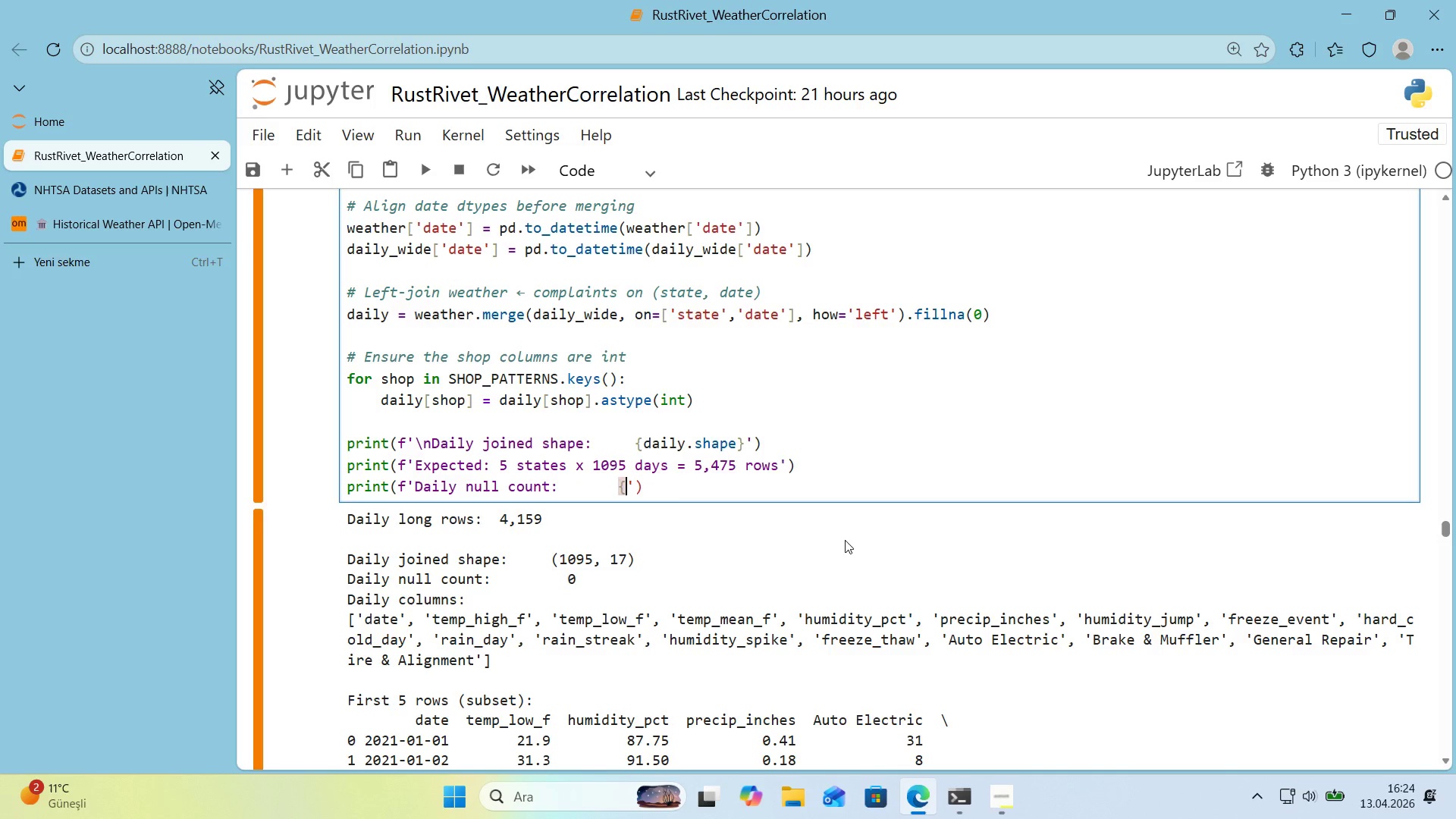 
key(Alt+Control+0)
 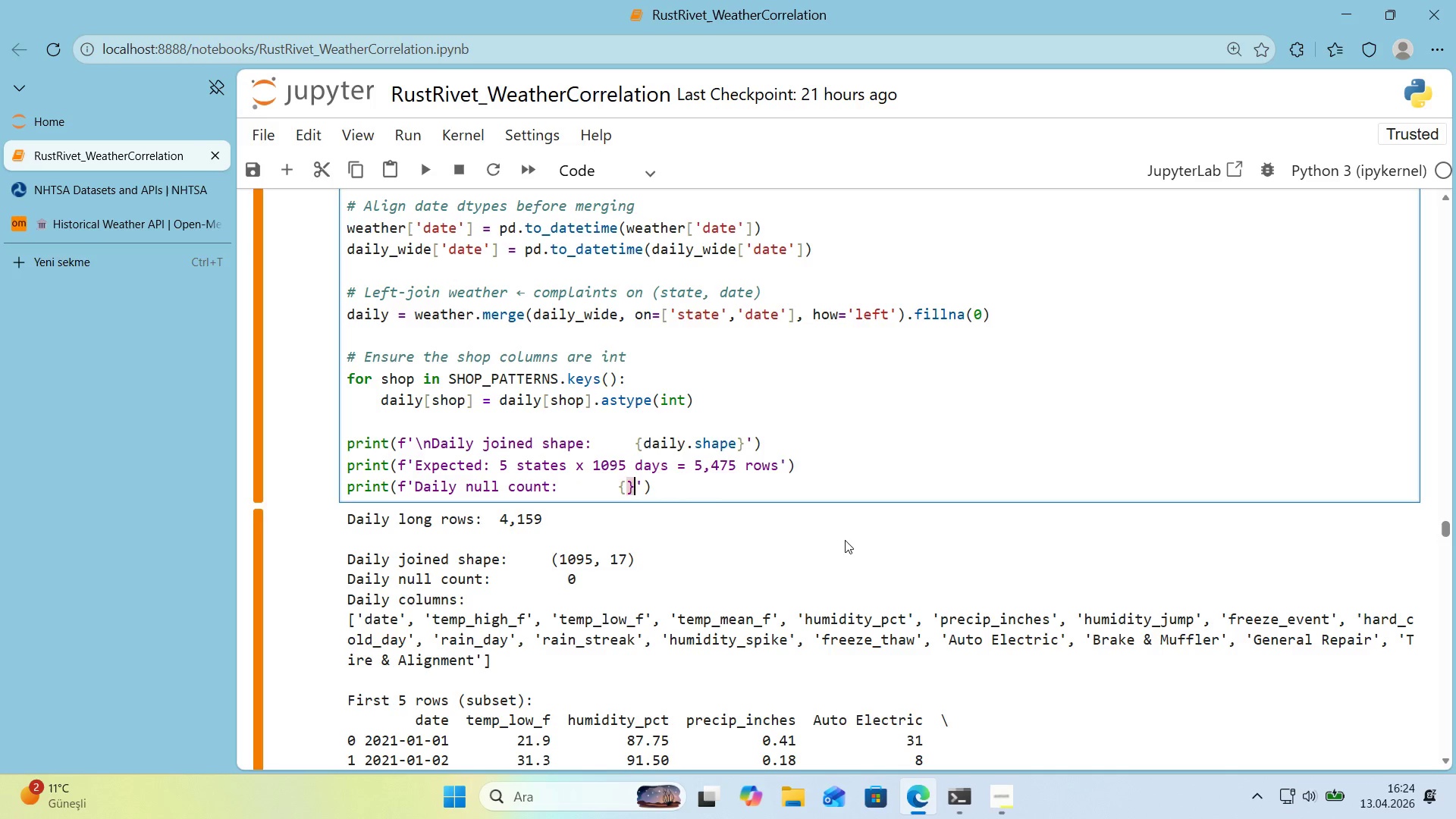 
key(ArrowLeft)
 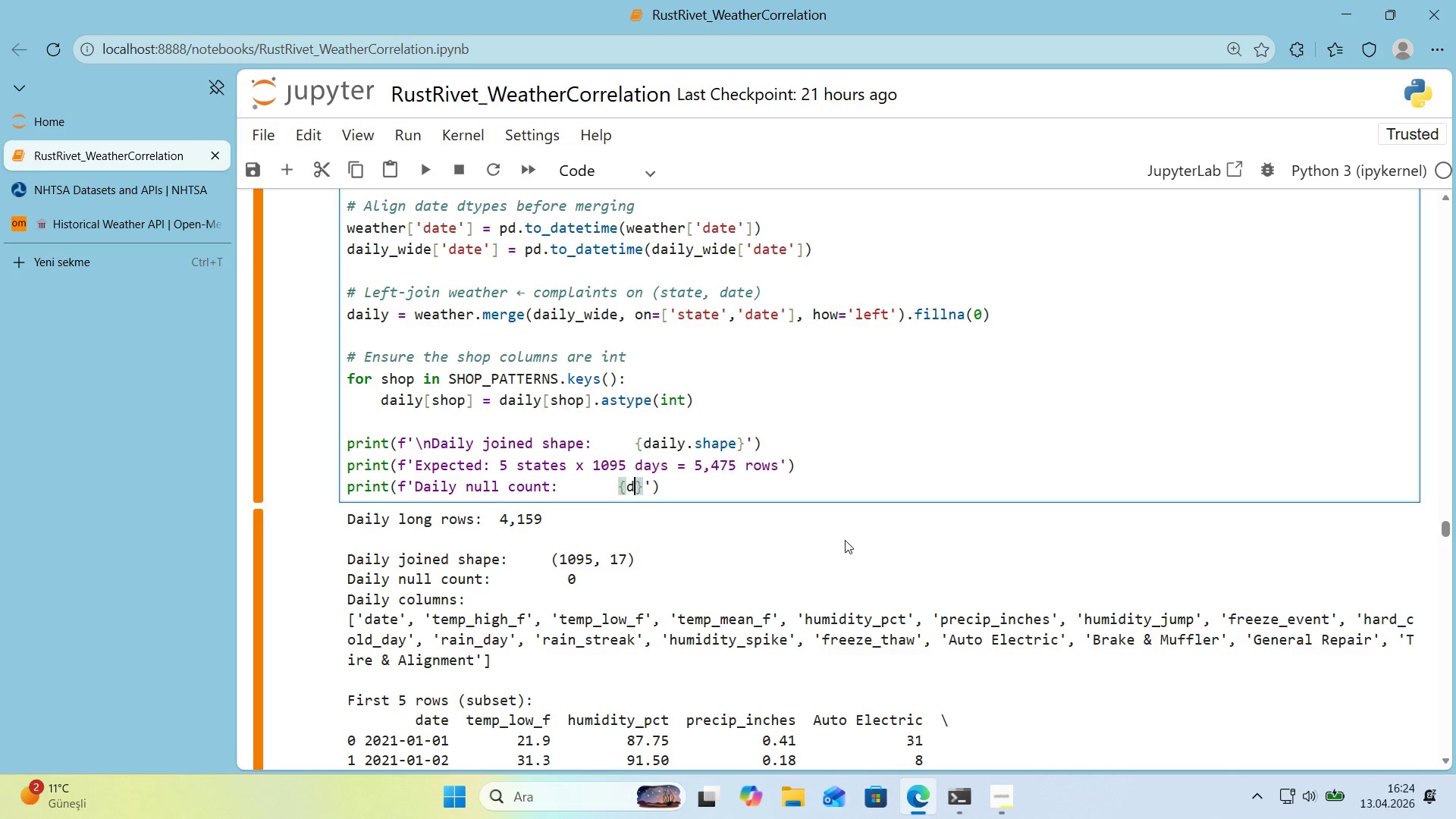 
type(da'ly.'snull*(.sum*(.sum*()
 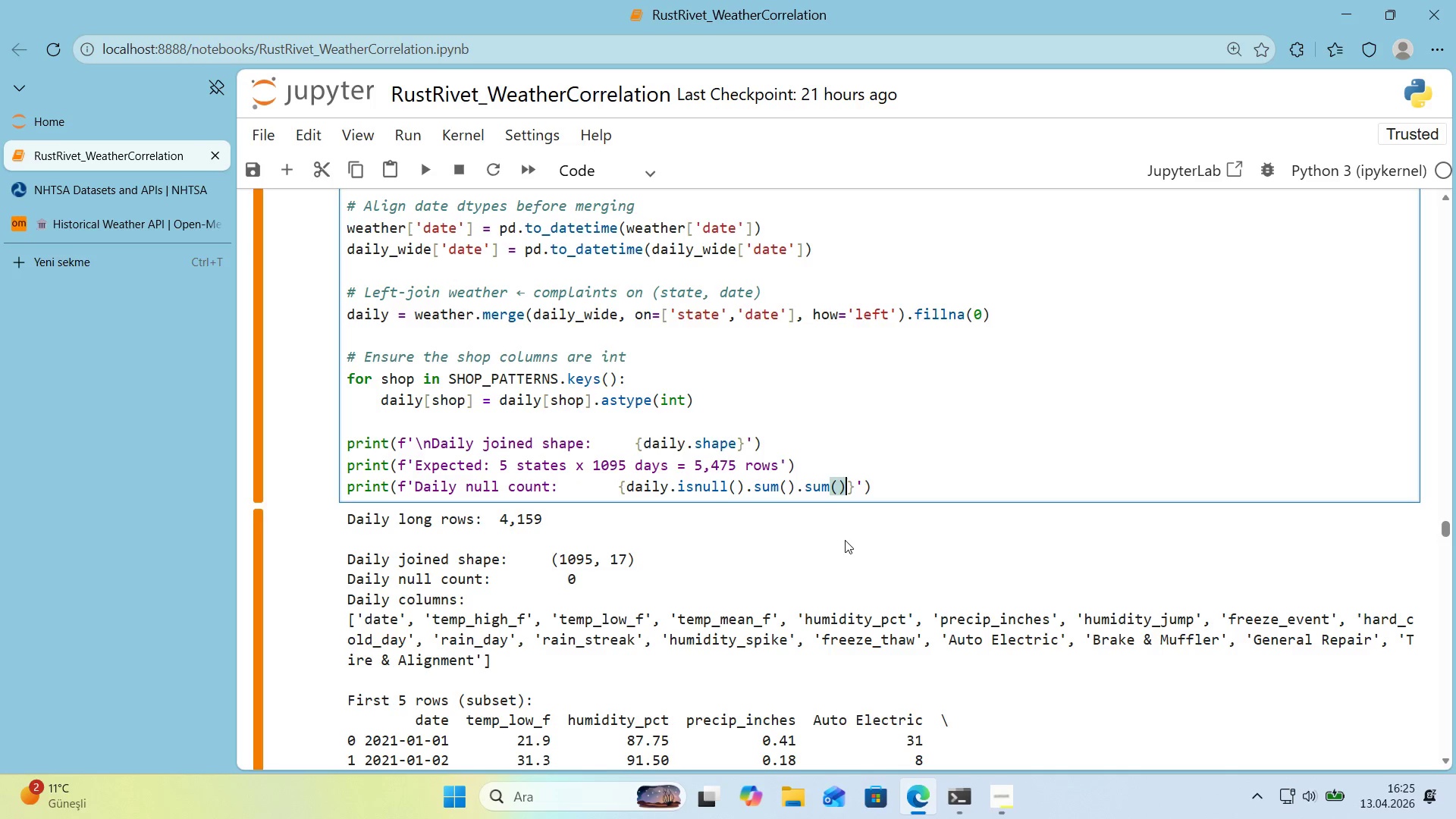 
key(ArrowRight)
 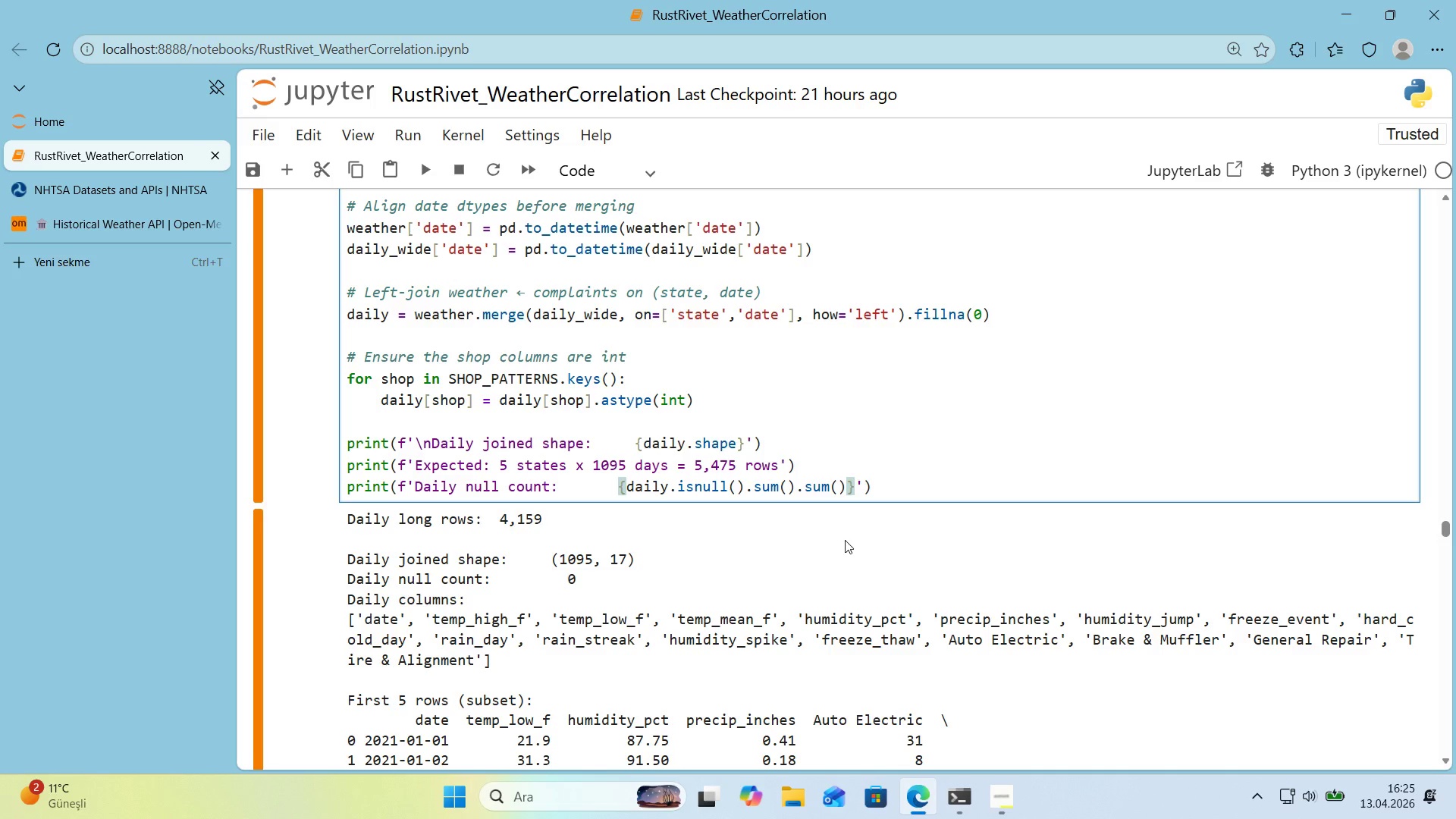 
key(ArrowRight)
 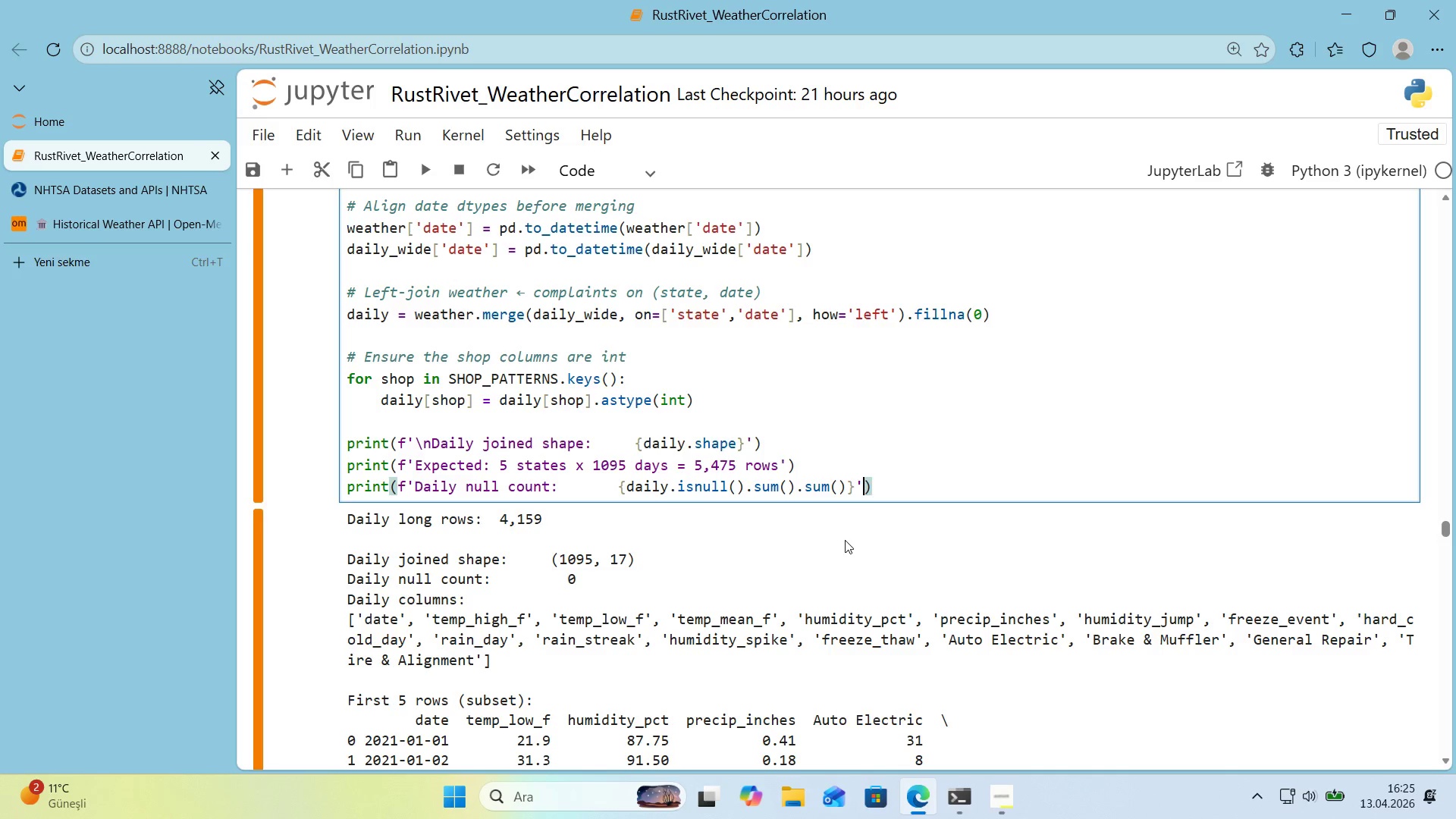 
key(ArrowRight)
 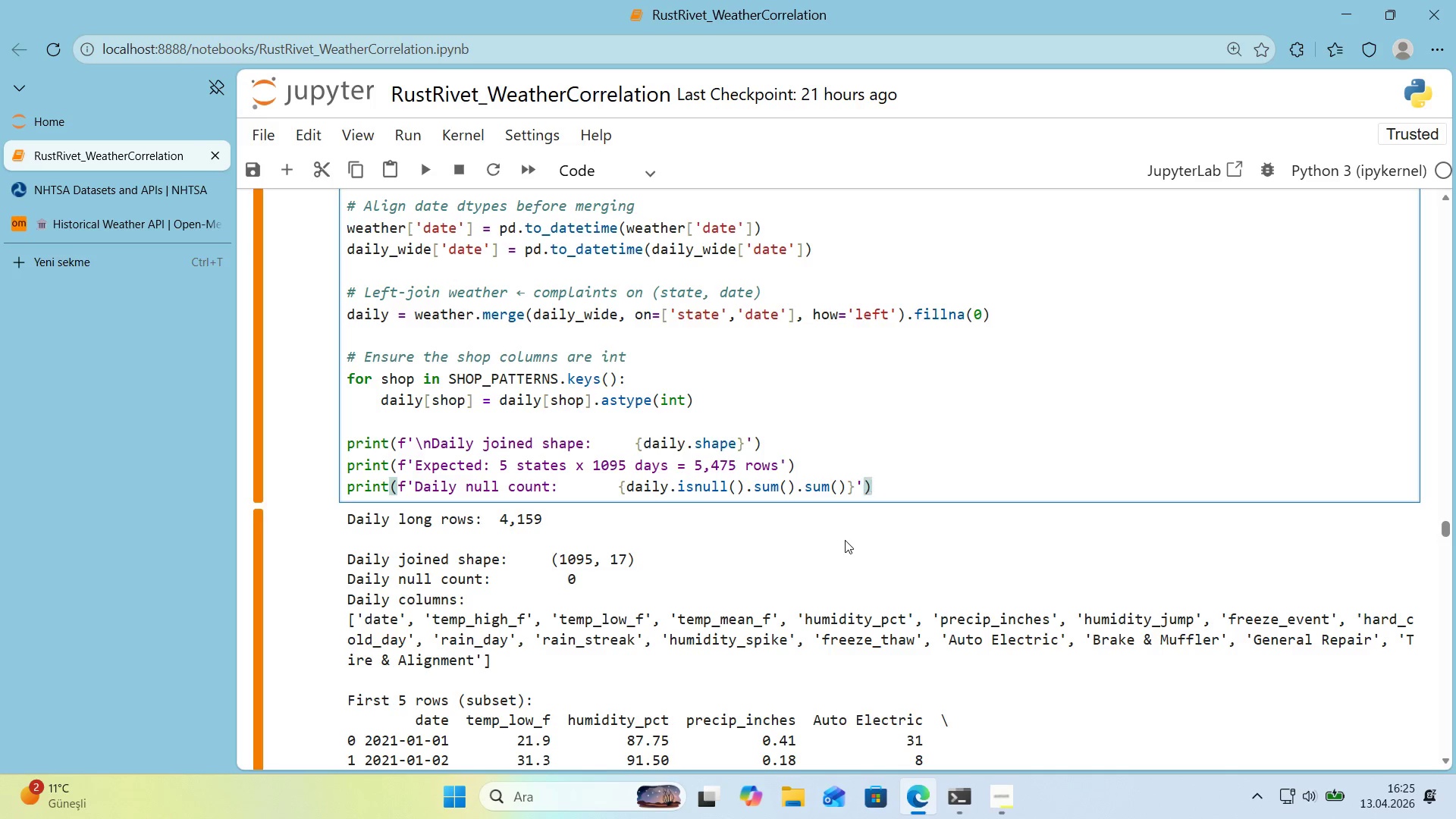 
key(Enter)
 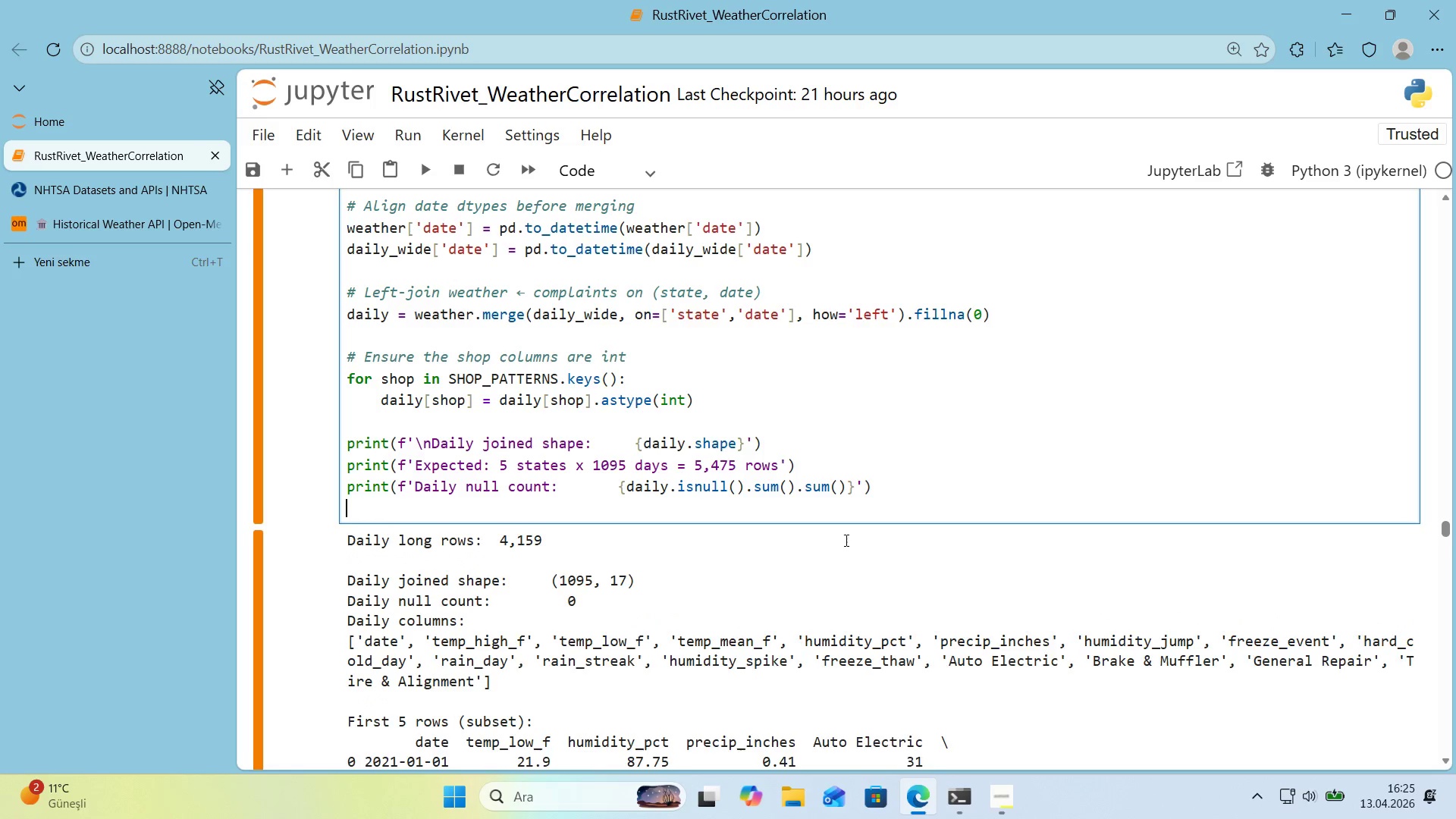 
key(Enter)
 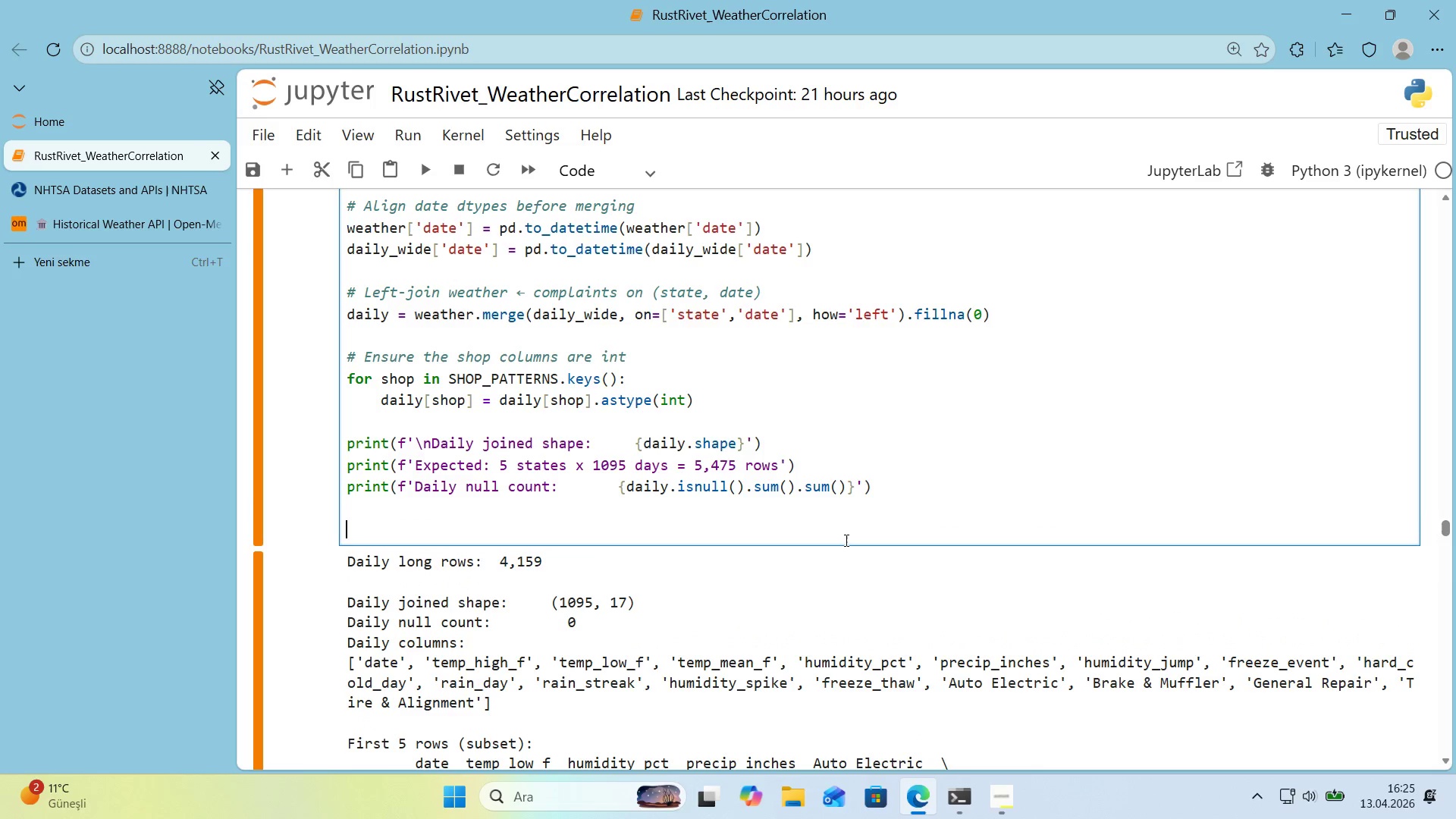 
type(pr'nt*()
 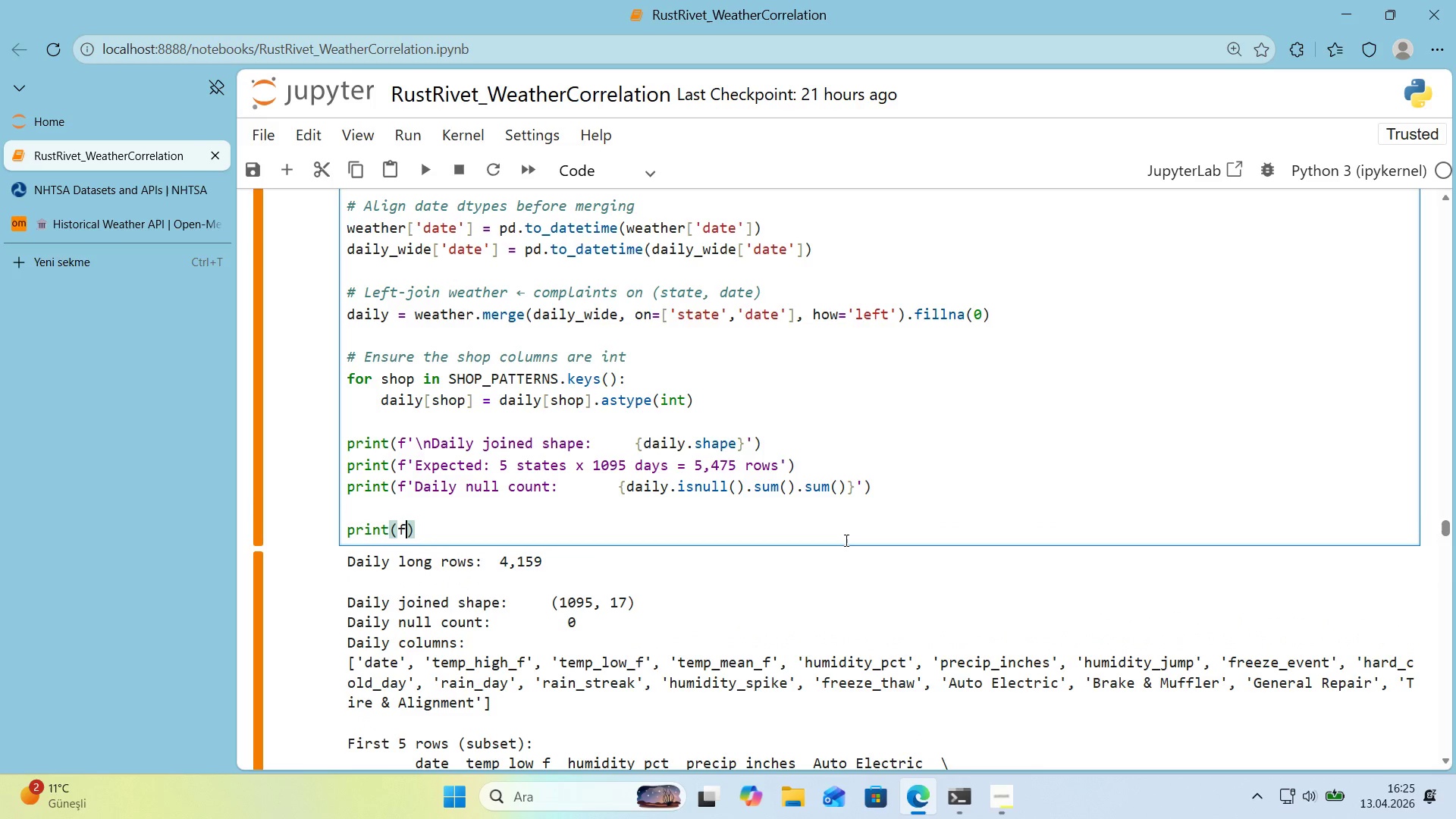 
 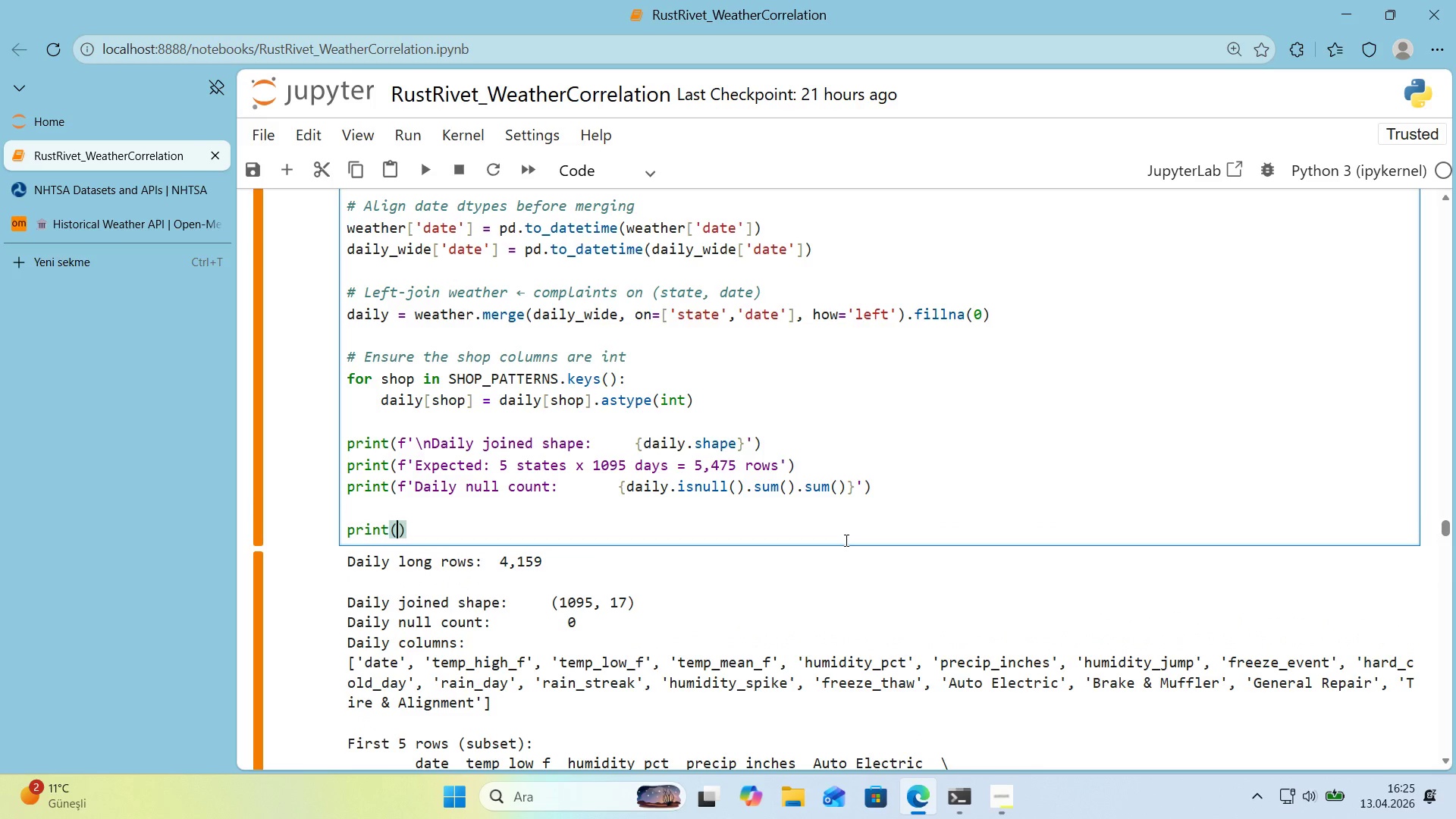 
key(ArrowLeft)
 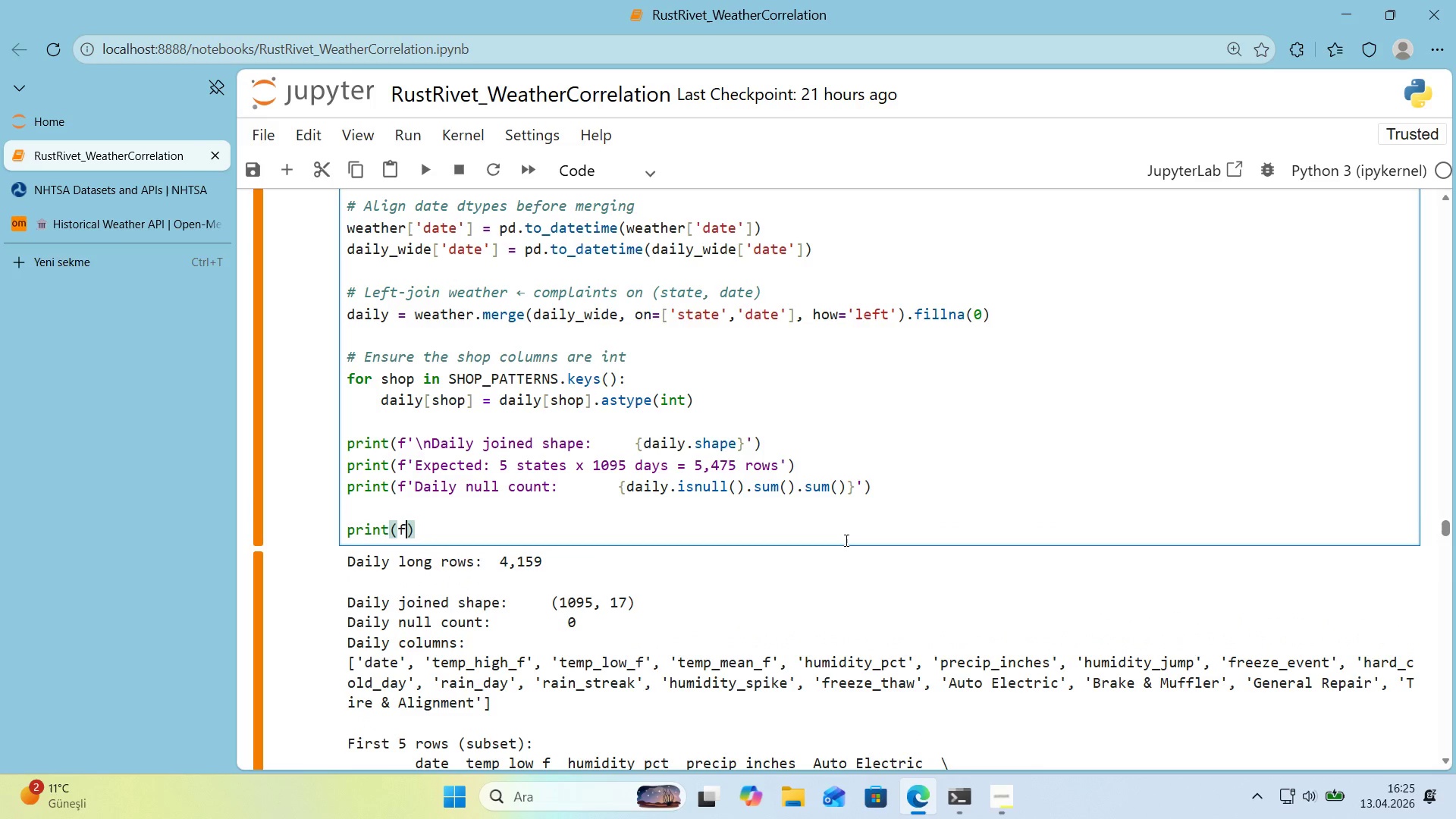 
key(F)
 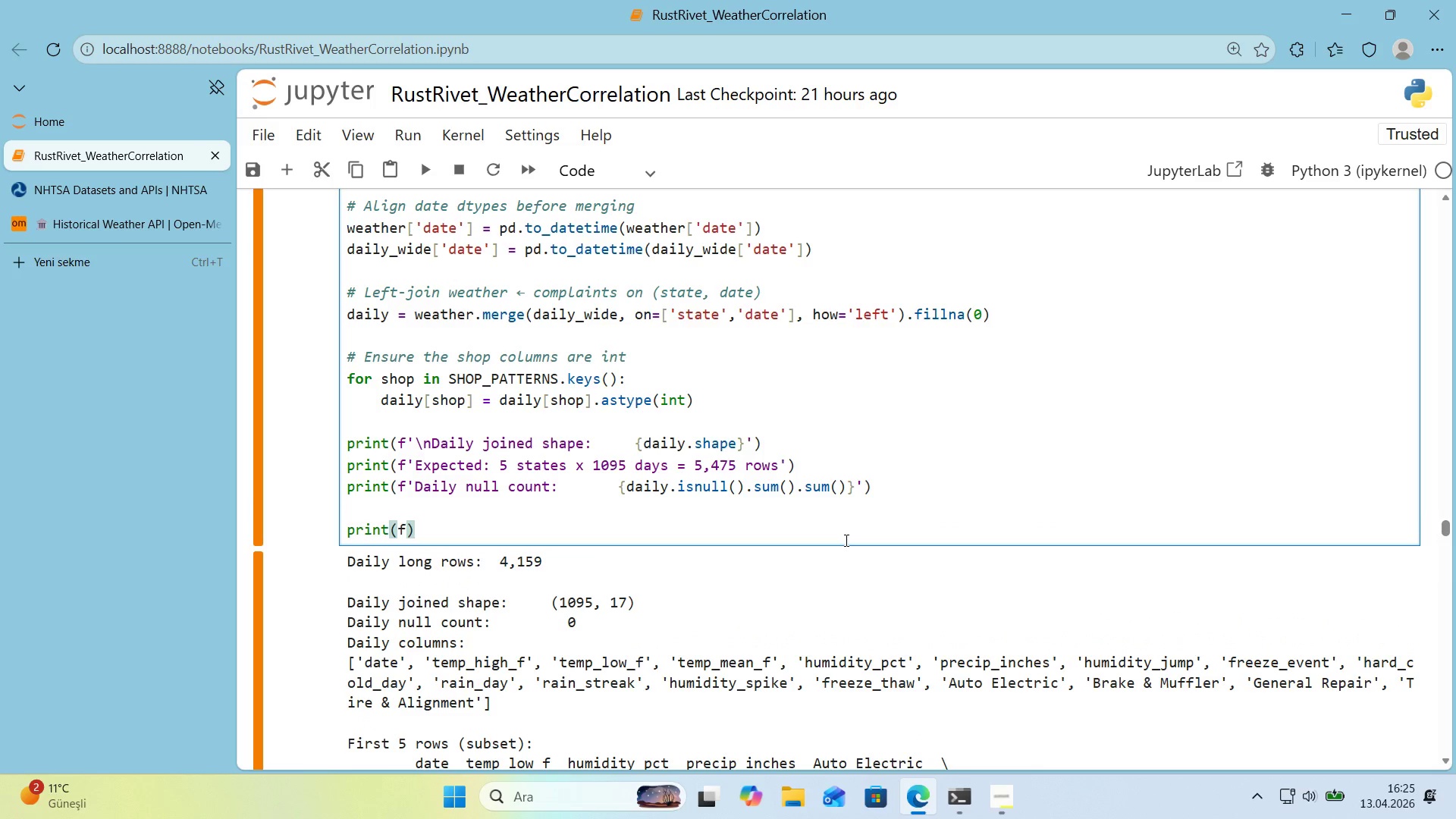 
key(Control+ControlLeft)
 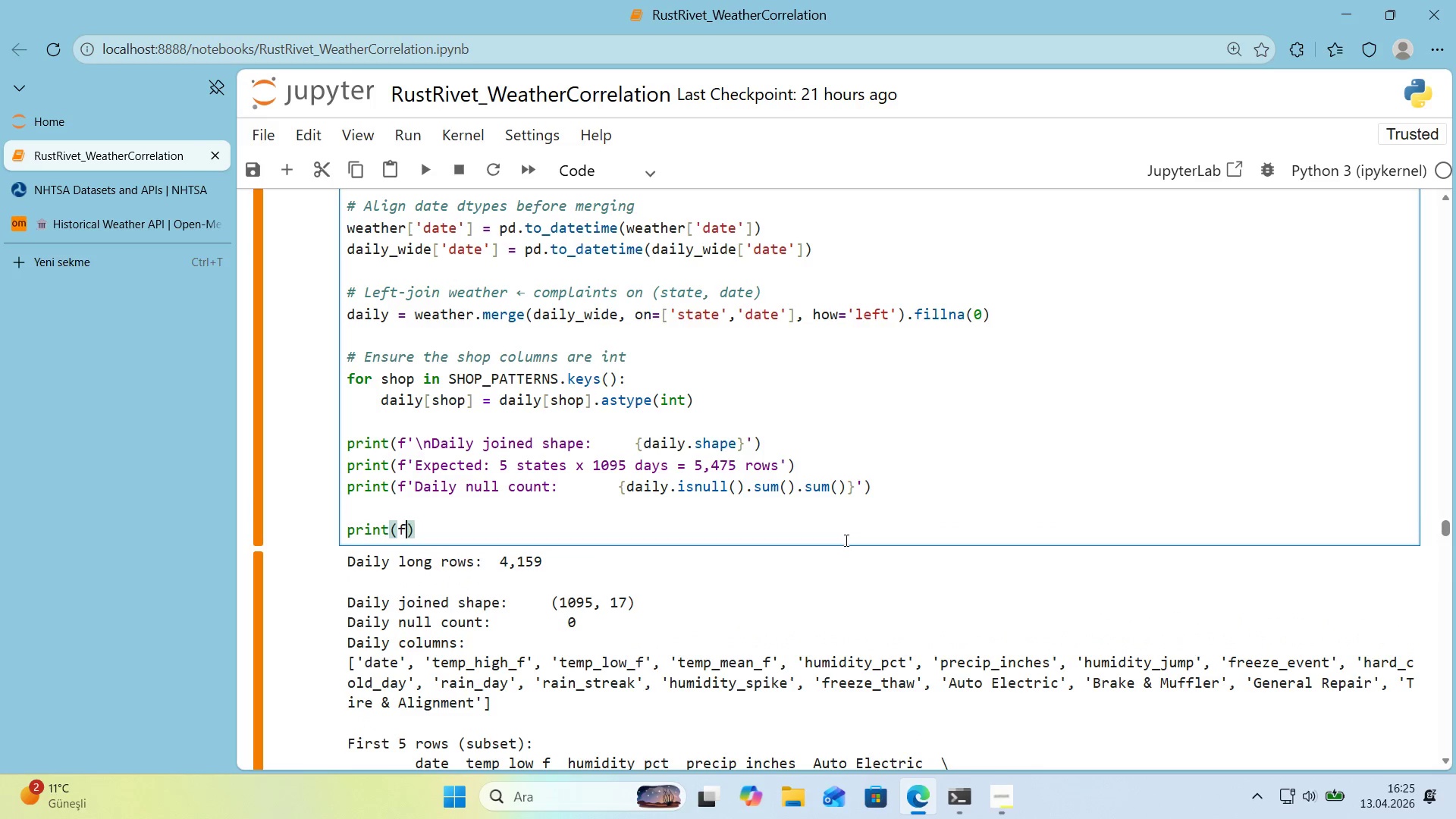 
key(Alt+Control+AltRight)
 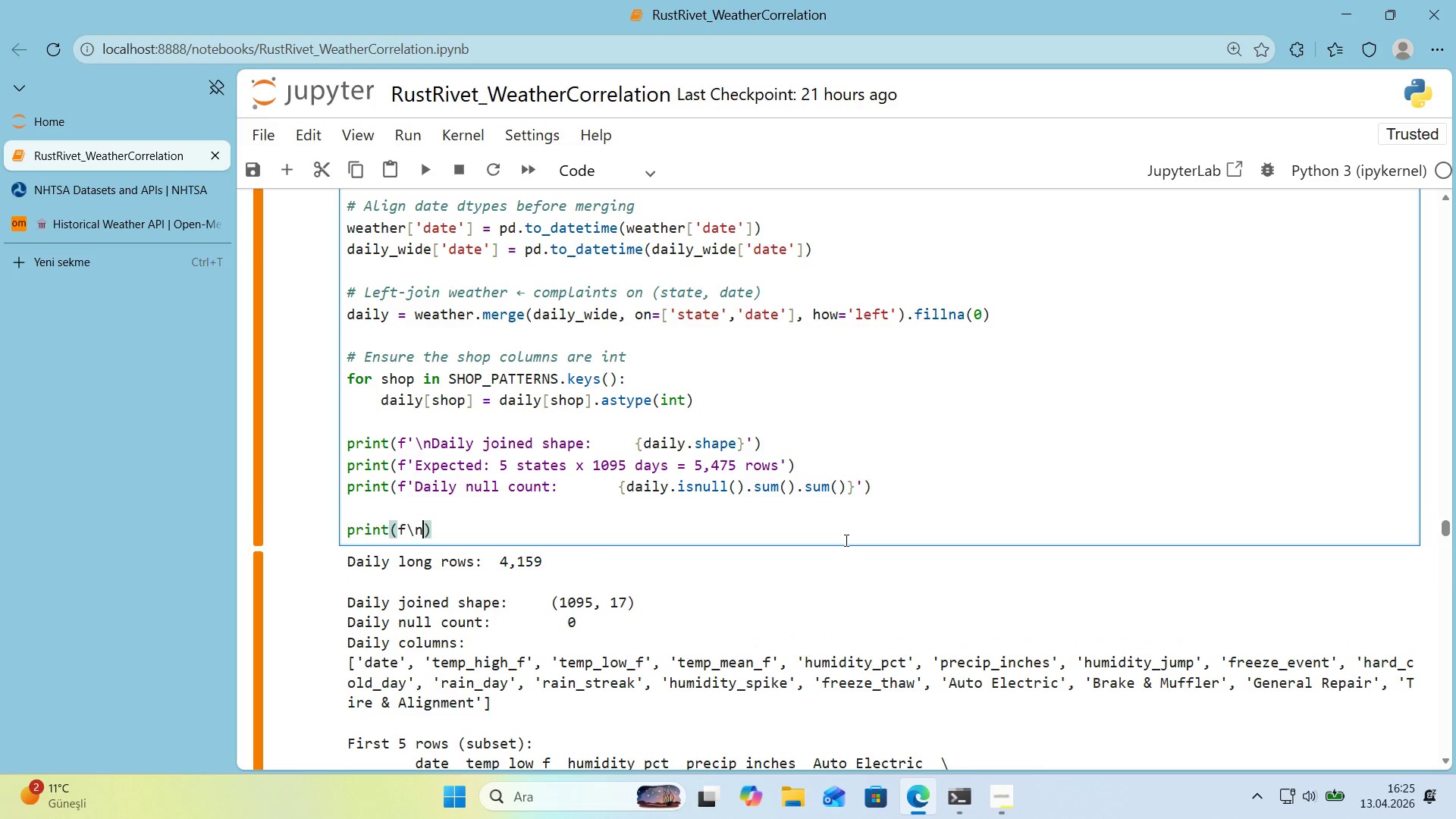 
key(Alt+Control+IntlYen)
 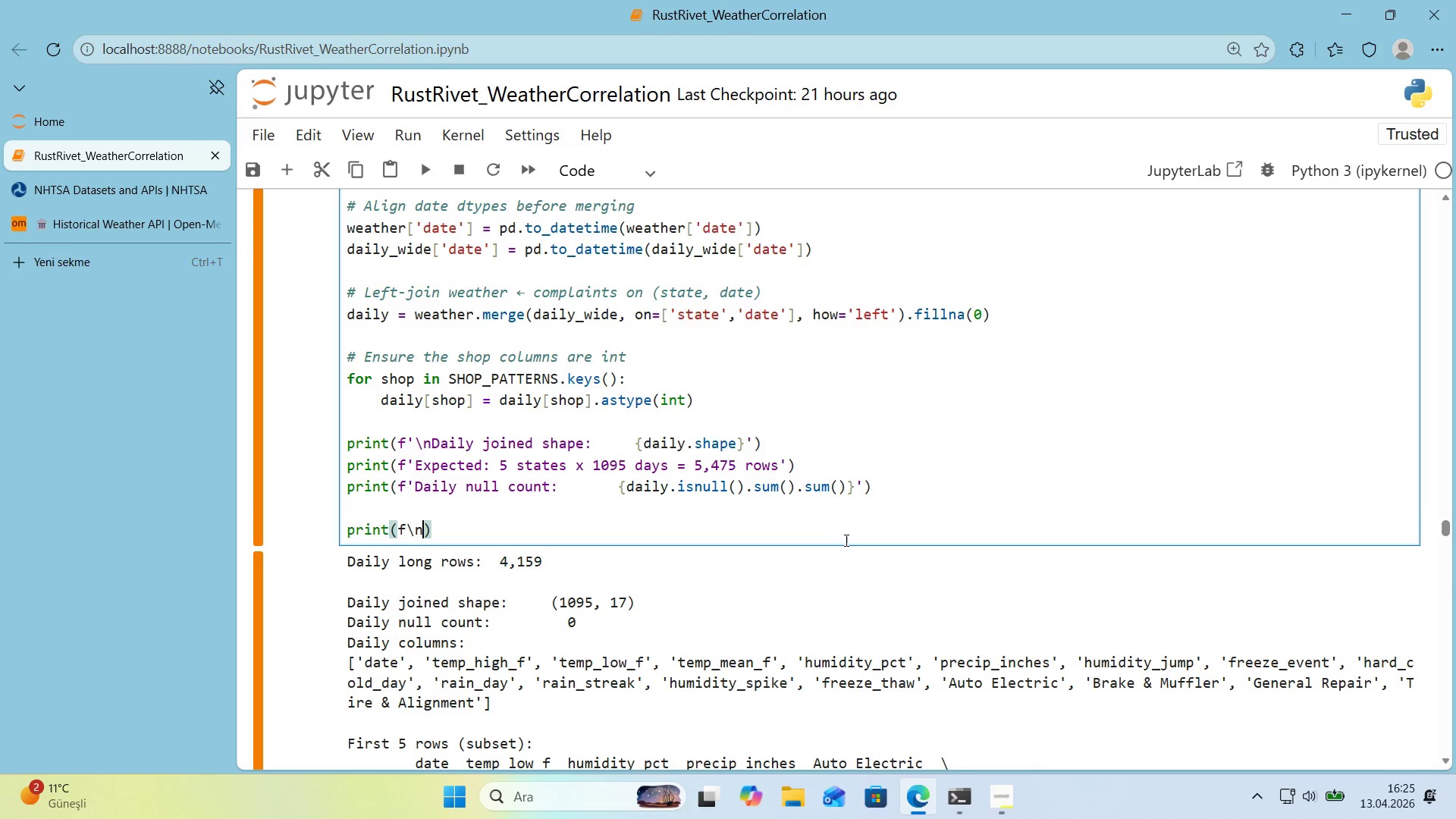 
type(nDa'ly jo'ned shape>)
 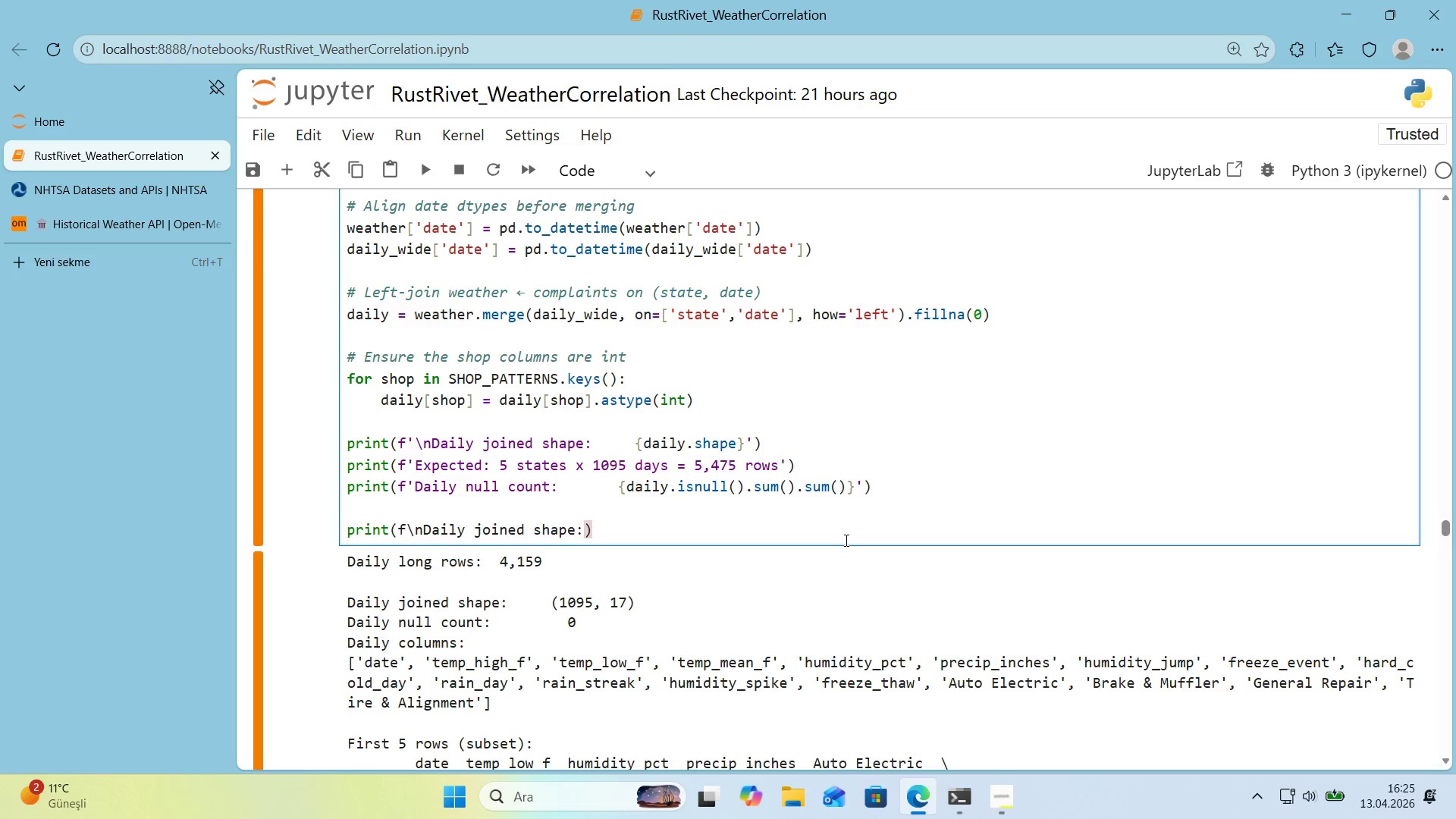 
wait(10.34)
 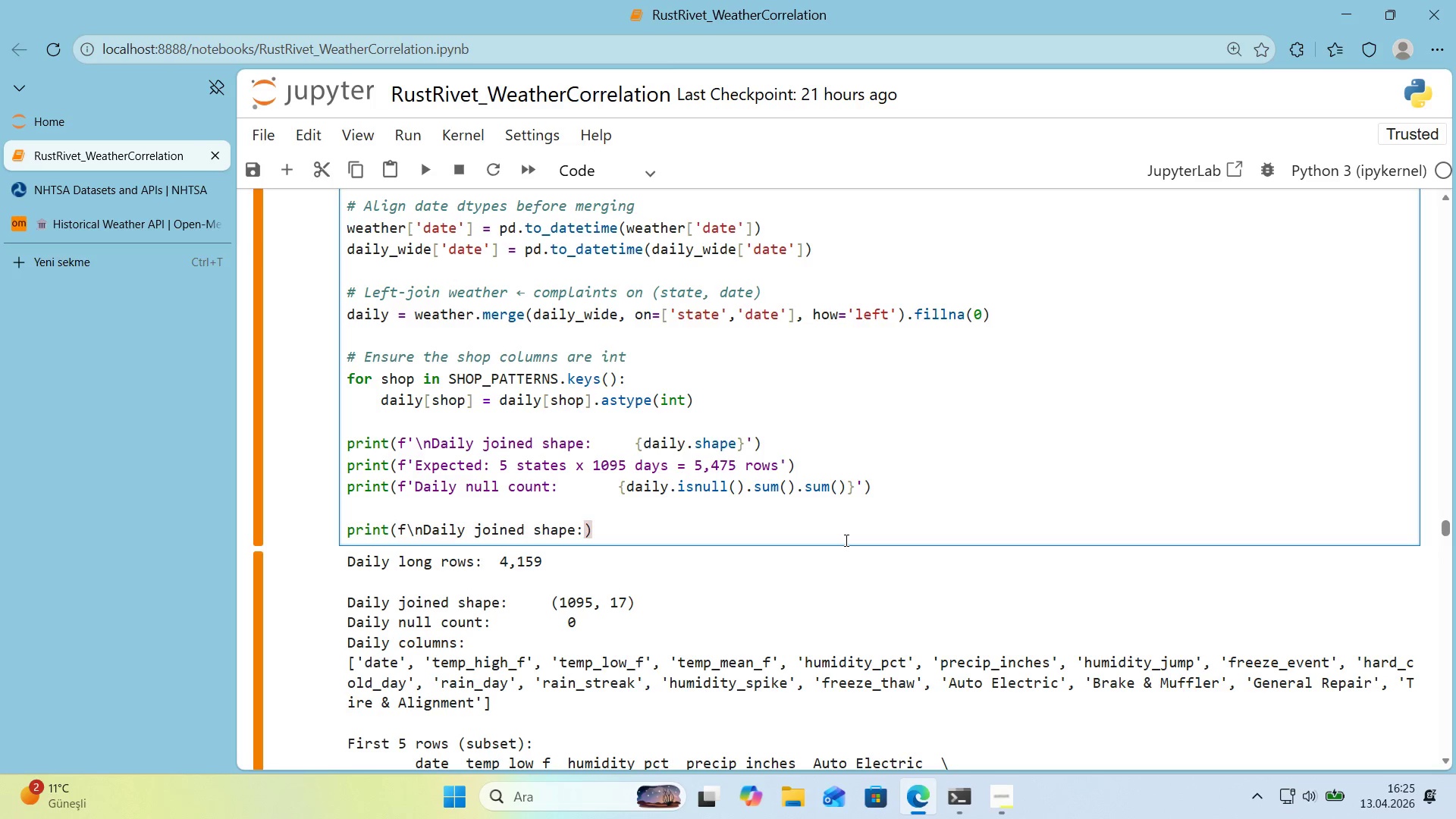 
left_click_drag(start_coordinate=[626, 527], to_coordinate=[356, 525])
 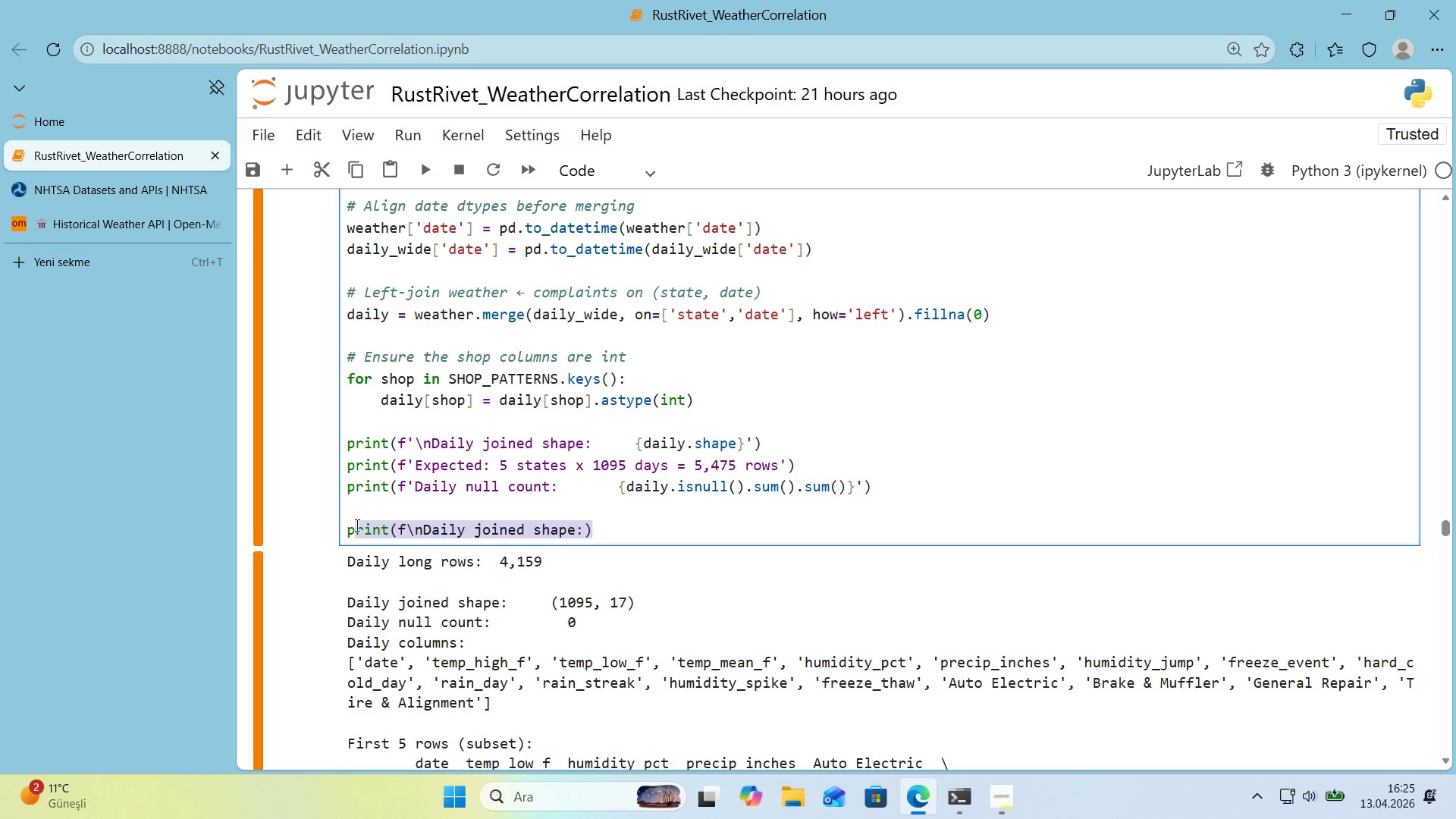 
key(Backspace)
key(Backspace)
type(pr'nt*()
 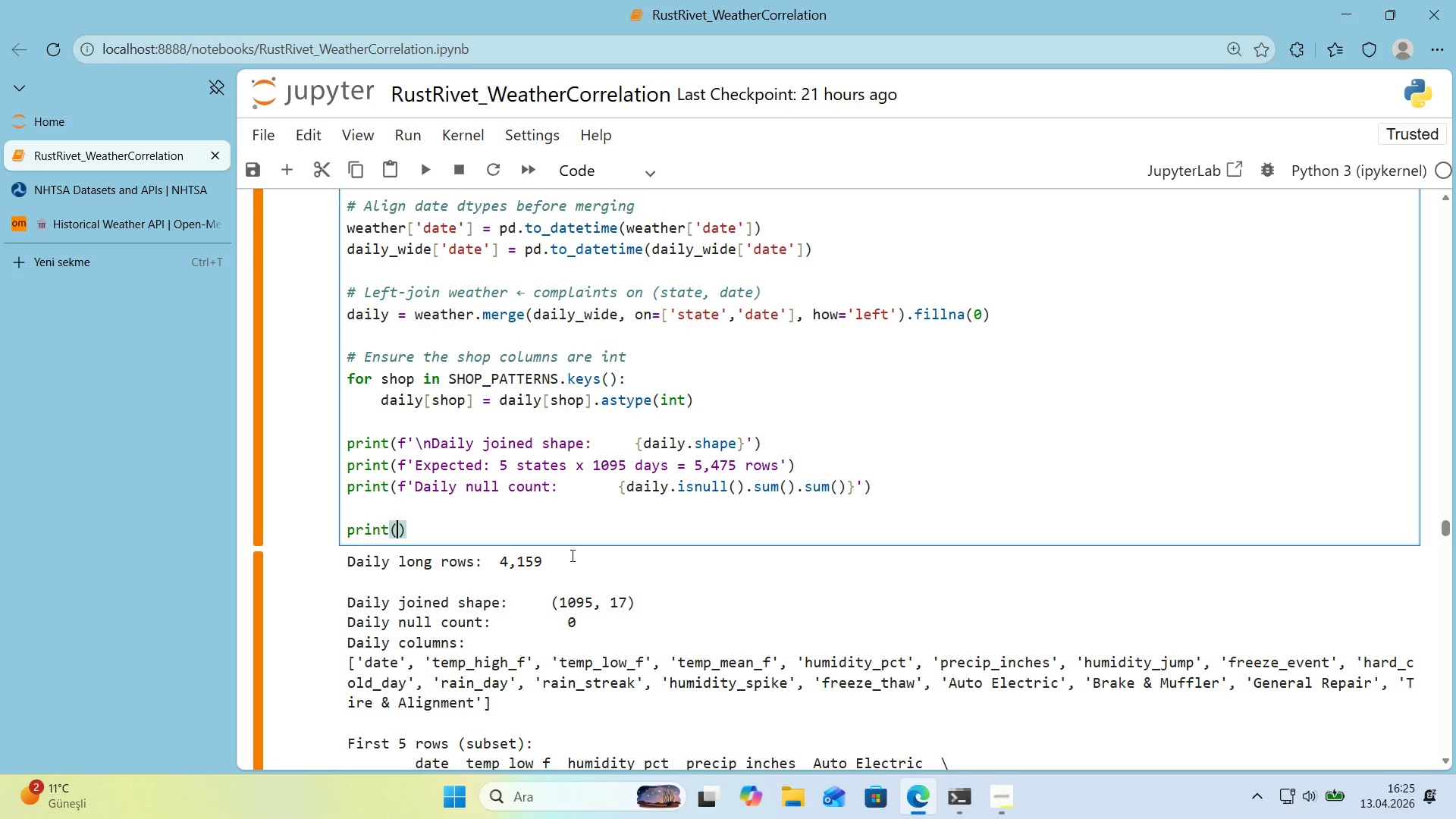 
 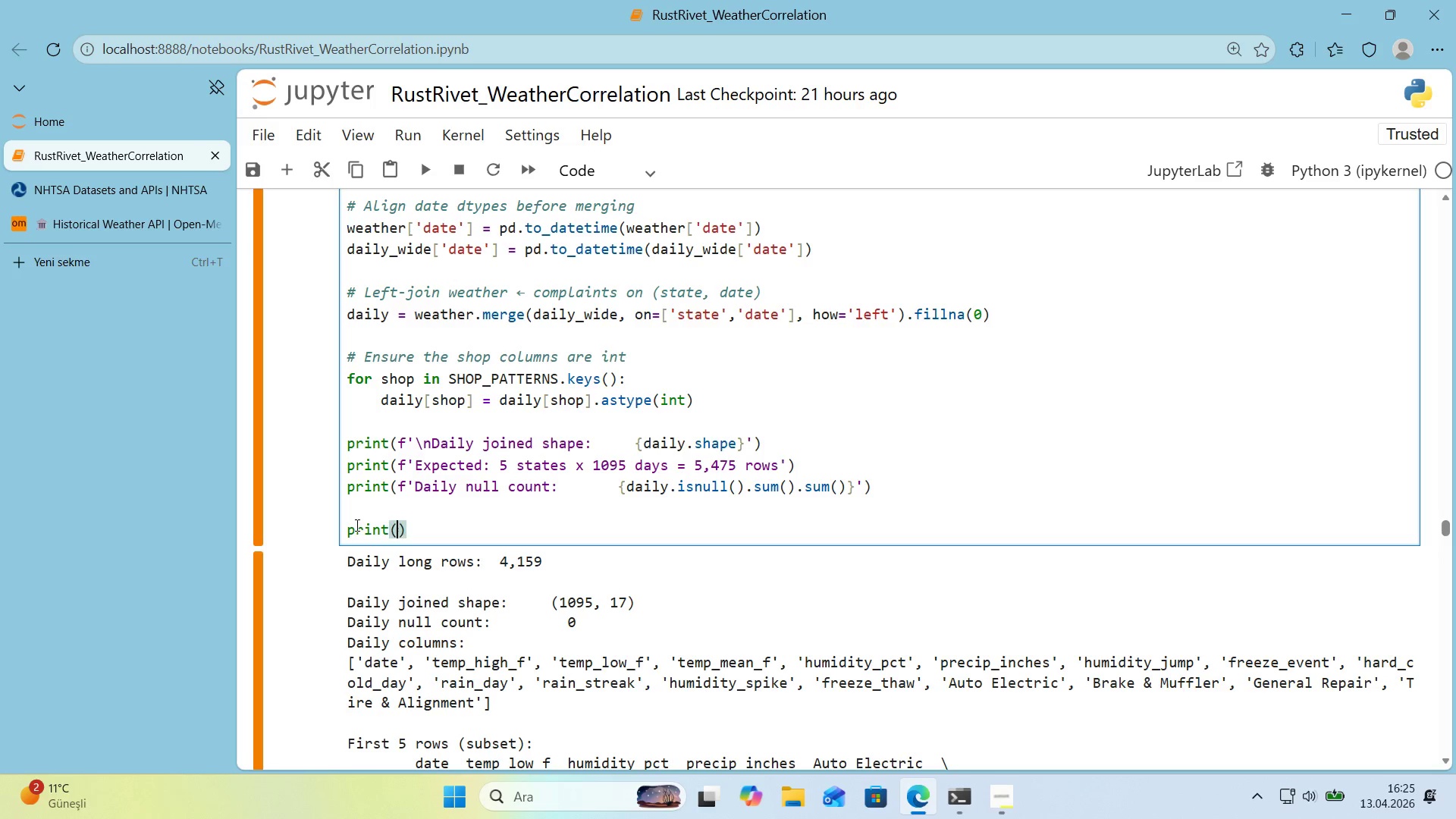 
key(ArrowLeft)
 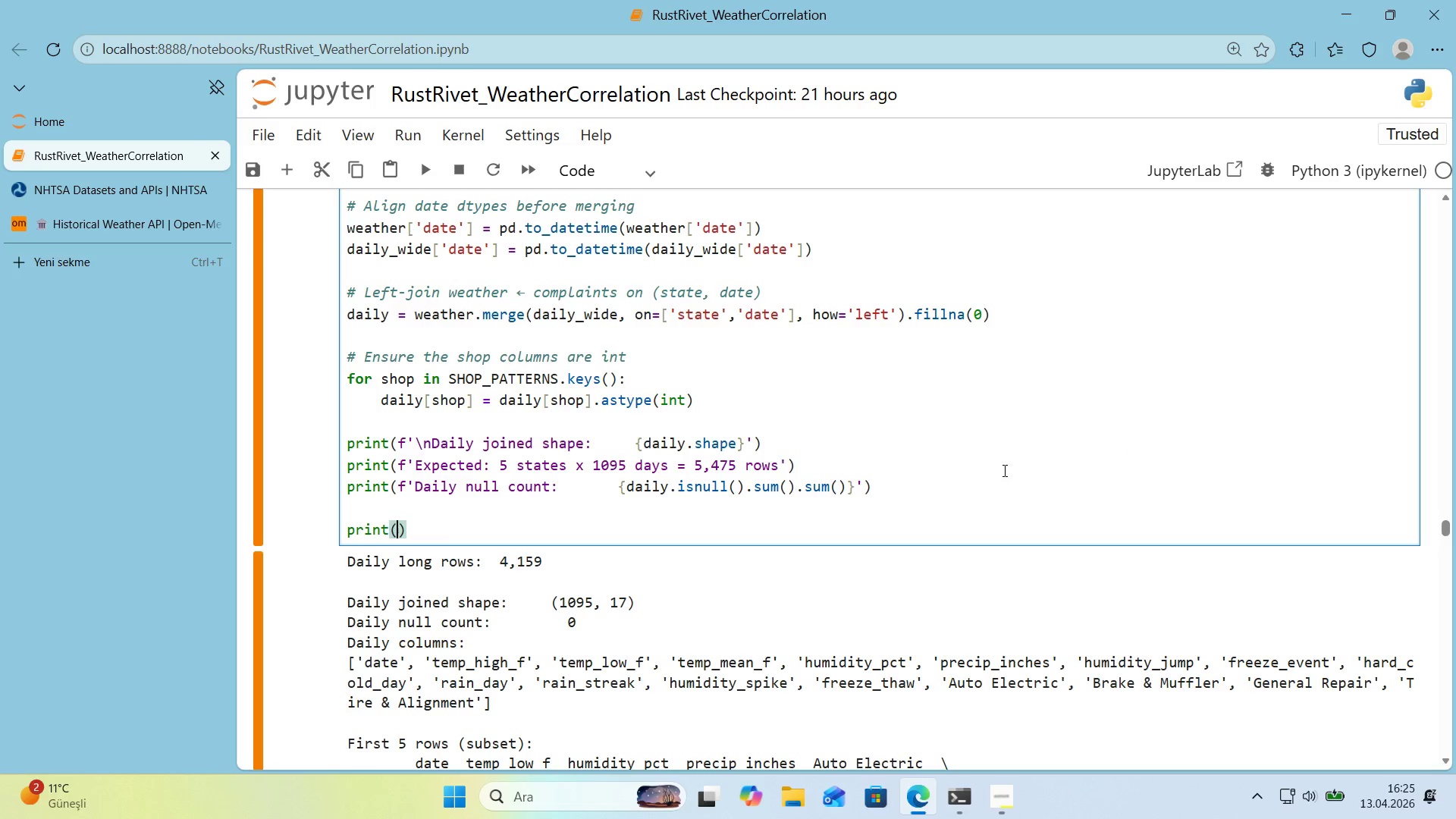 
type(f@@)
 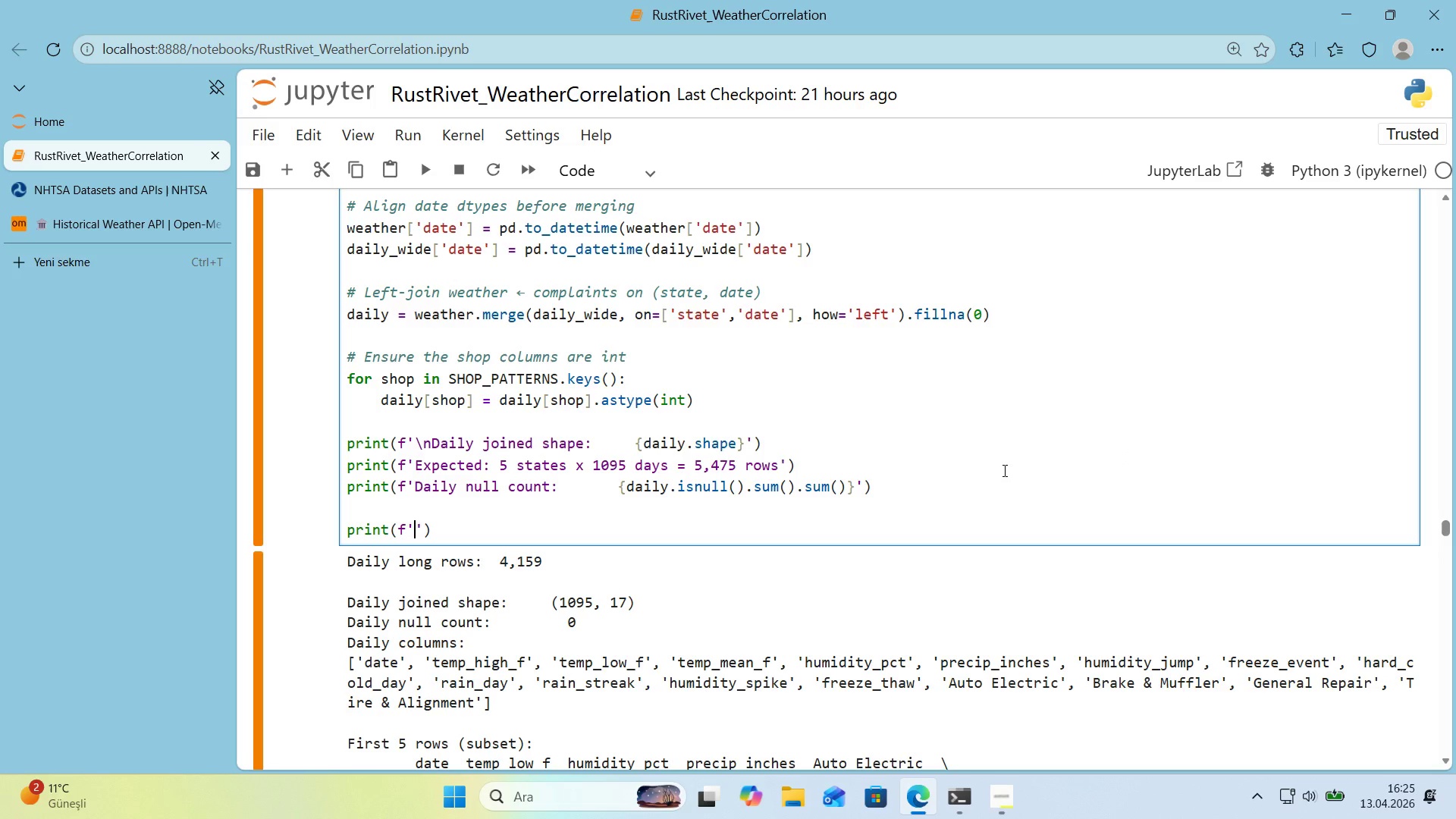 
 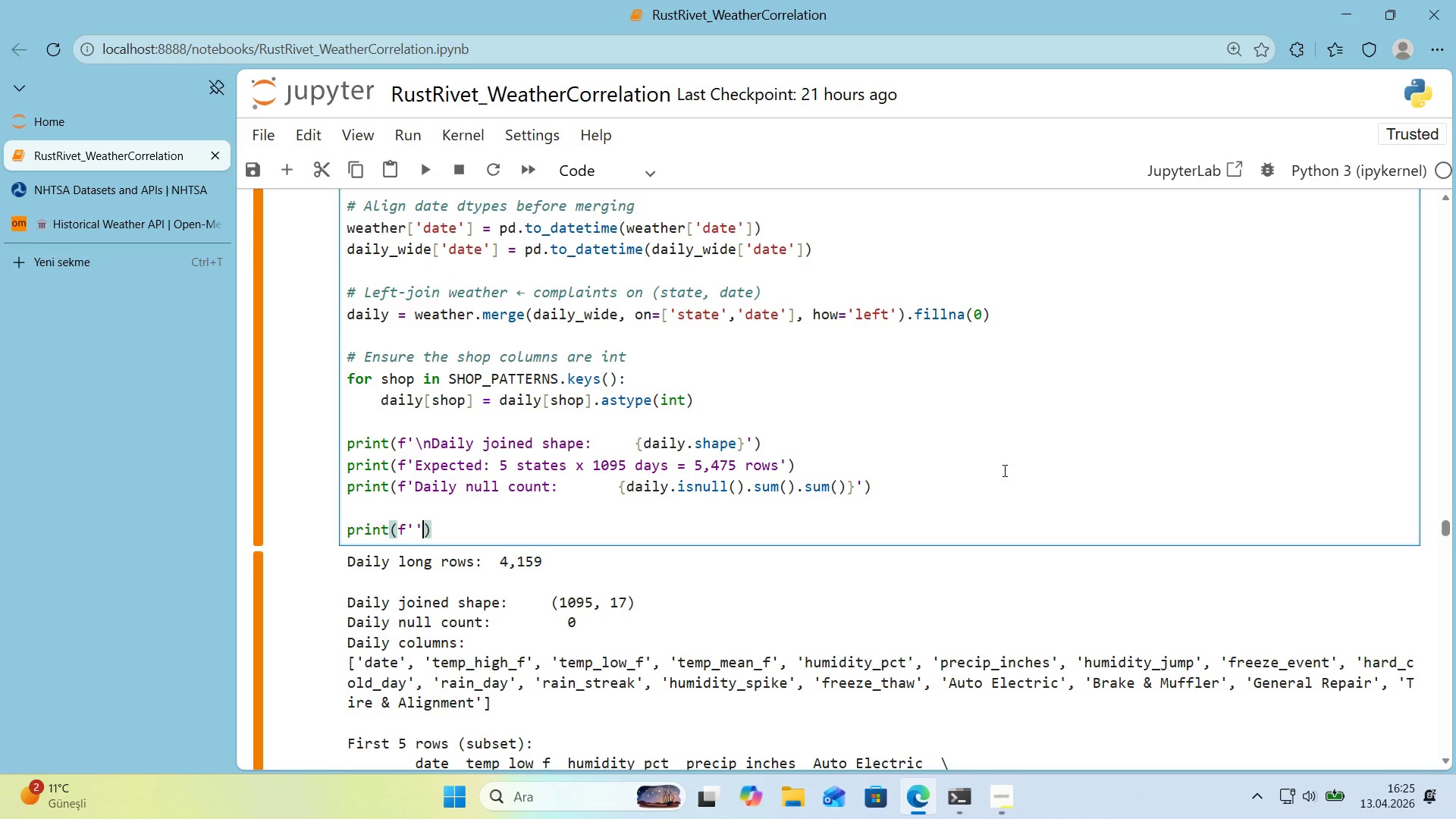 
key(ArrowLeft)
 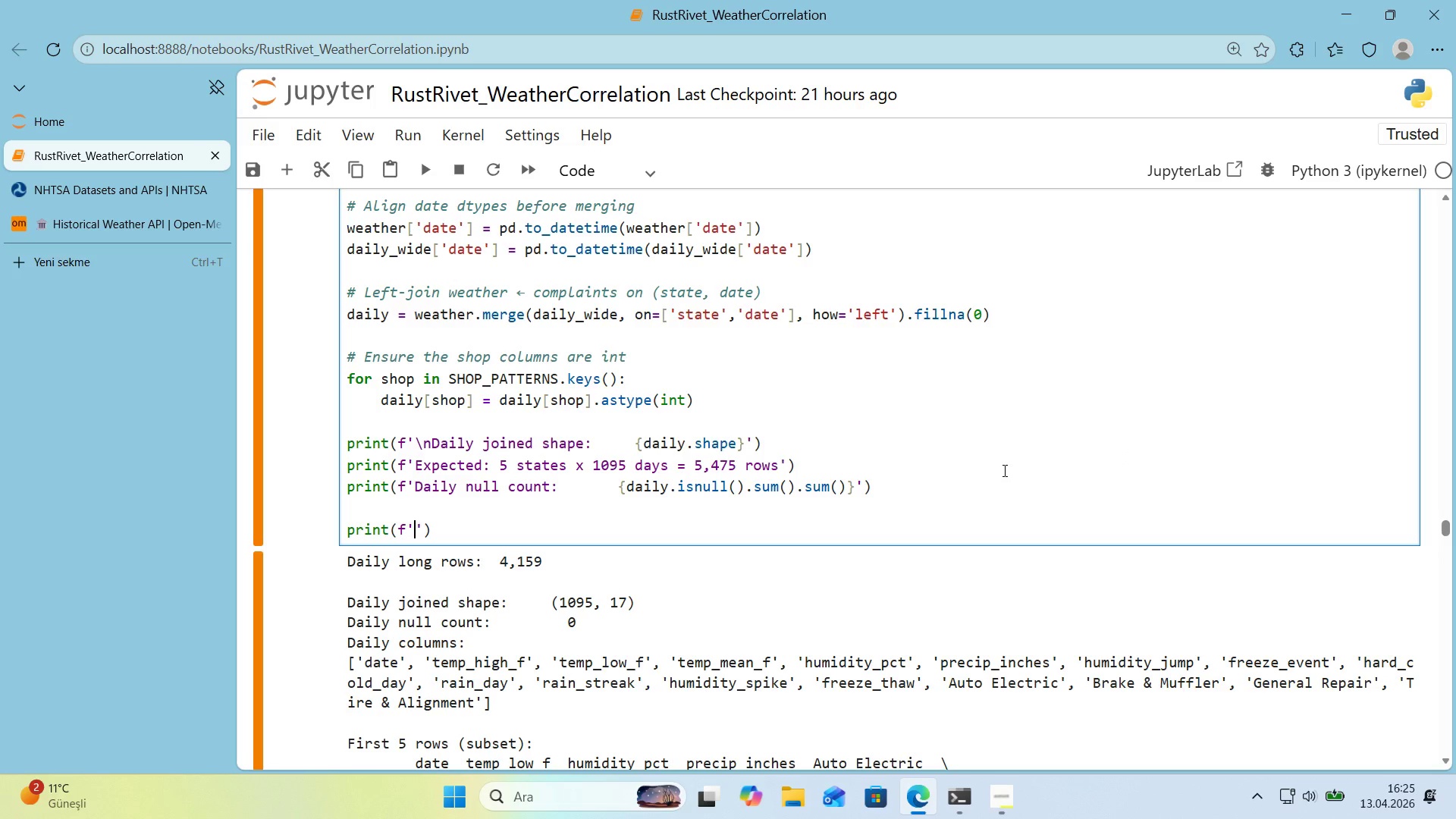 
key(Control+ControlLeft)
 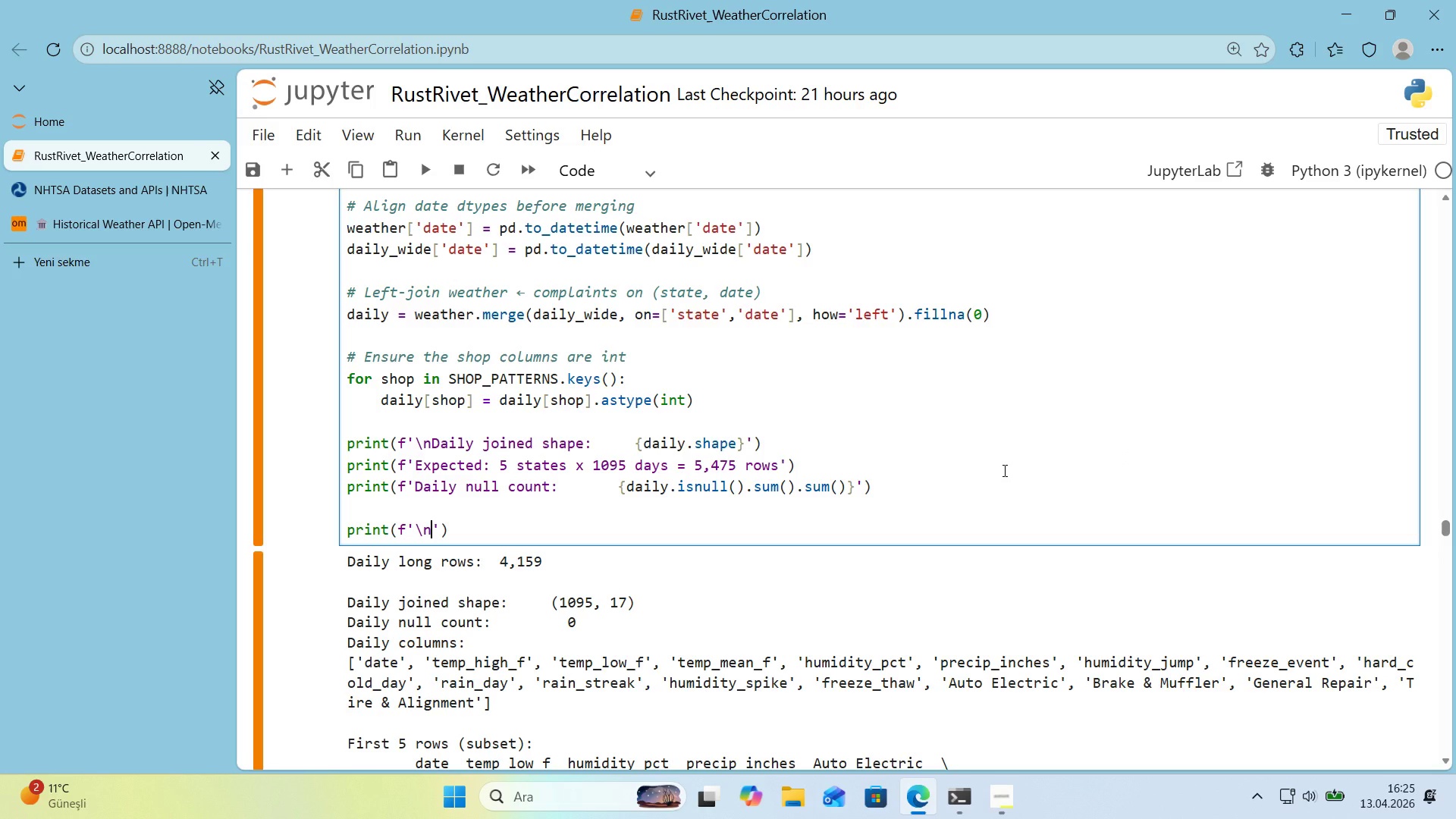 
key(Alt+Control+AltRight)
 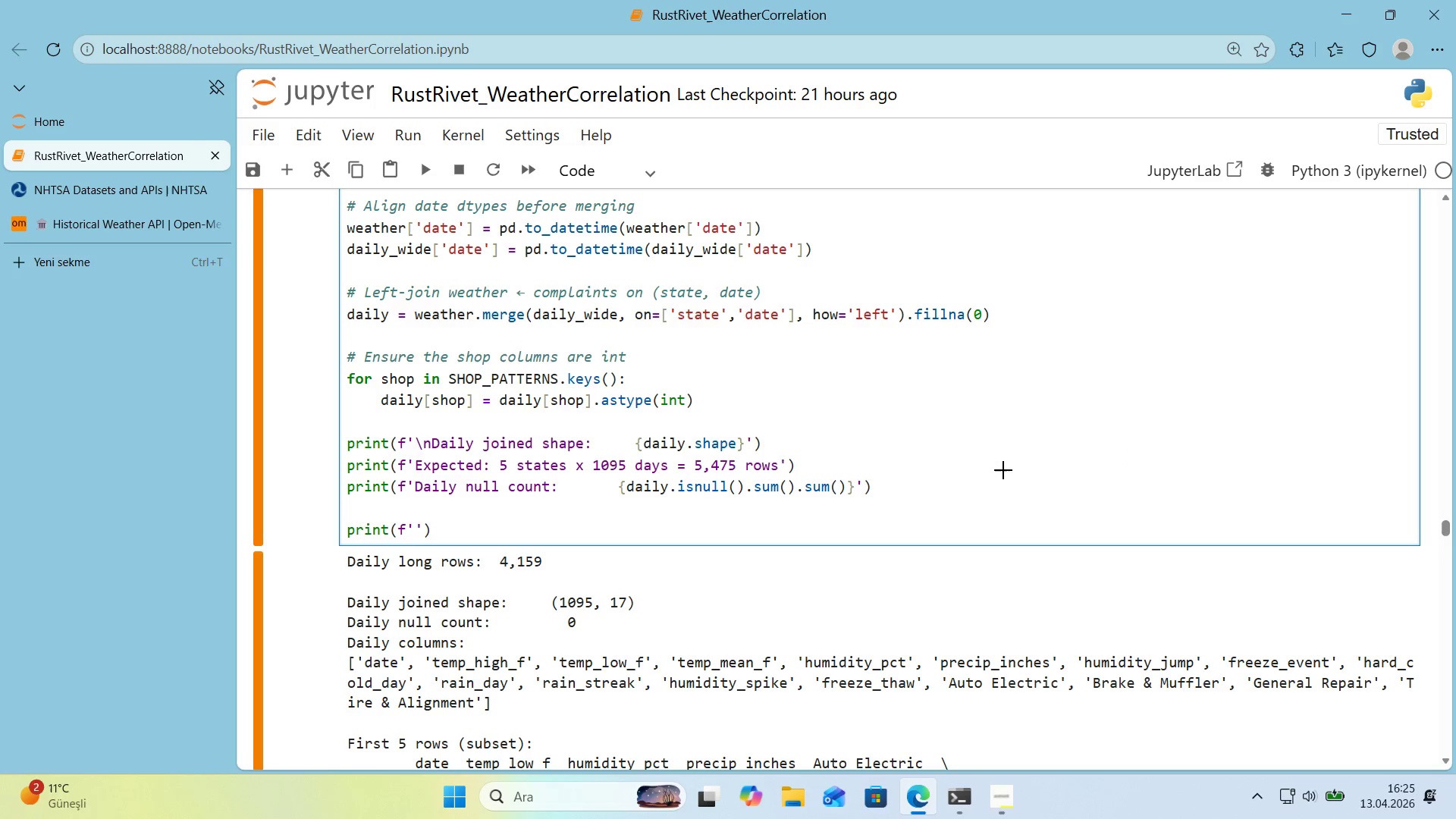 
key(Alt+Control+IntlYen)
 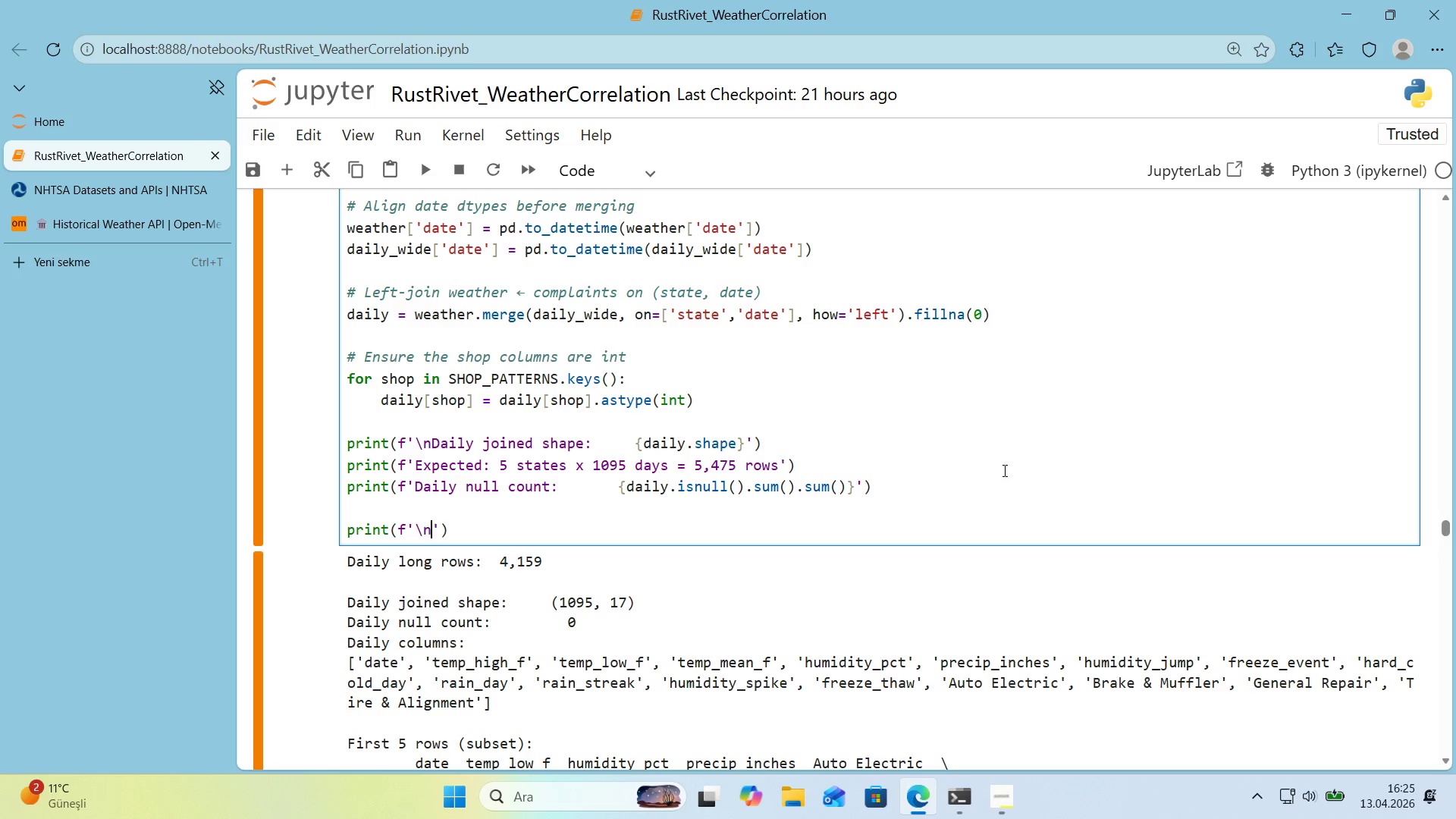 
type(nPer-state compla'nt totals>)
 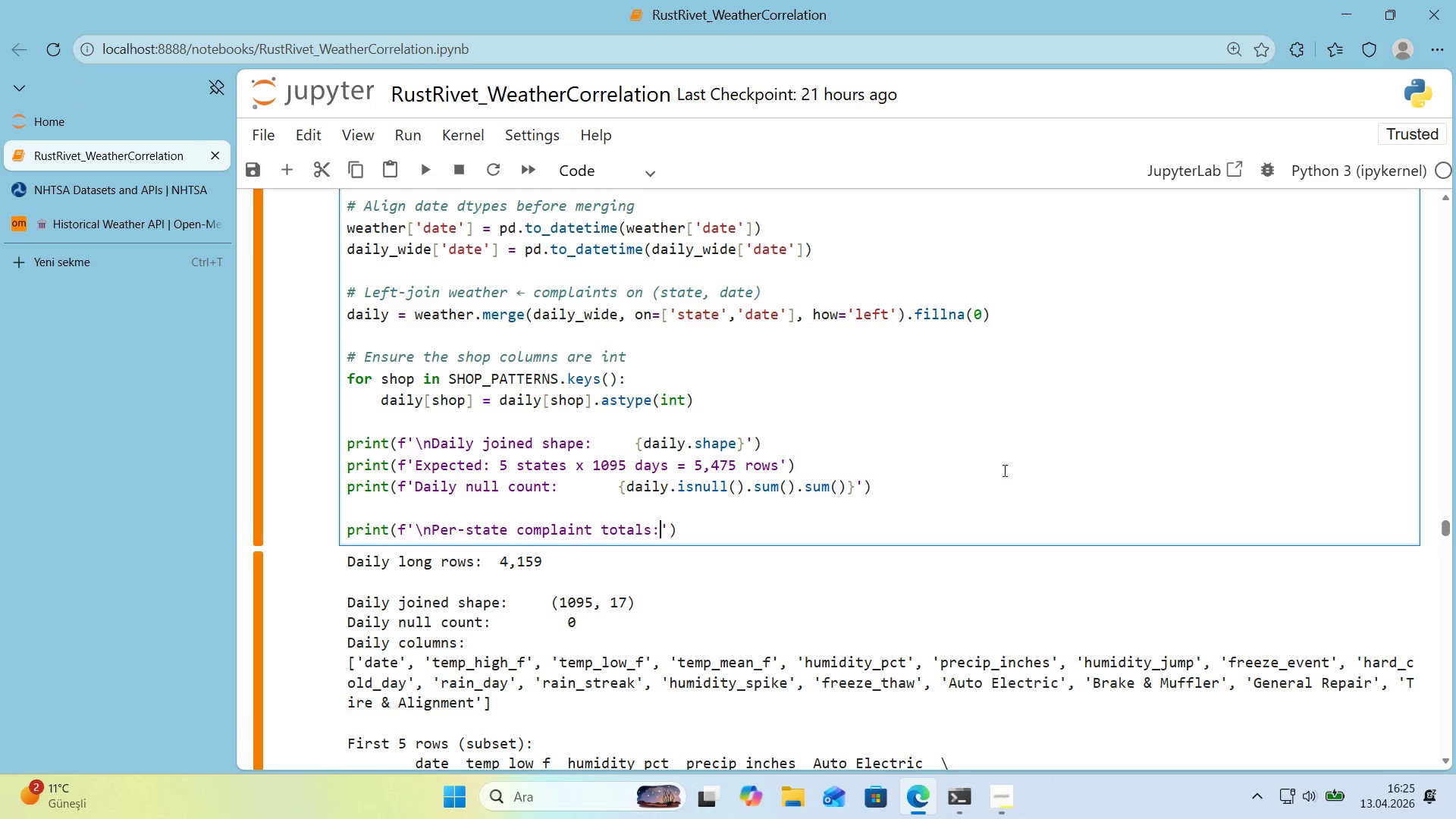 
key(ArrowRight)
 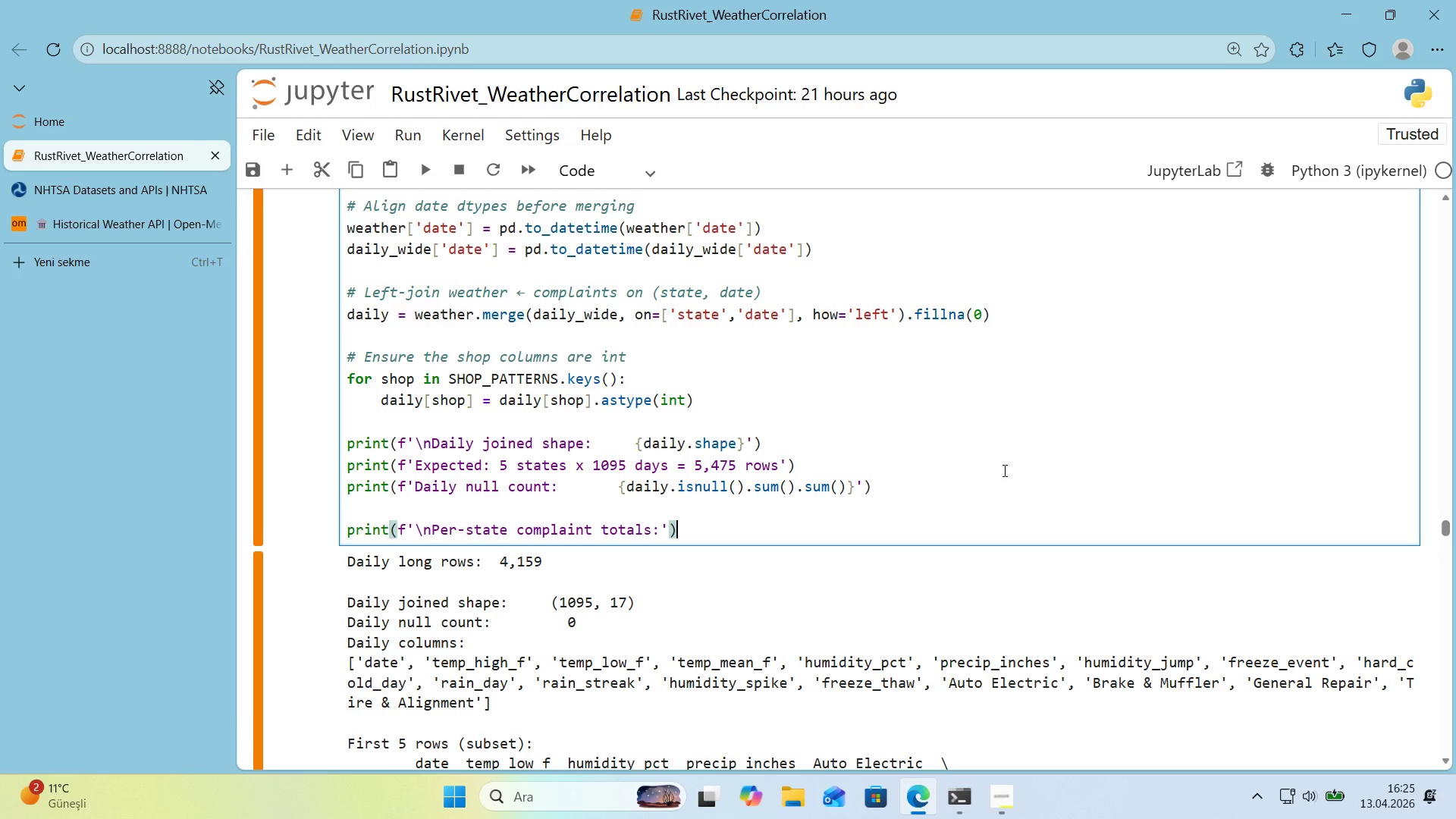 
key(ArrowRight)
 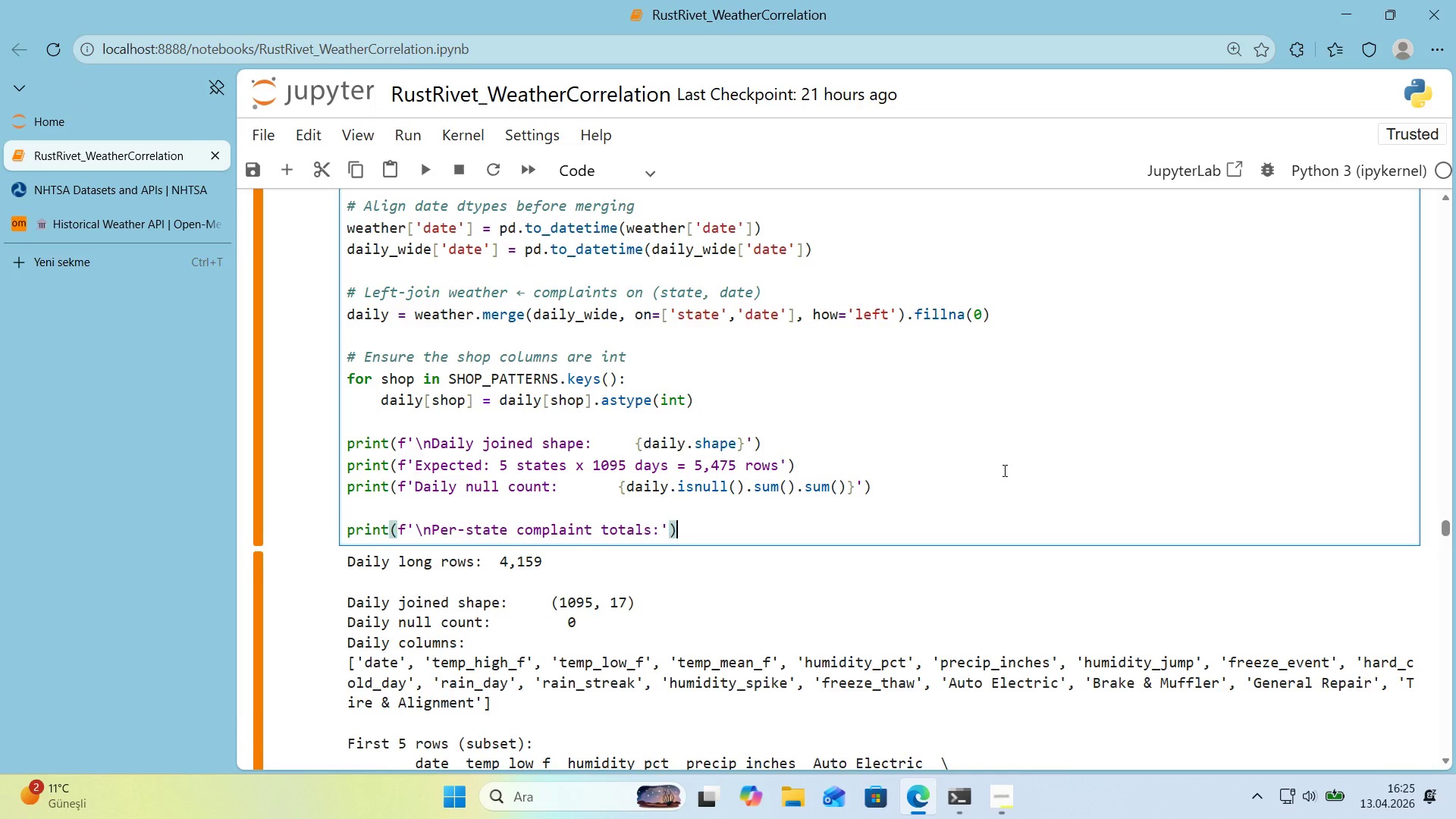 
key(Enter)
 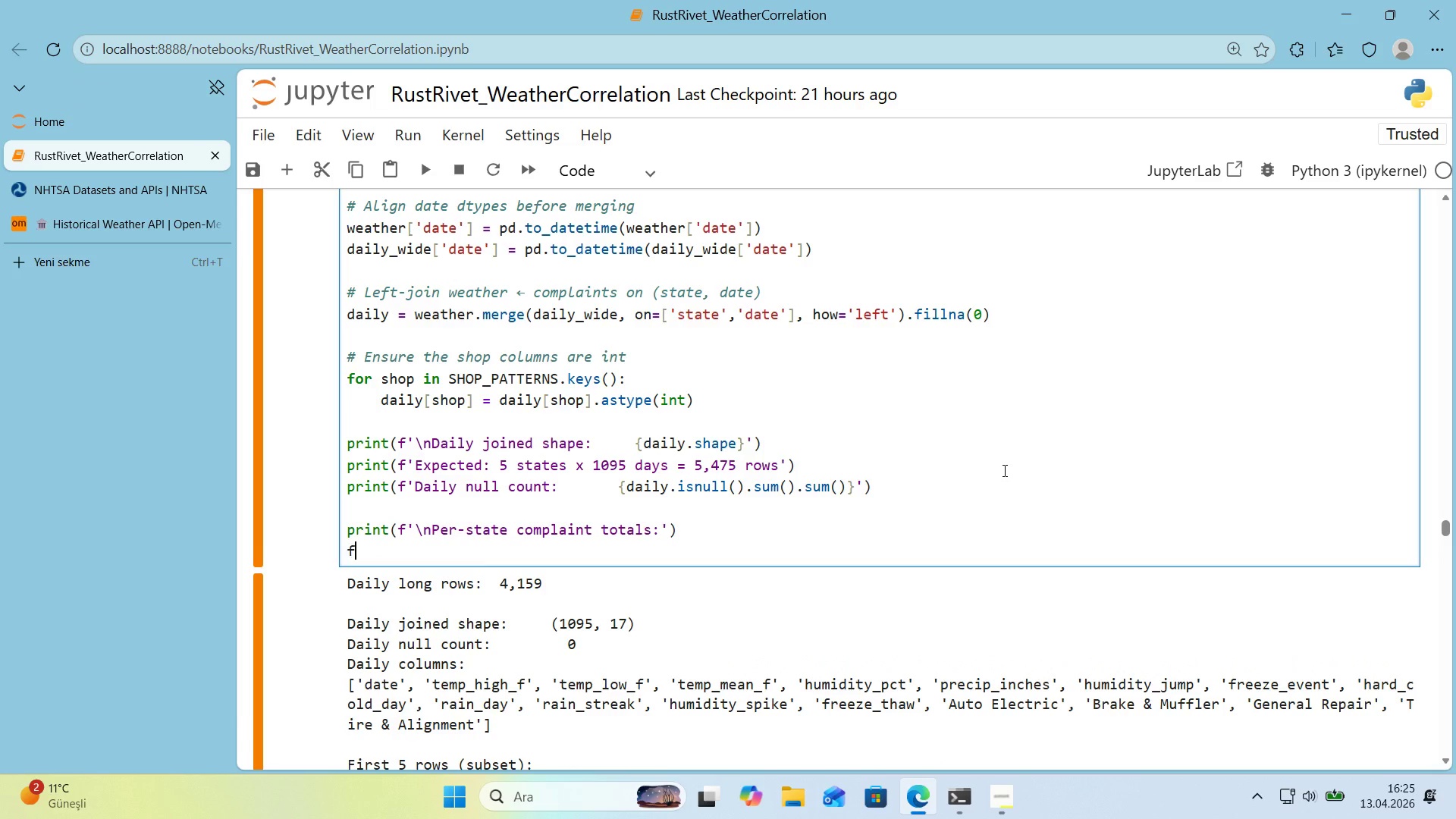 
type(fot)
key(Backspace)
type(r state 'n sorted*()
 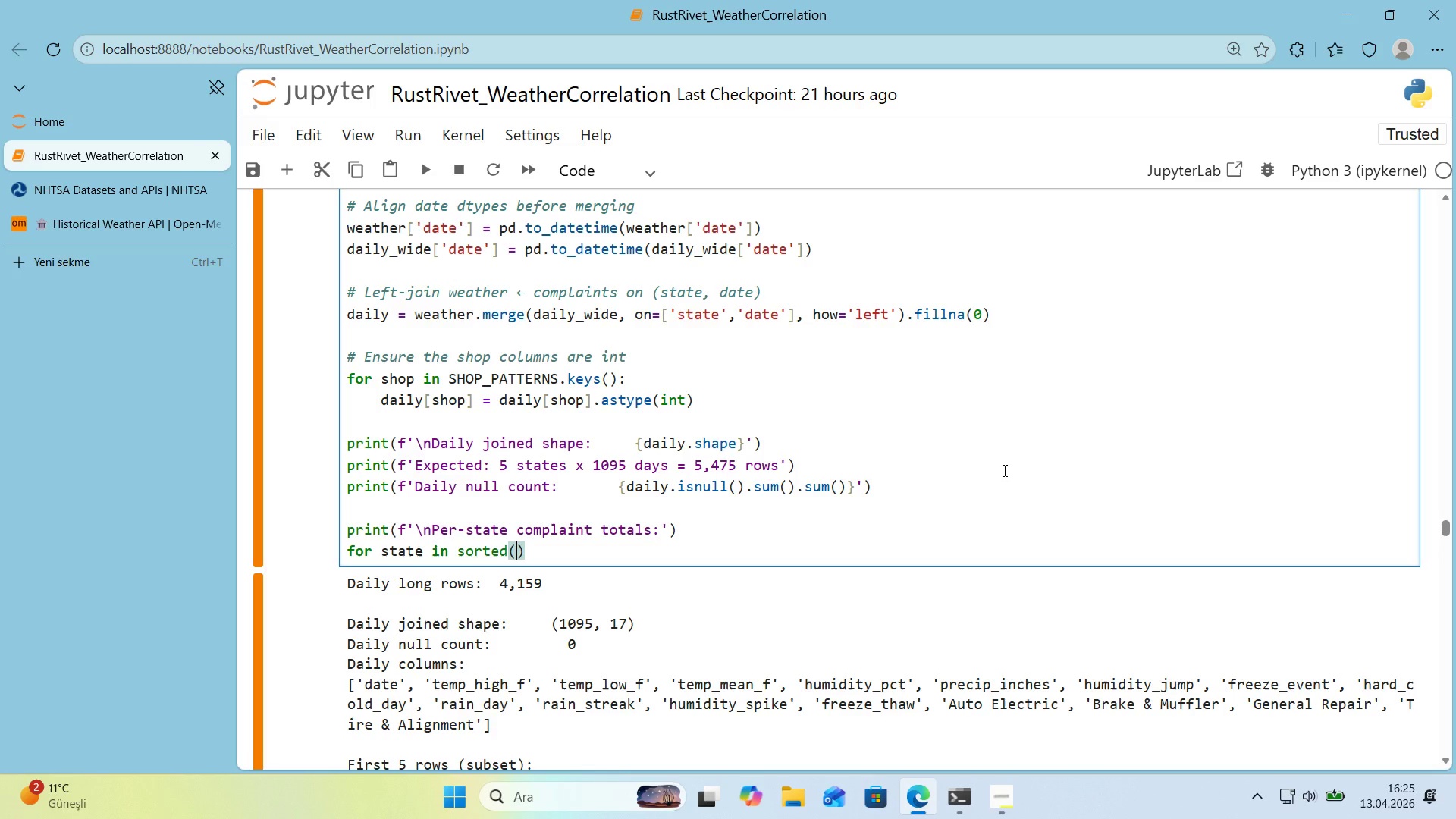 
 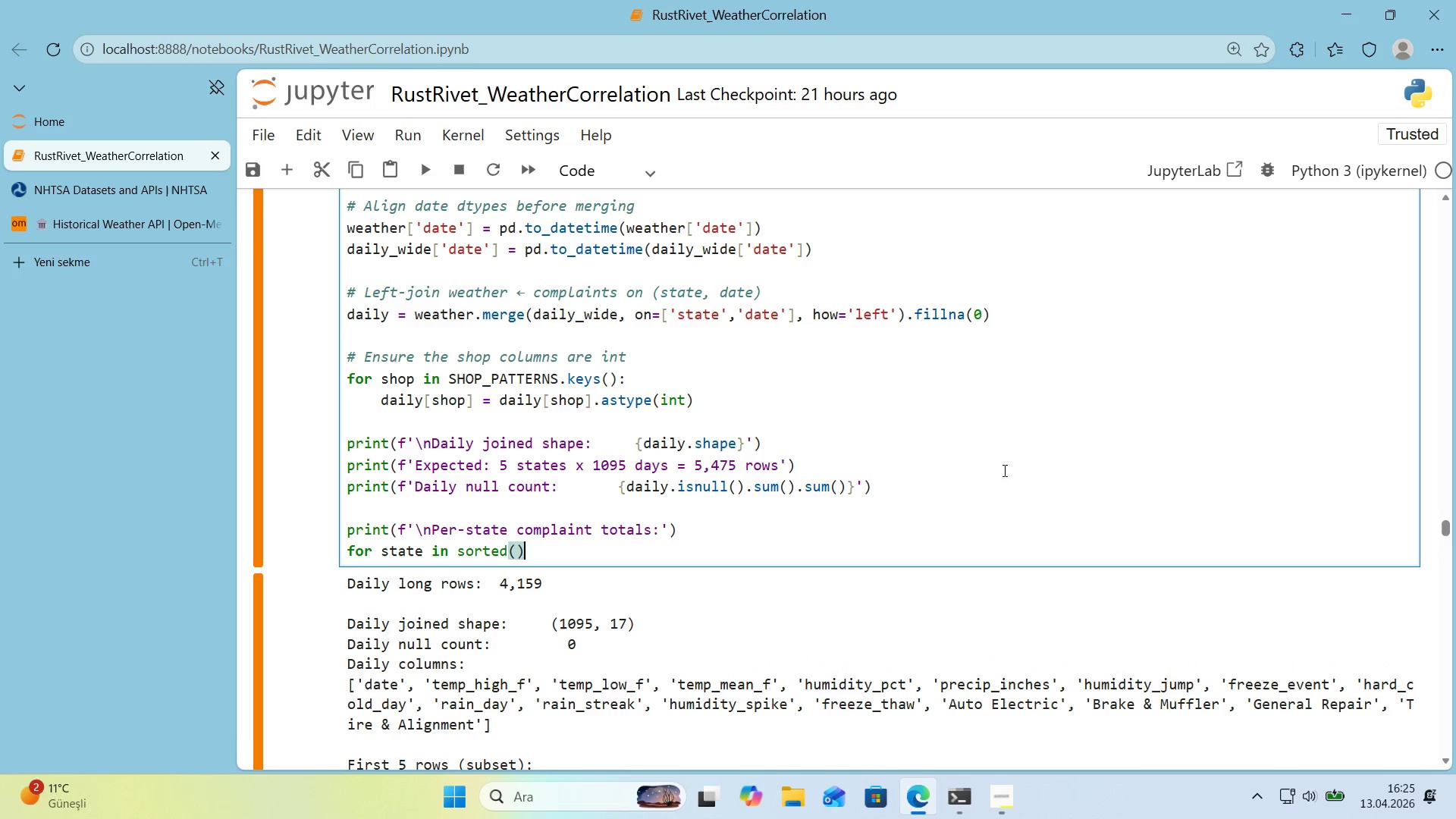 
key(ArrowLeft)
 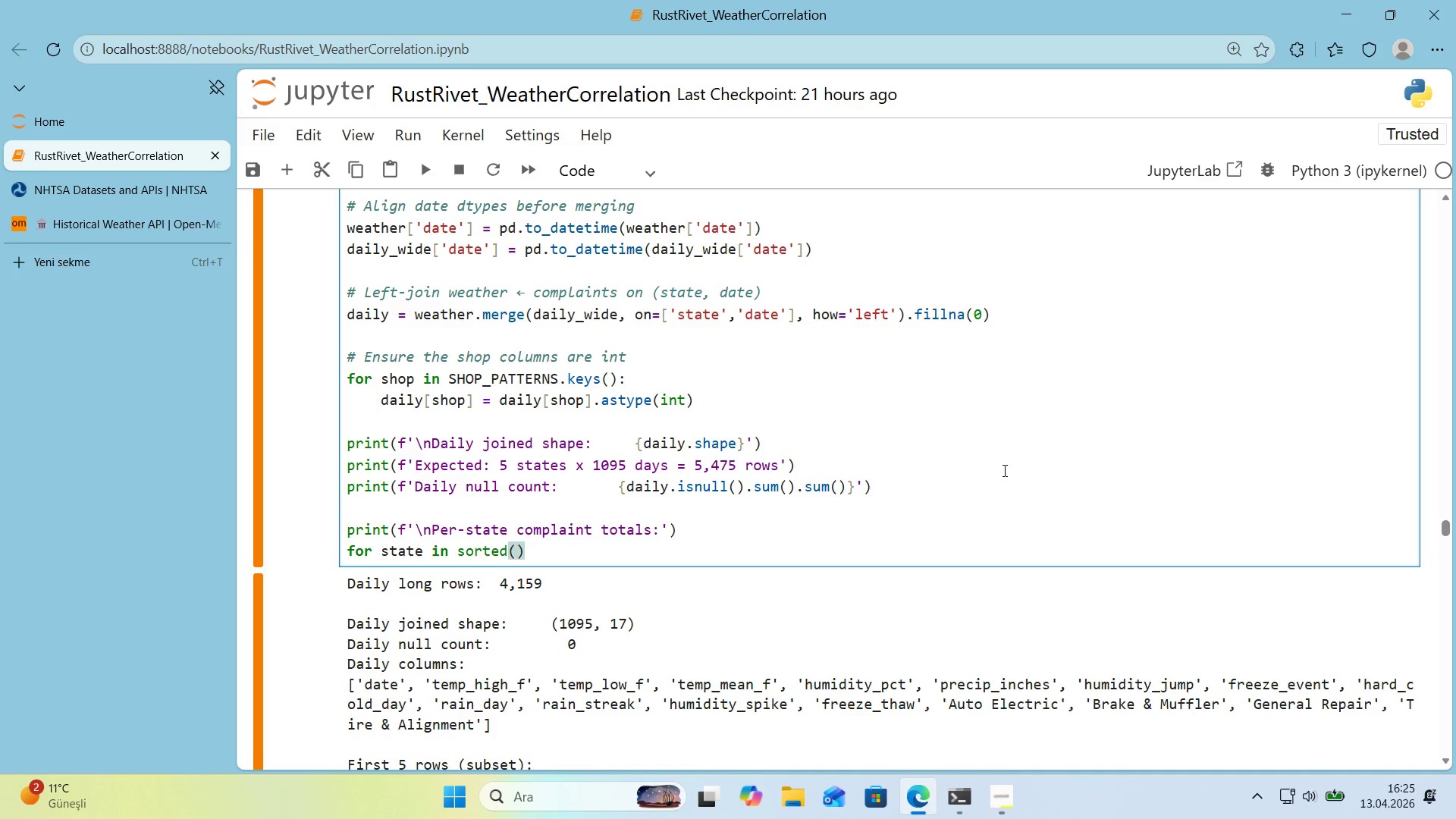 
type(da'ly)
 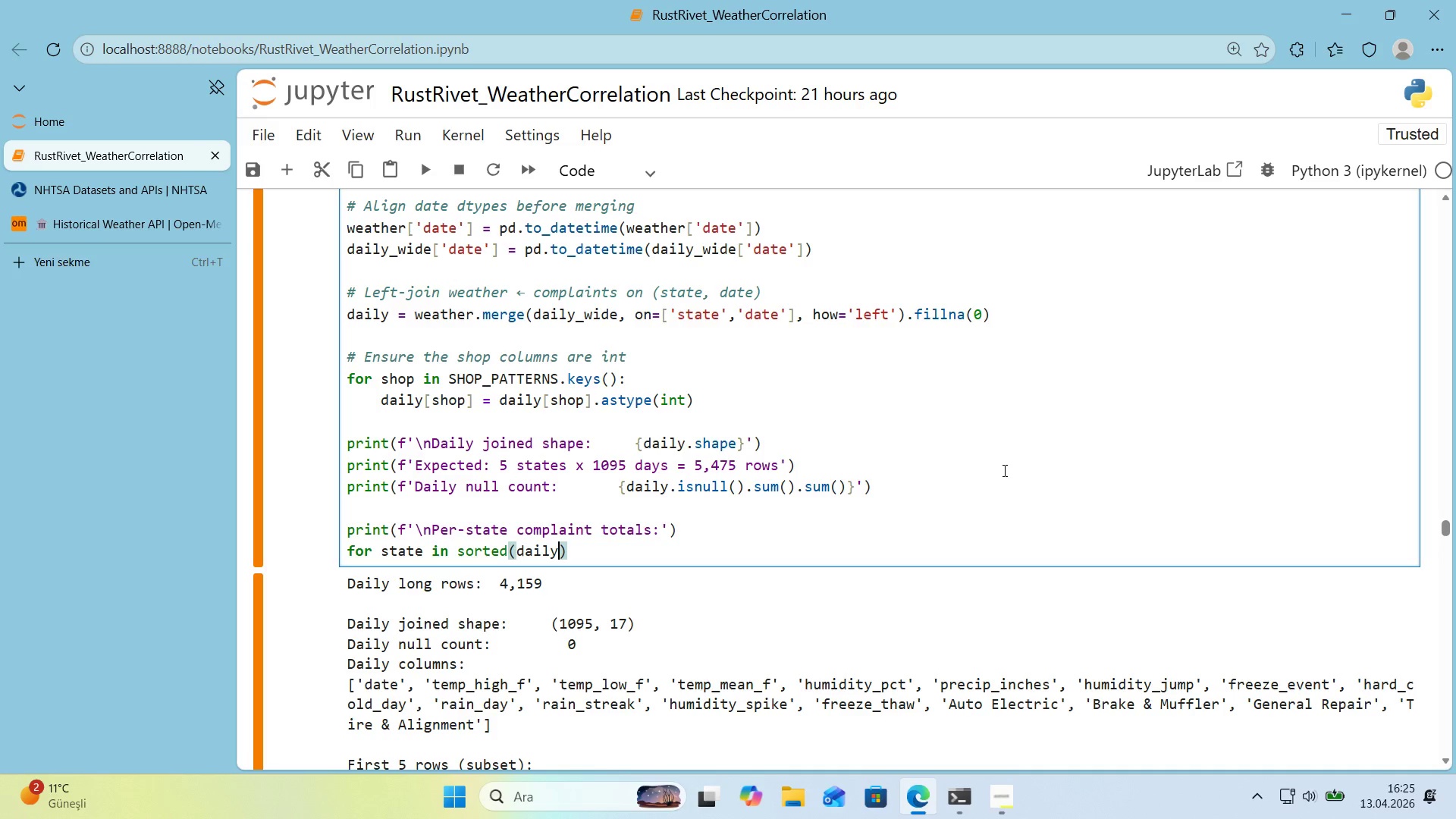 
key(Alt+Control+8)
 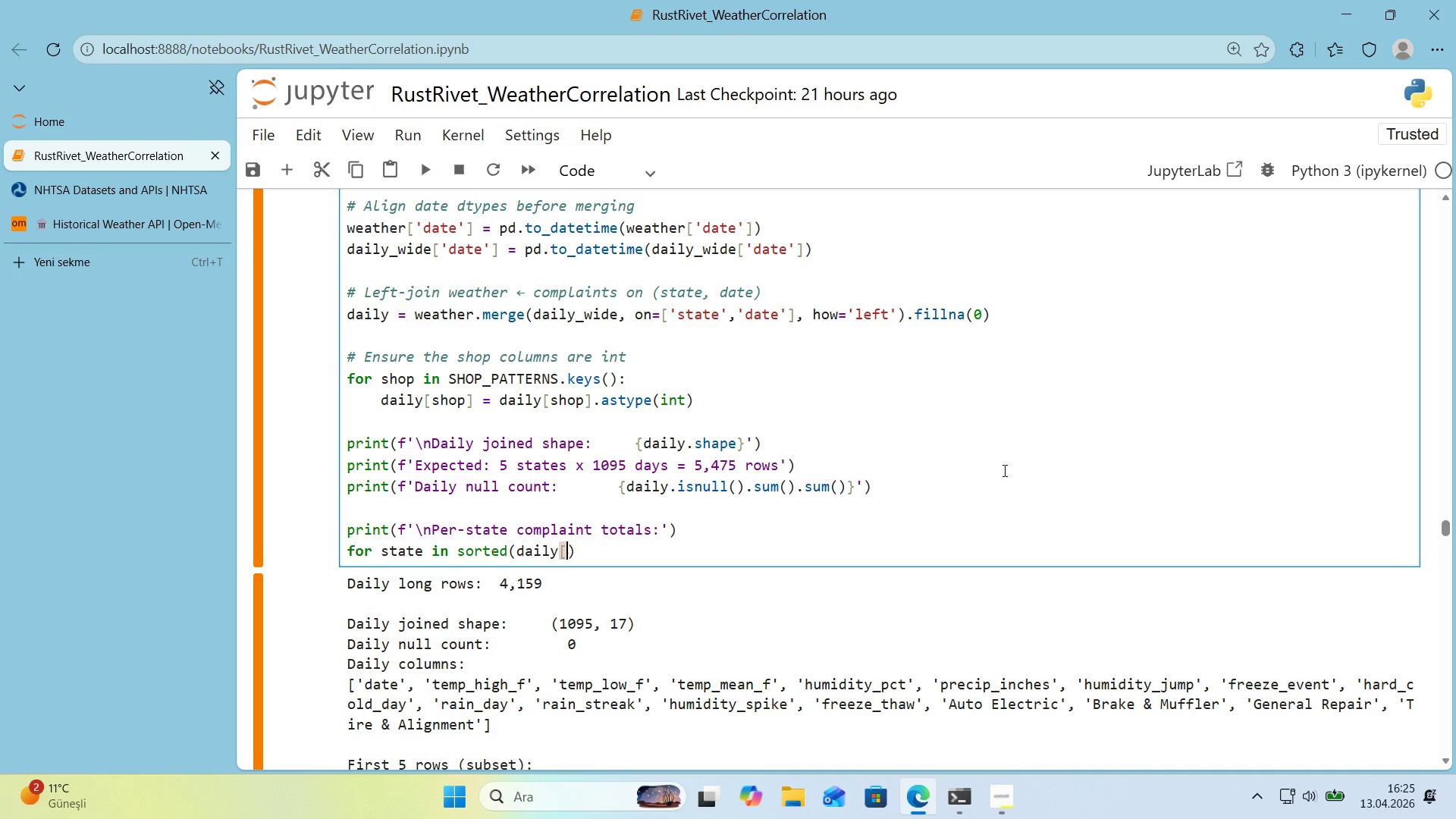 
key(Alt+Control+9)
 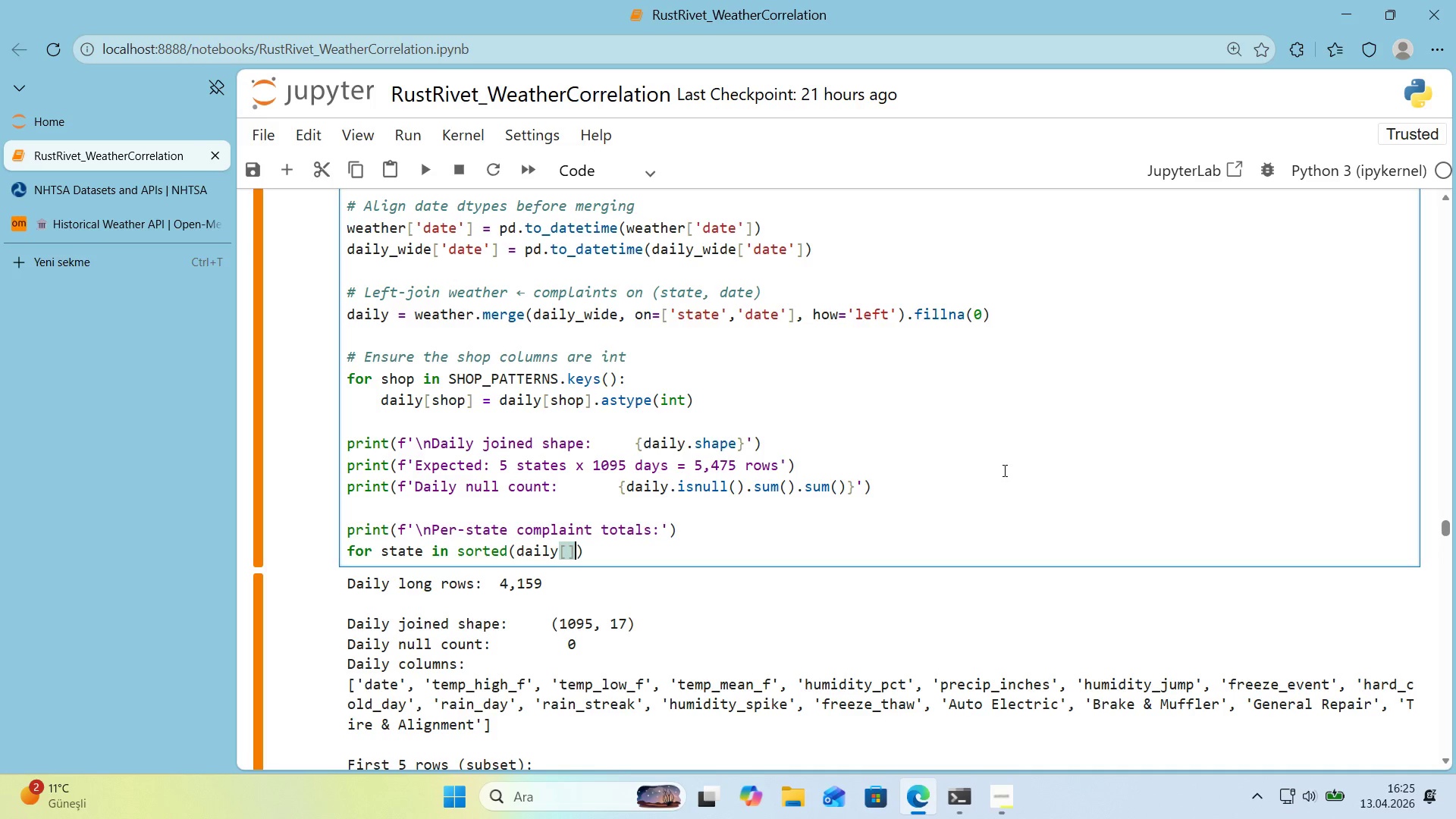 
key(ArrowLeft)
 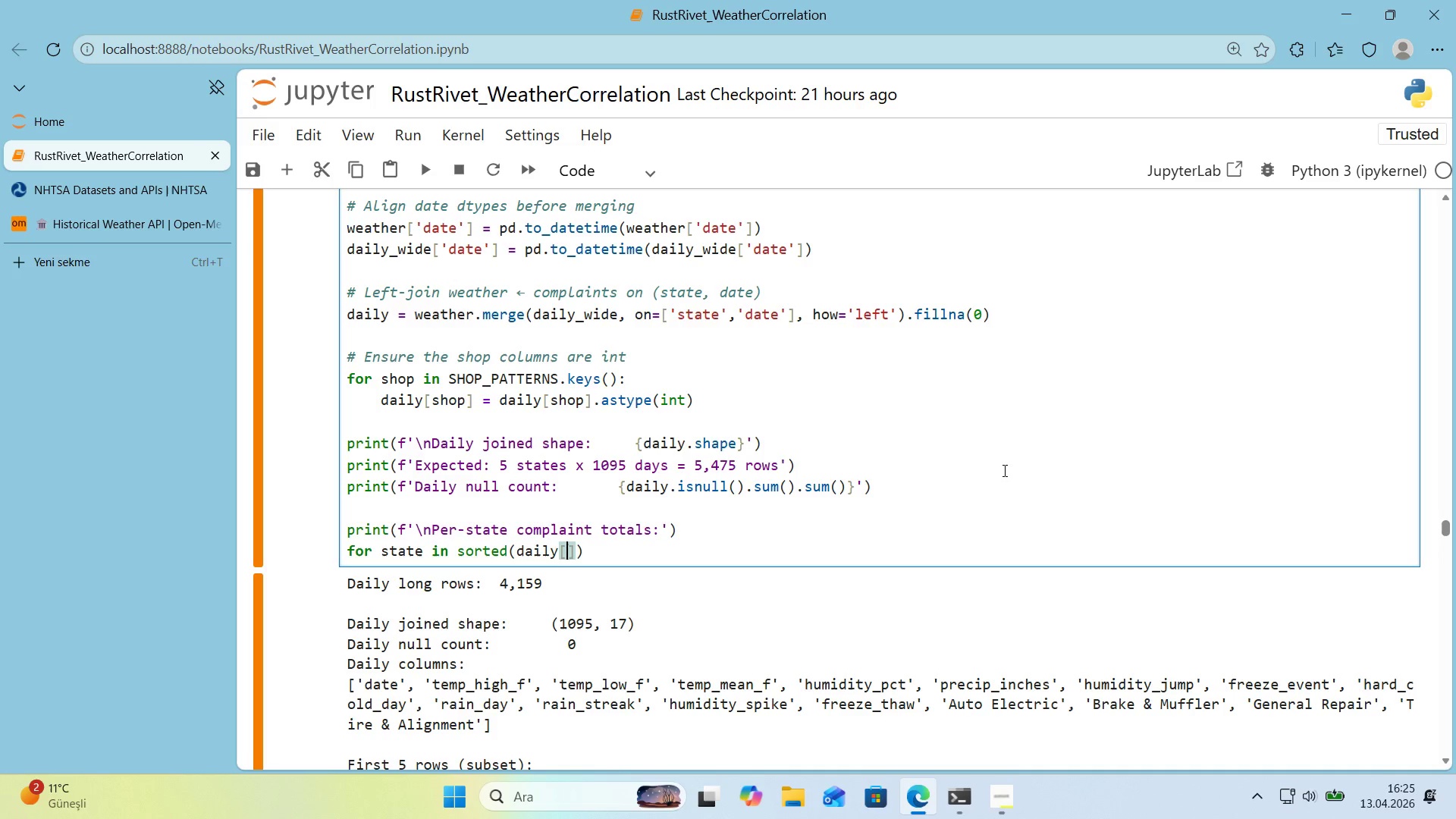 
type(@@)
 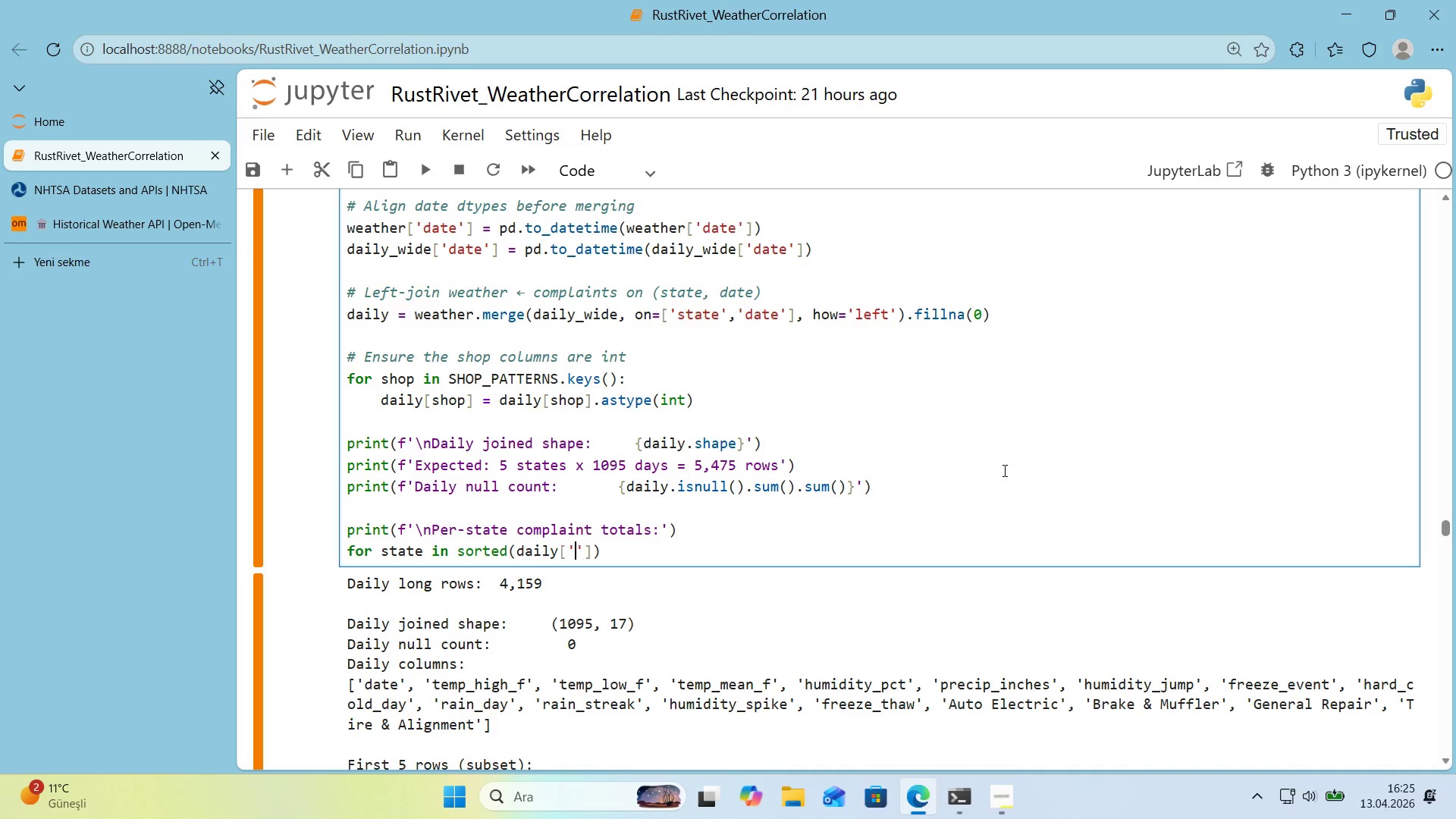 
key(ArrowLeft)
 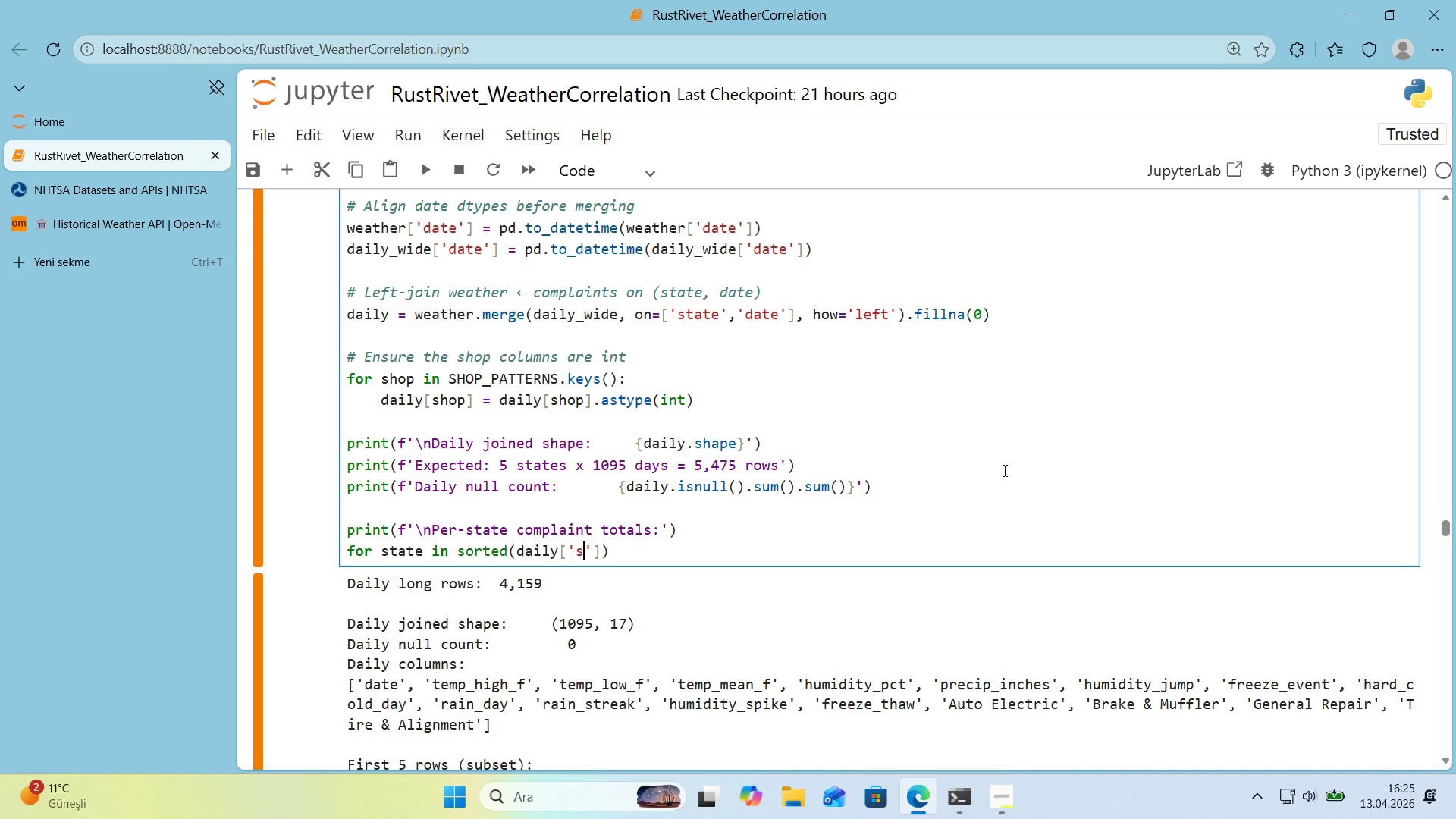 
type(state)
 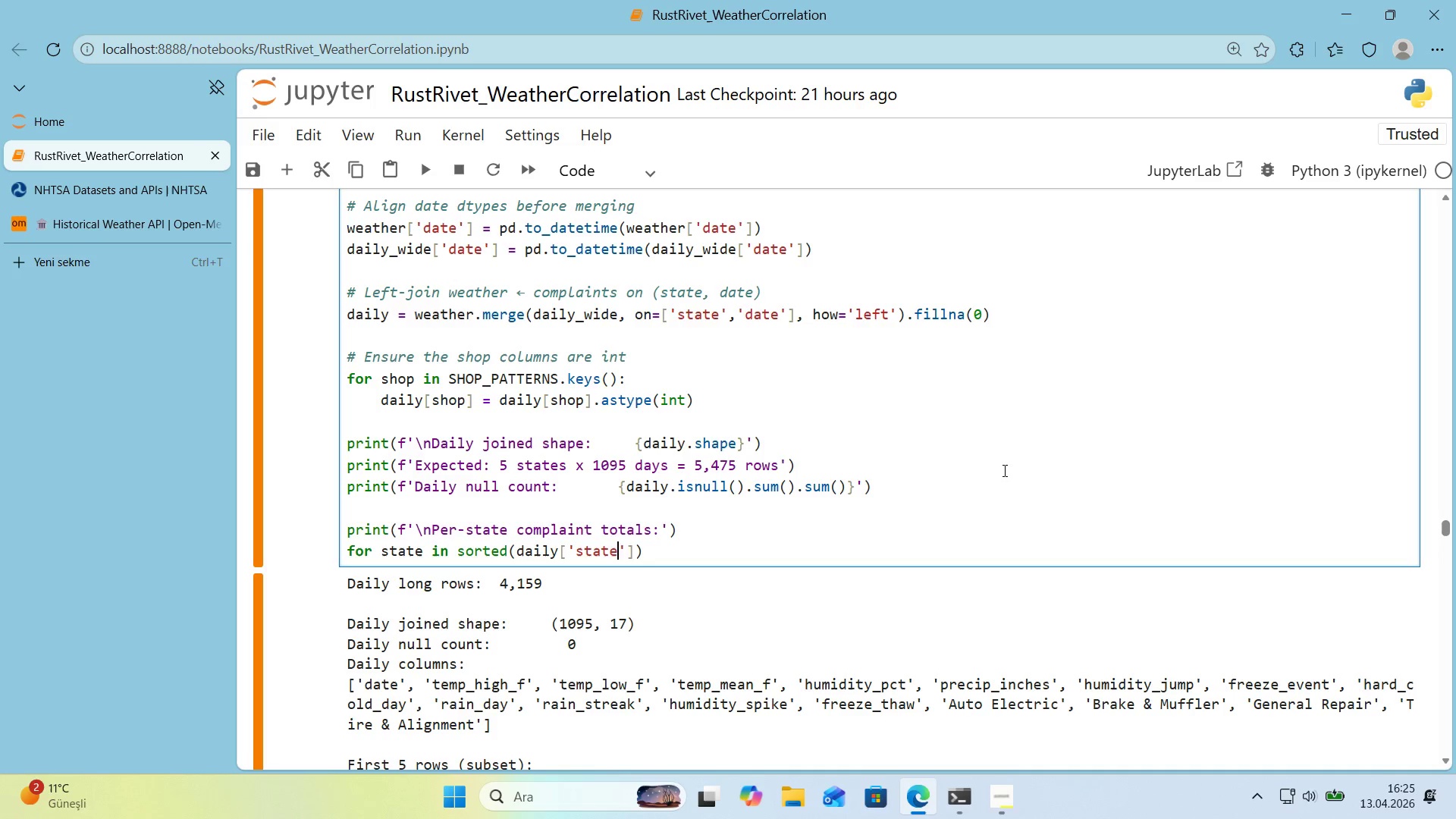 
key(ArrowRight)
 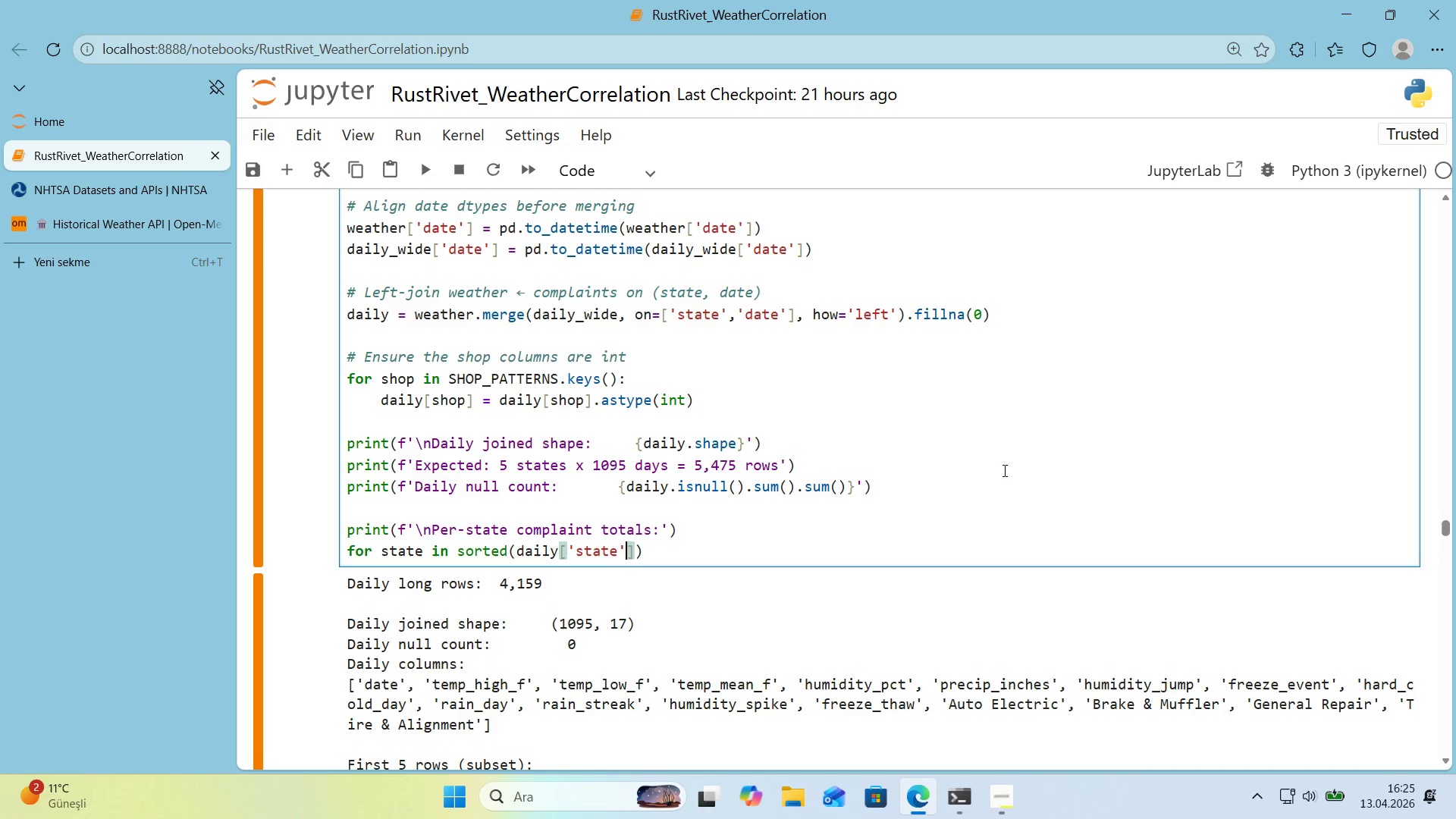 
key(ArrowRight)
 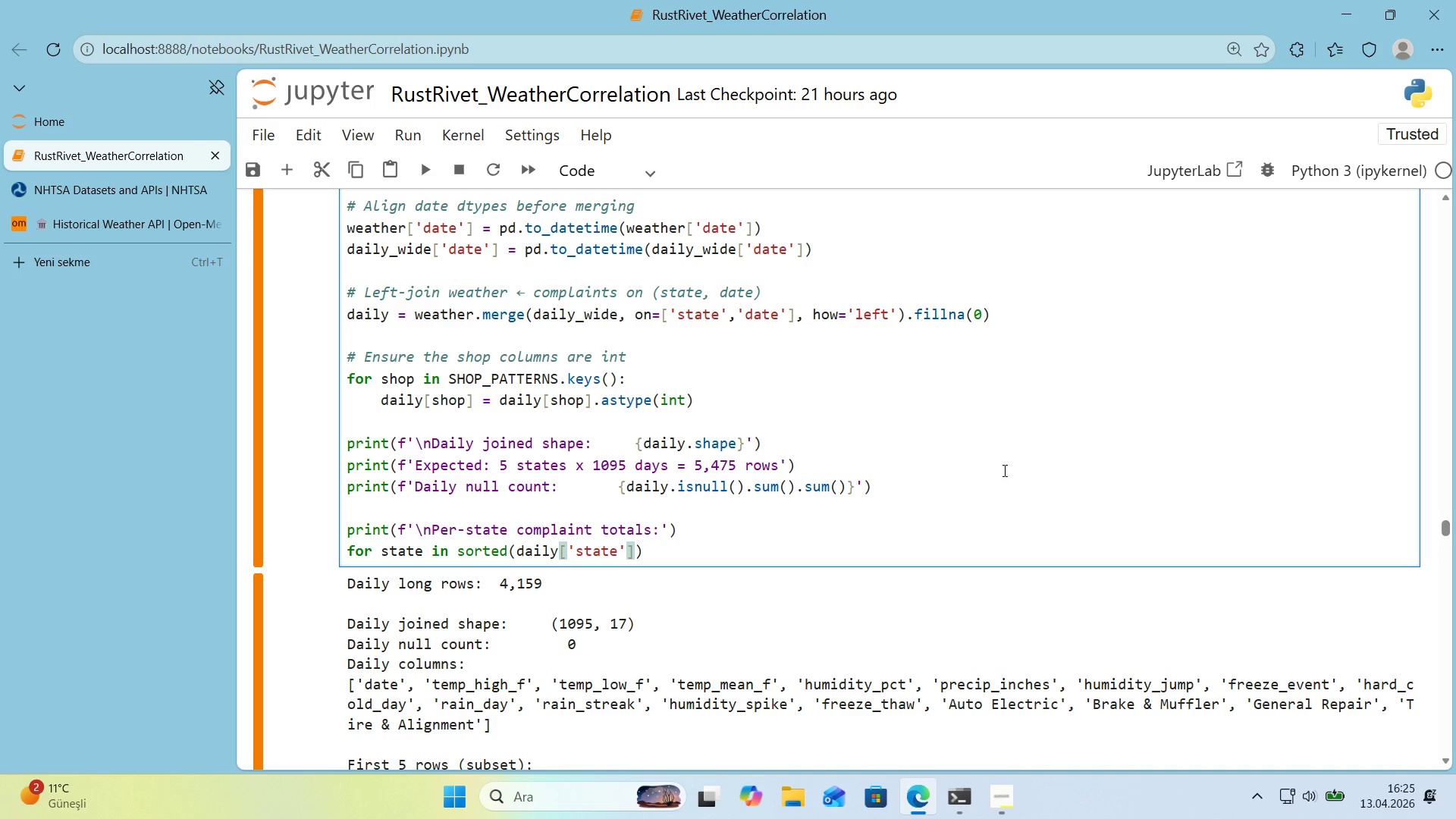 
type(.un'que*()
 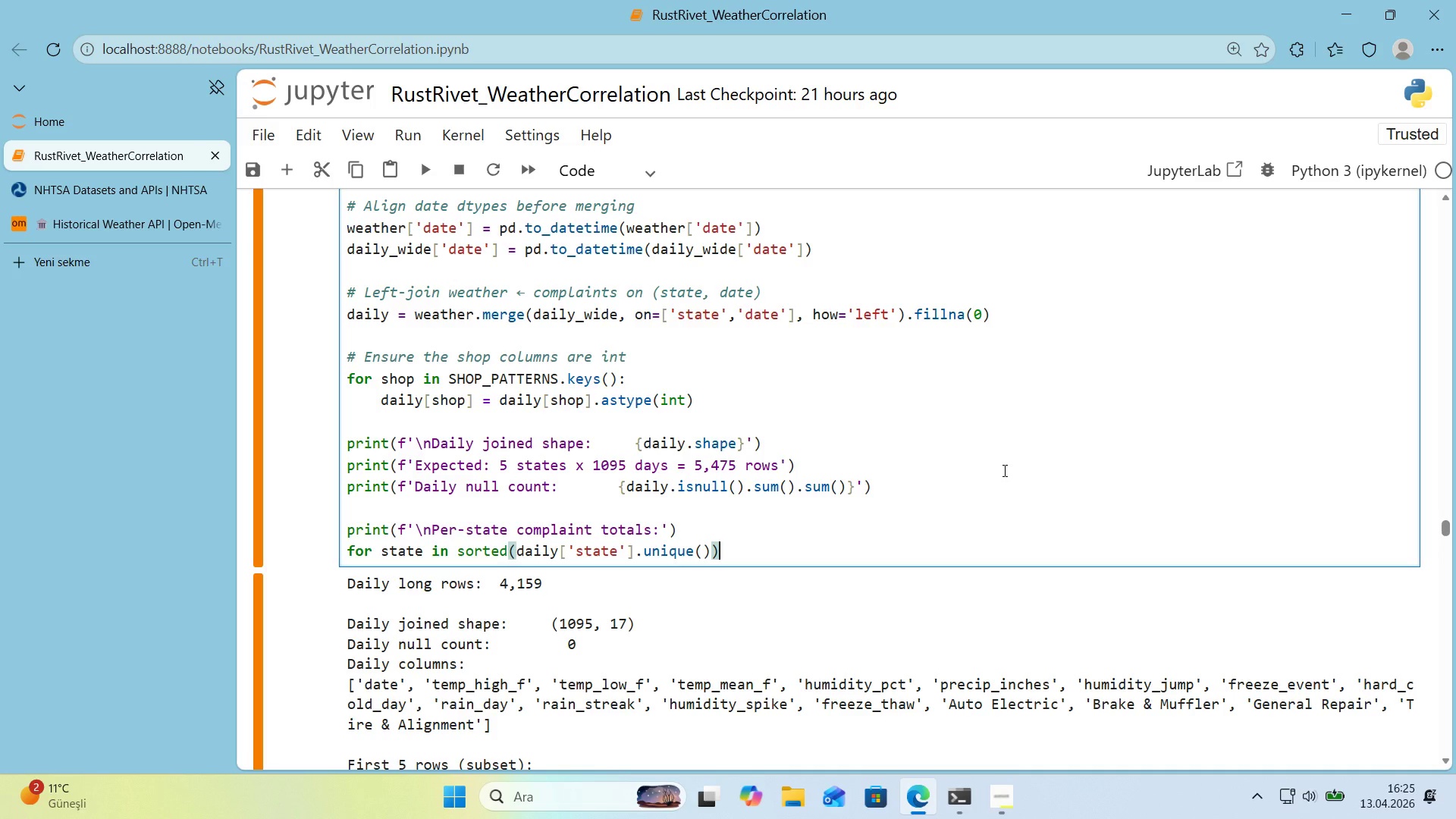 
 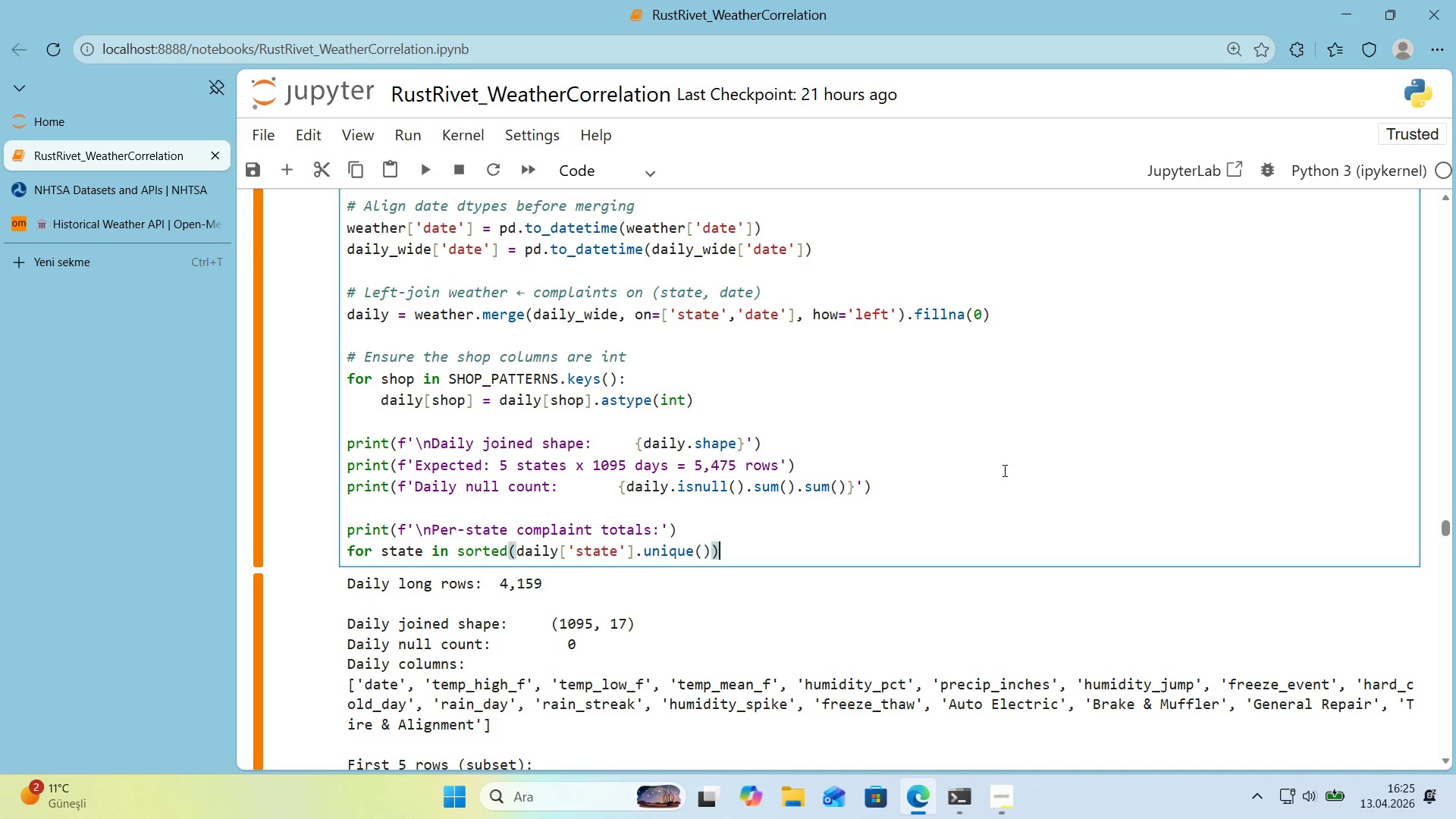 
key(ArrowRight)
 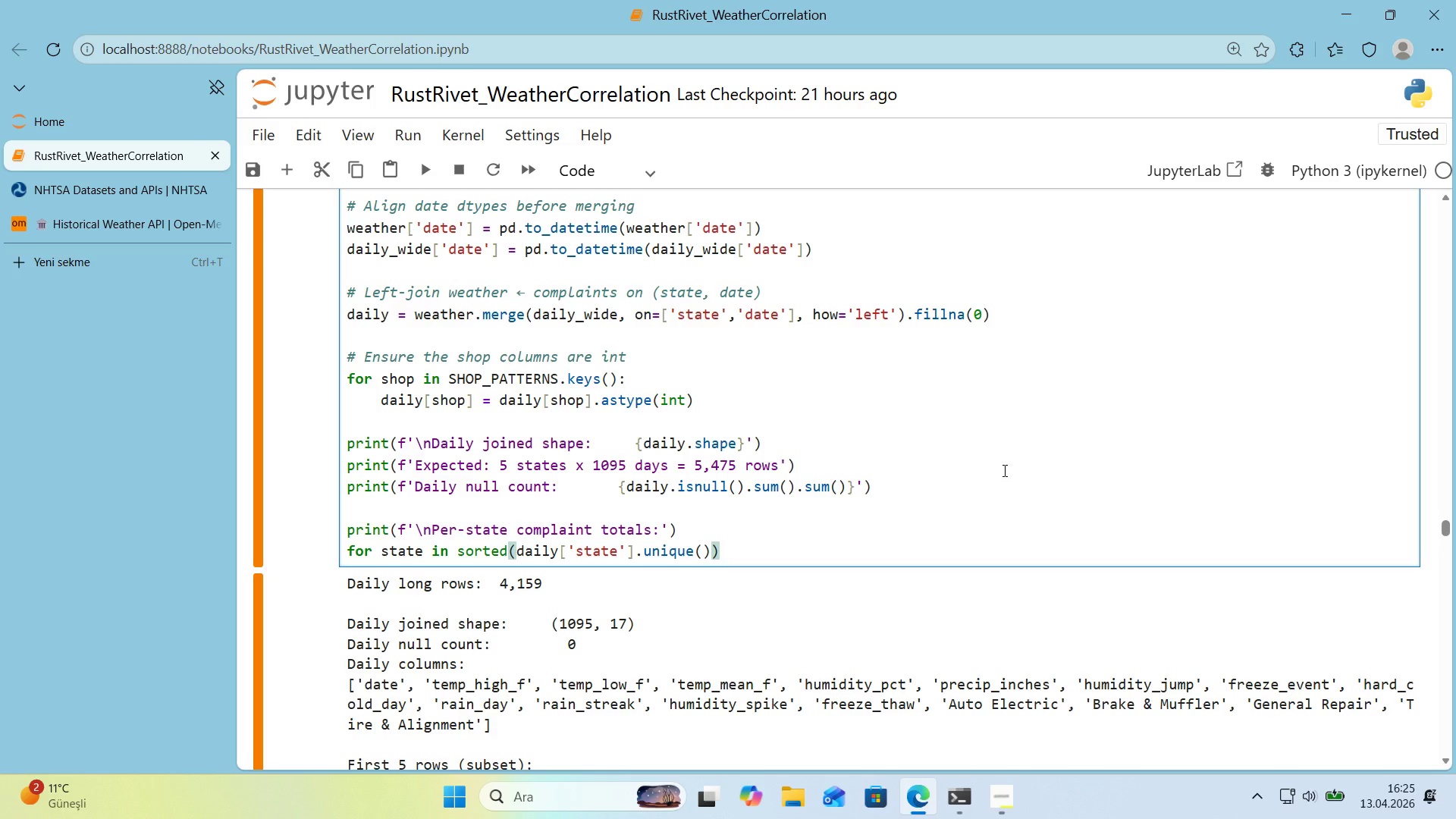 
key(Shift+ShiftRight)
 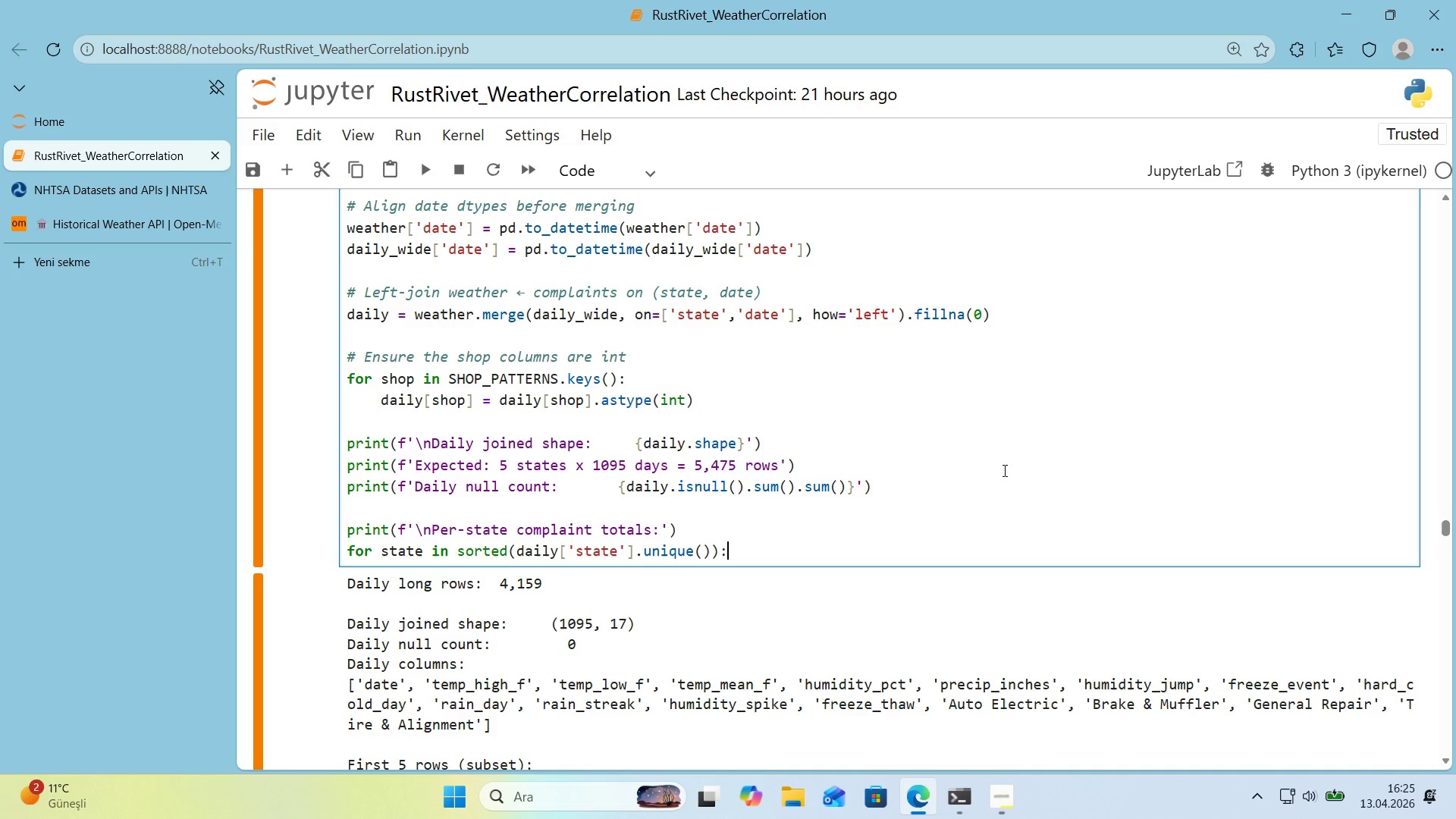 
key(Shift+Period)
 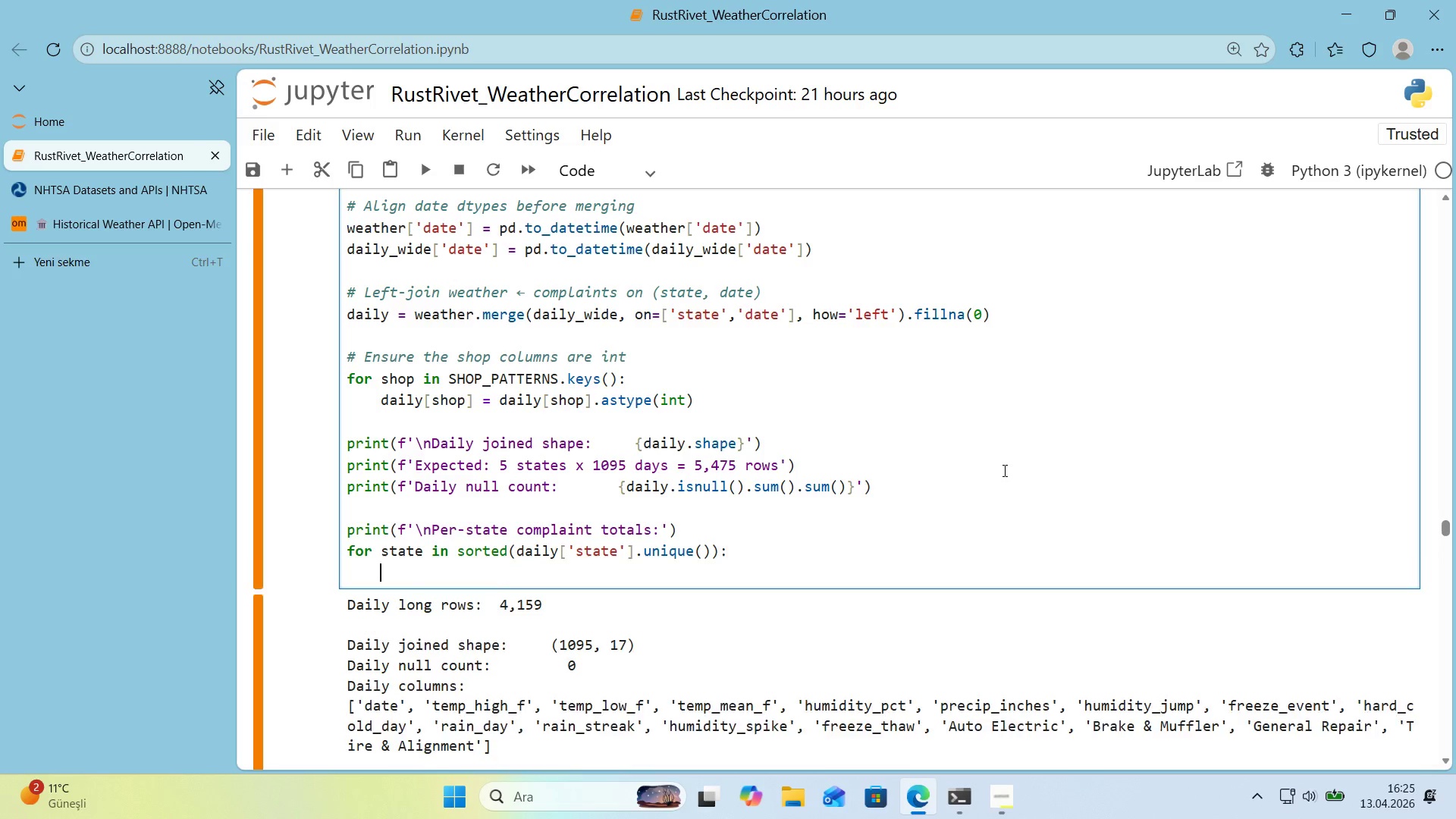 
key(Enter)
 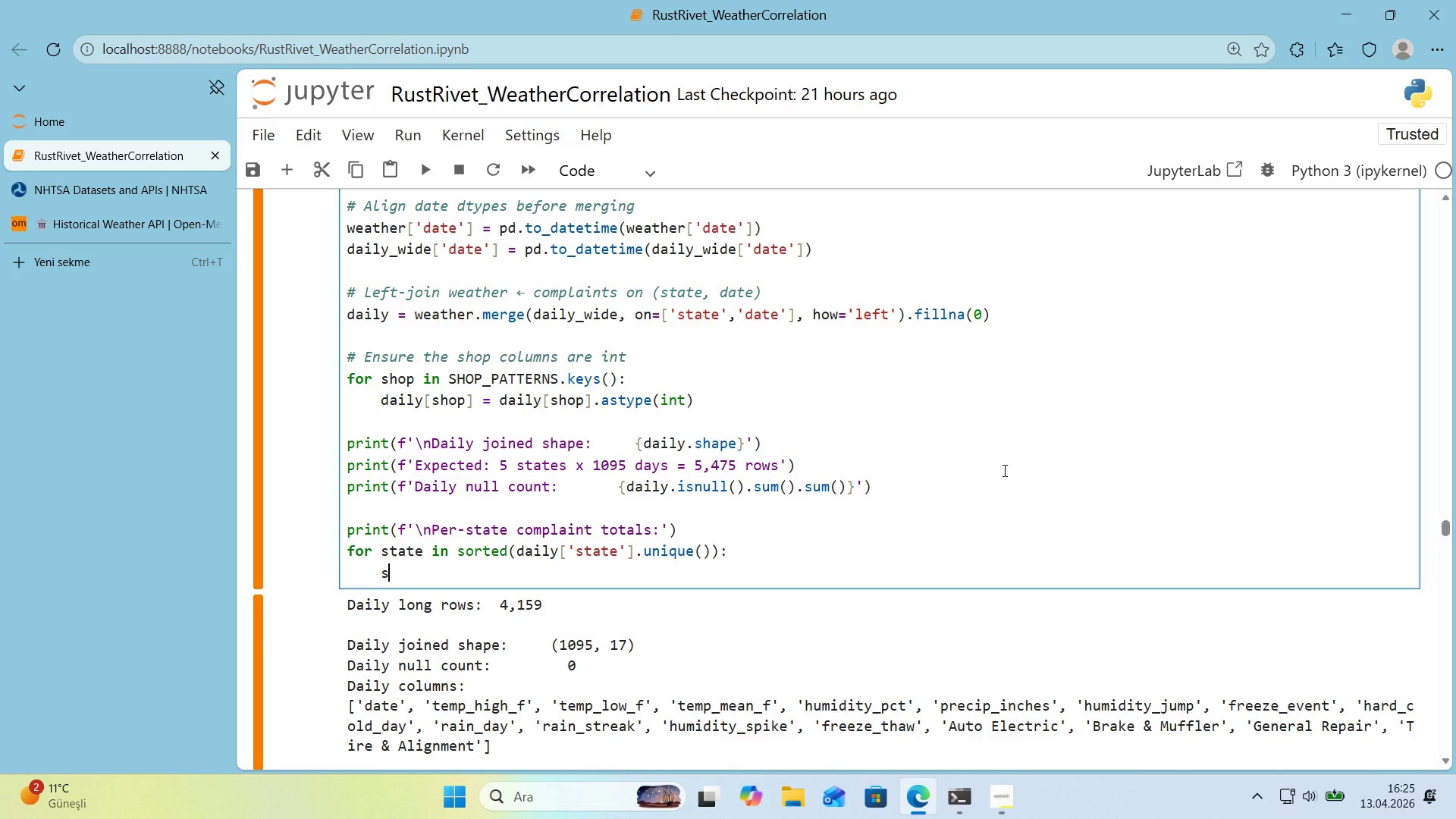 
type(subst)
key(Backspace)
type(et ) da'ly)
 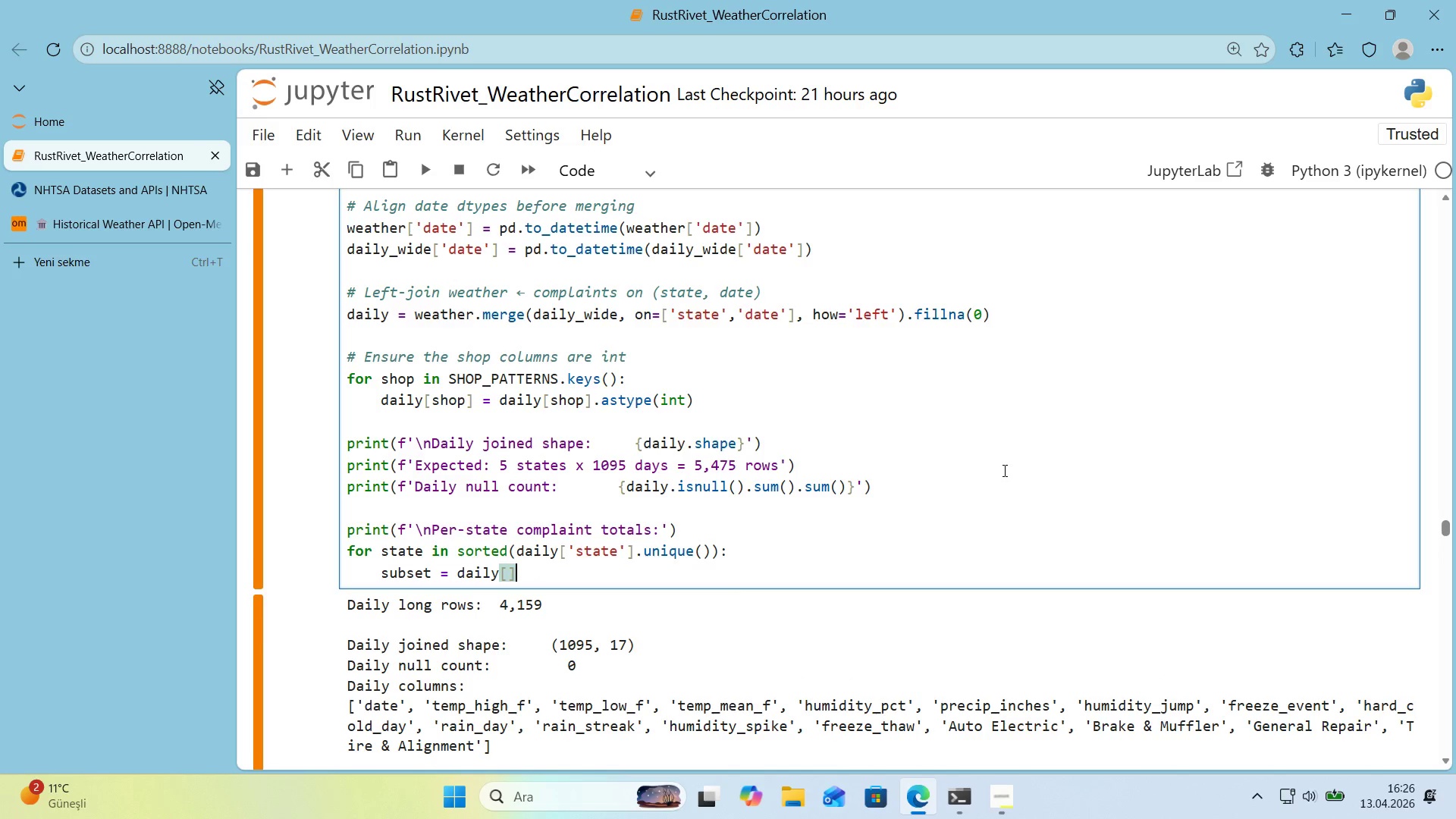 
key(Alt+Control+8)
 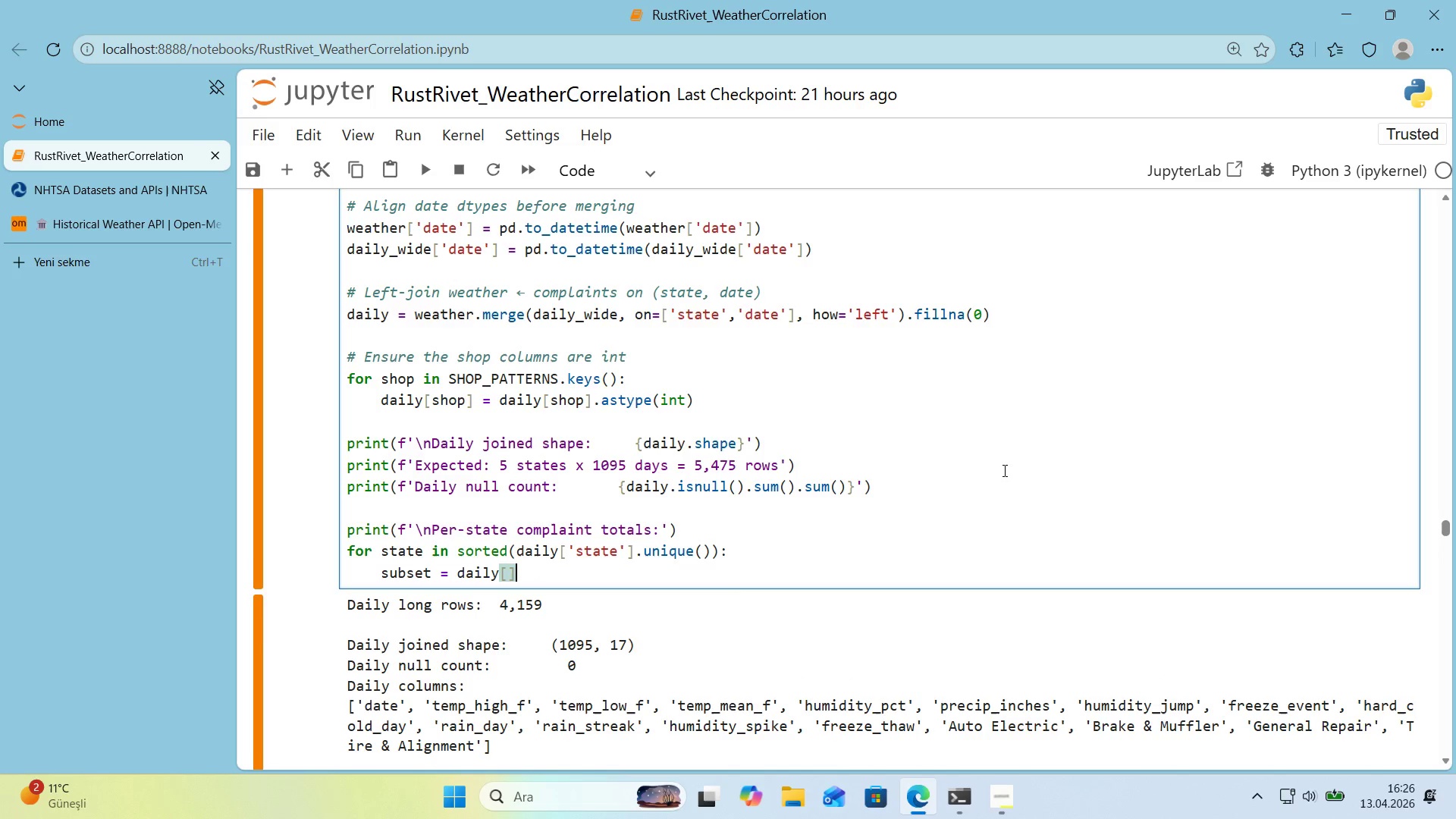 
key(Alt+Control+9)
 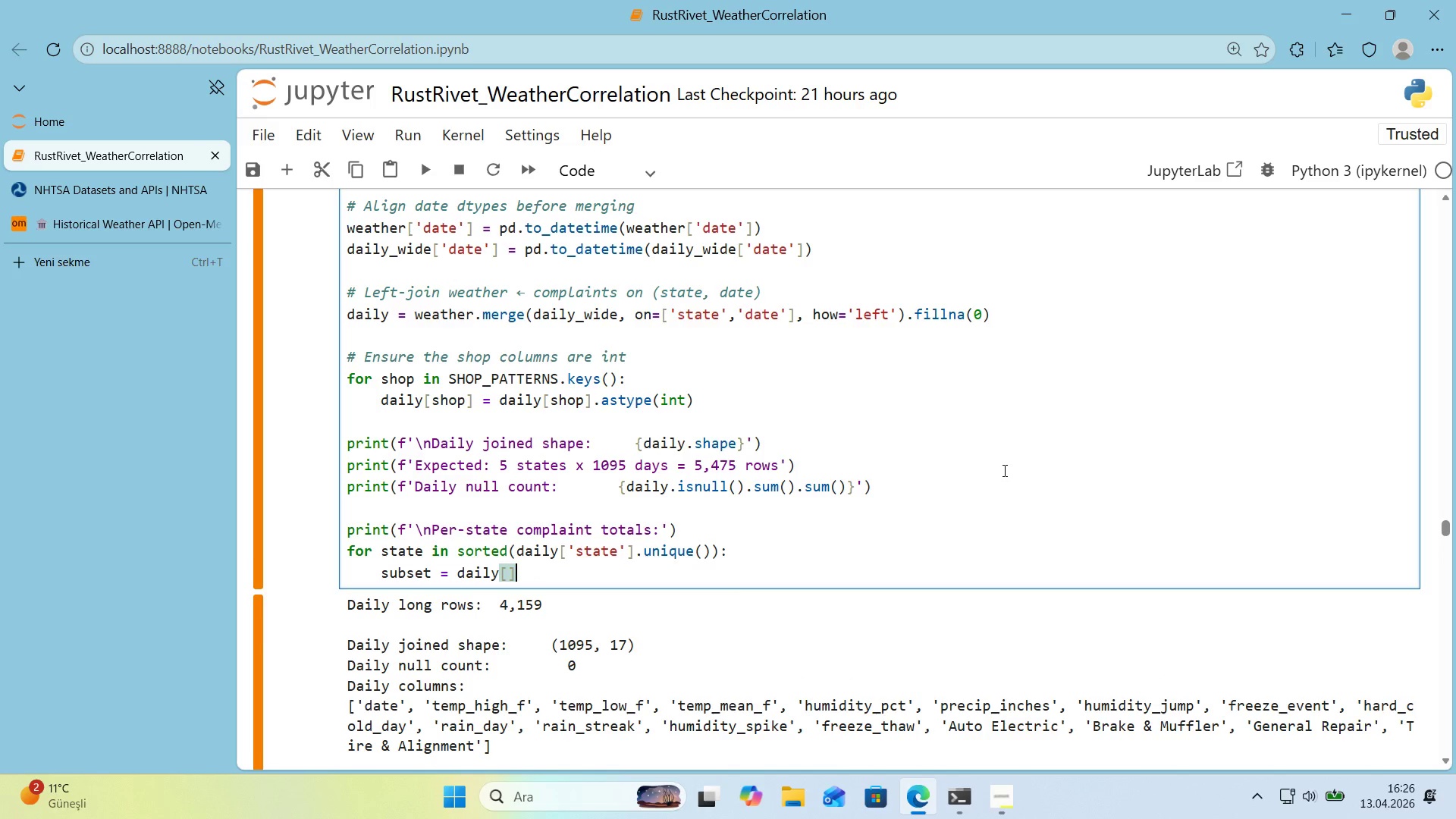 
key(ArrowLeft)
 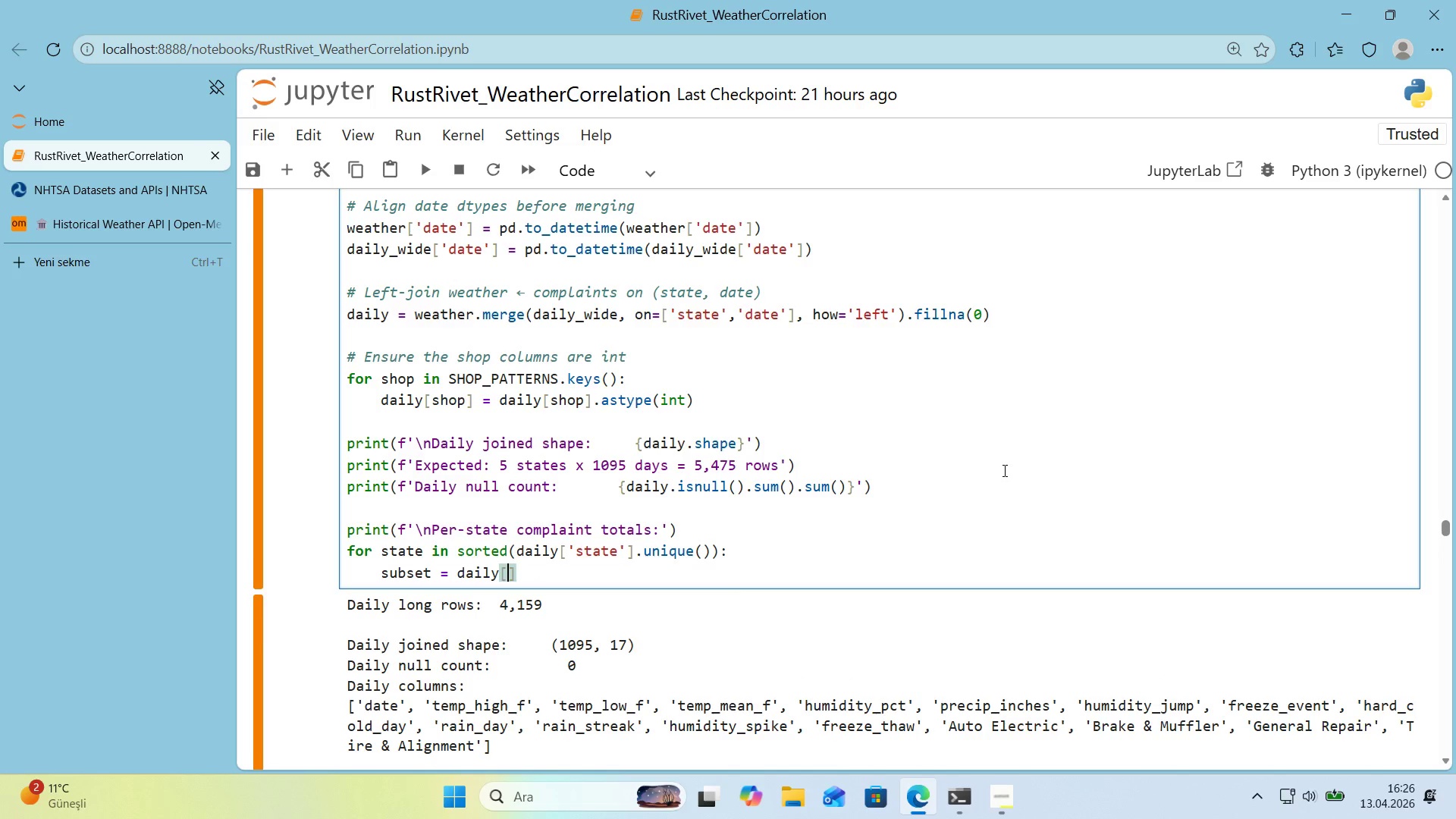 
type(da'ly)
 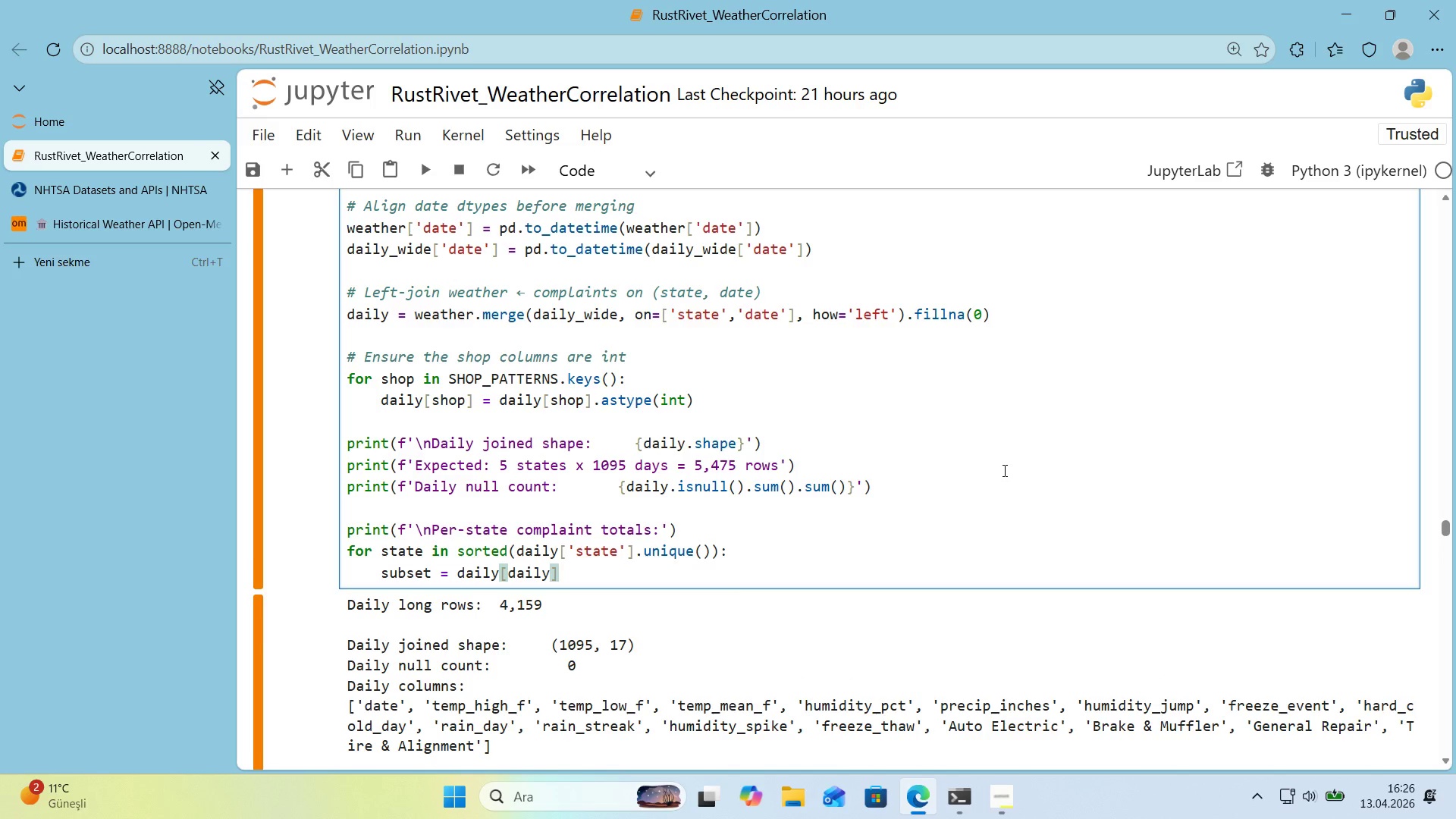 
key(Alt+Control+8)
 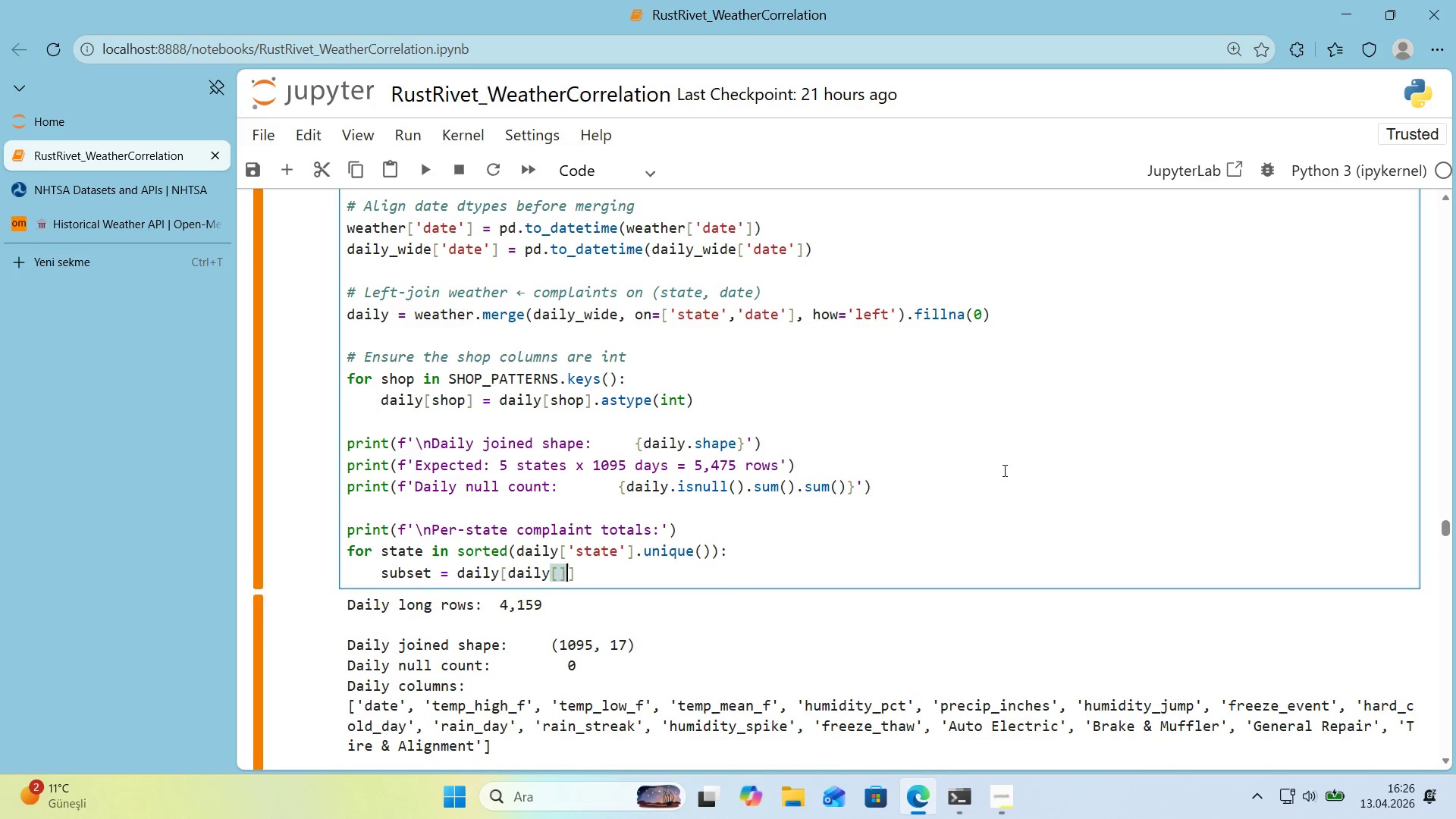 
key(Alt+Control+9)
 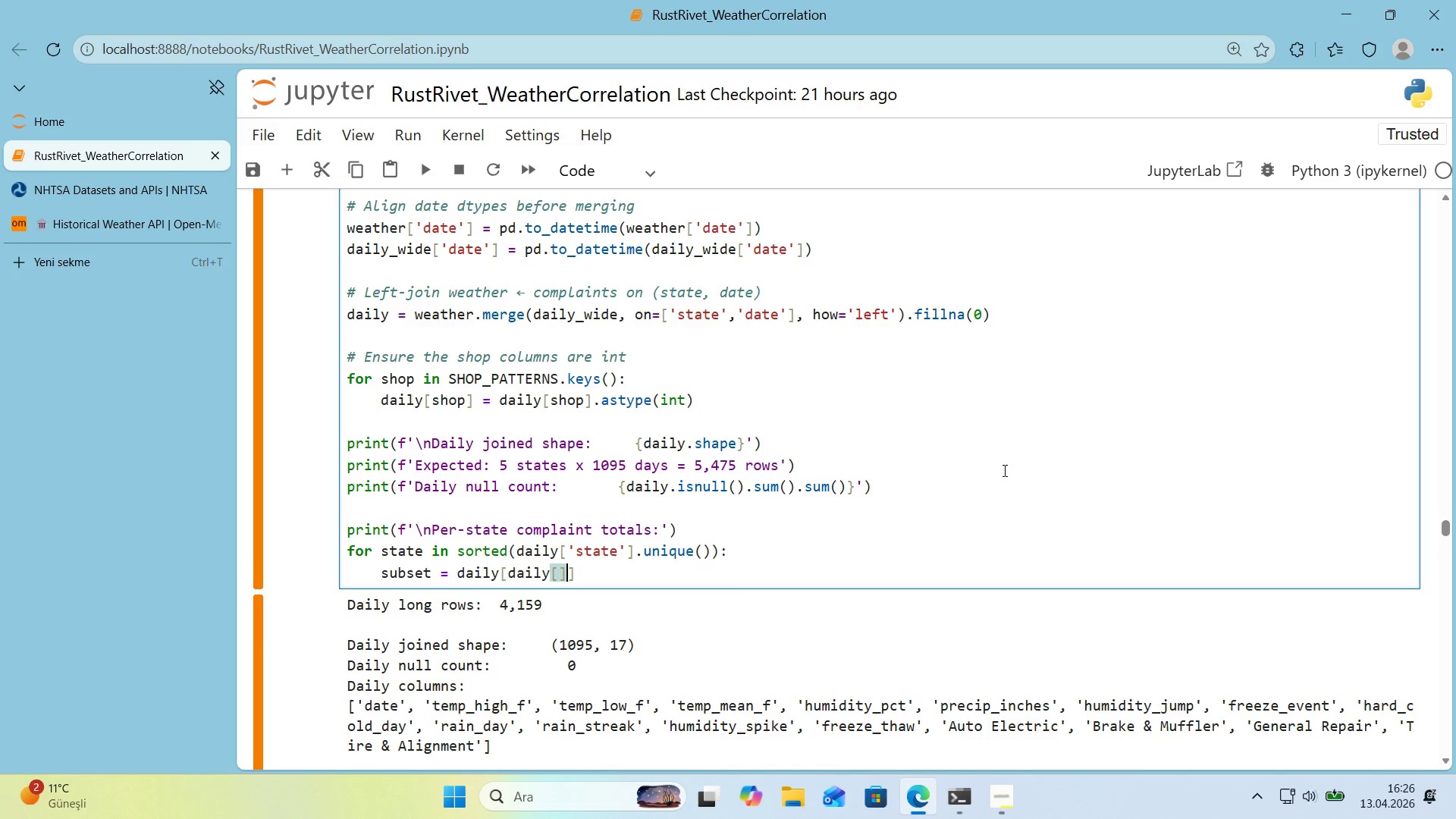 
key(ArrowLeft)
 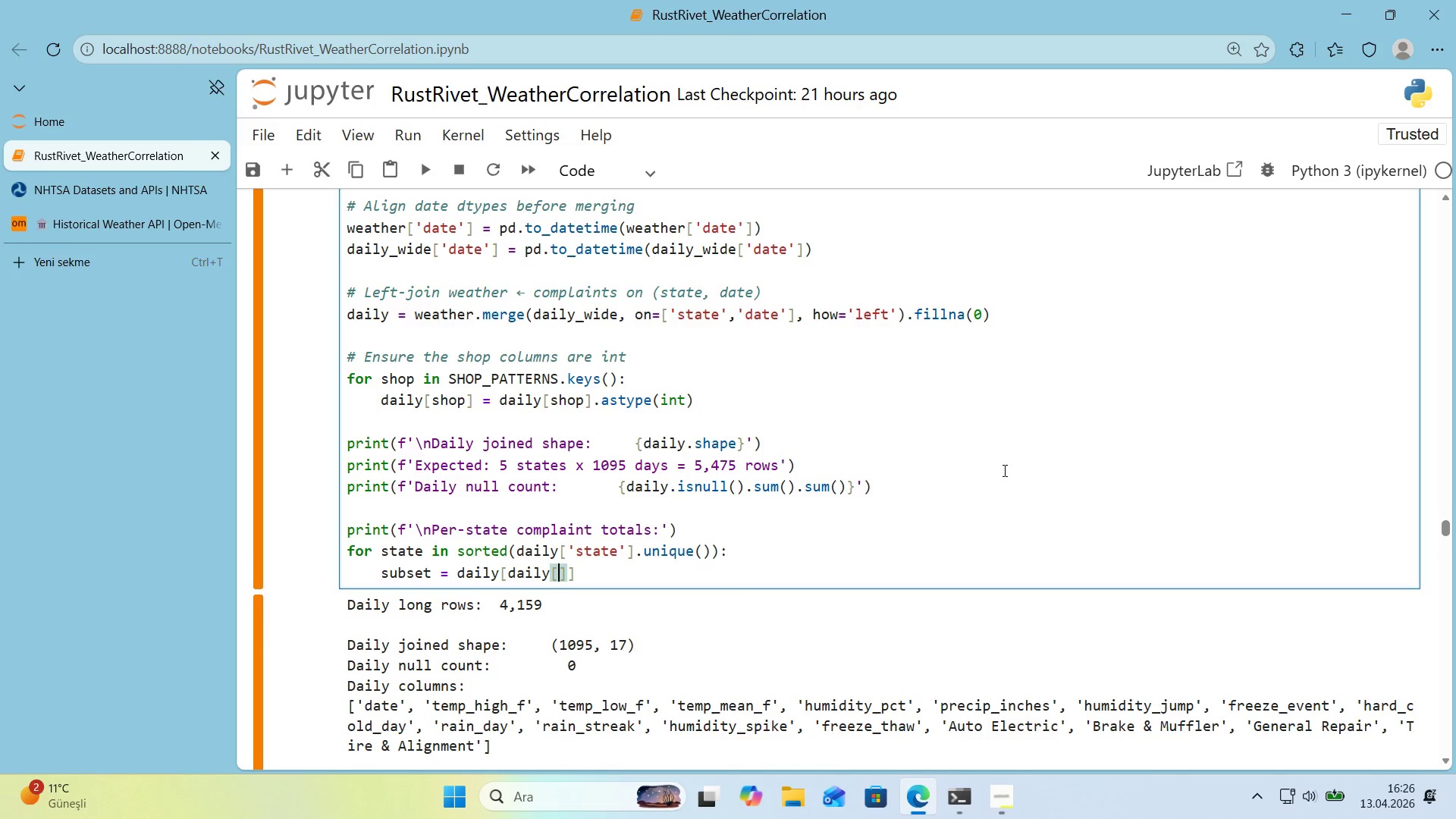 
type(@@)
 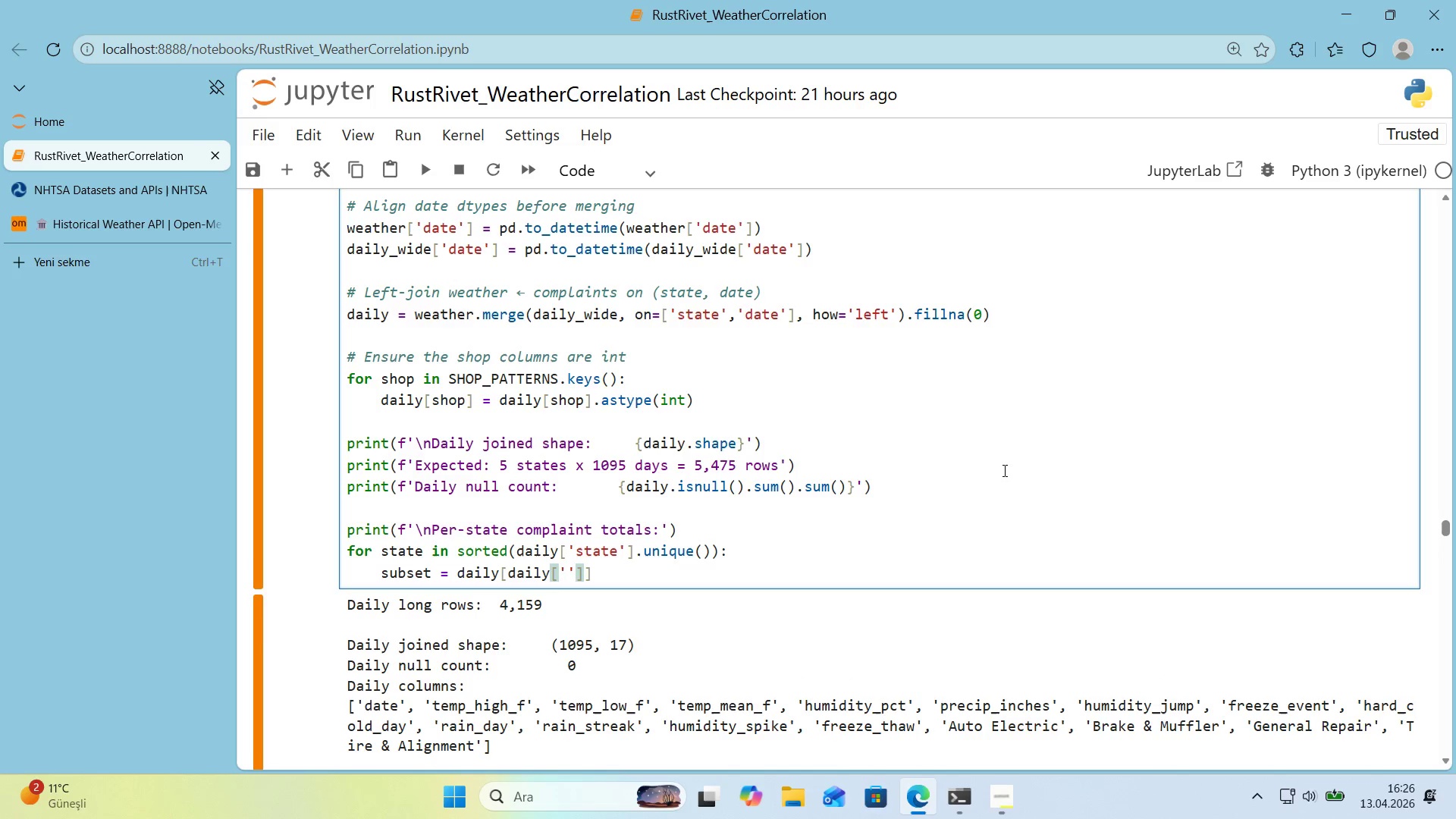 
key(ArrowLeft)
 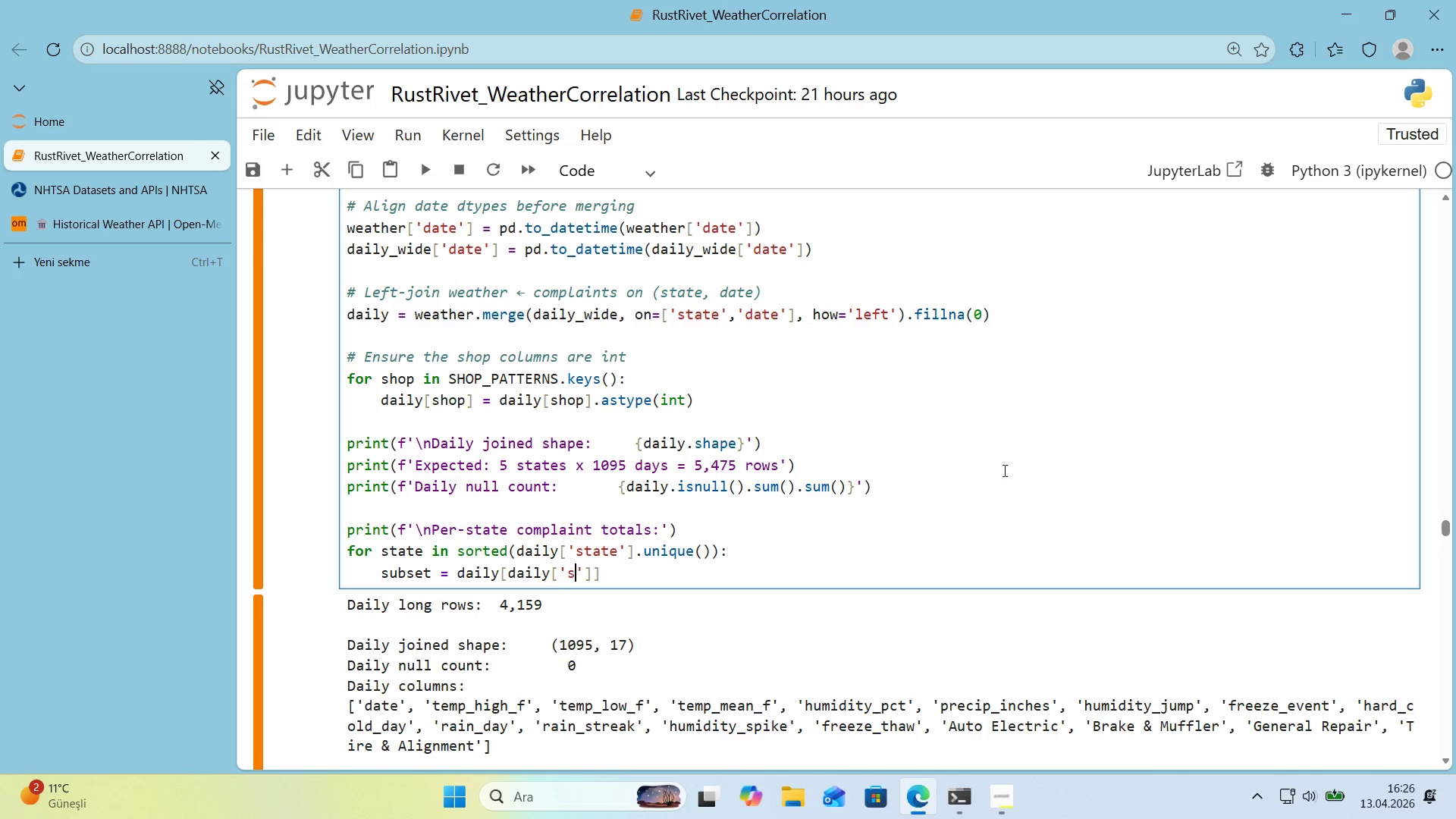 
type(state)
 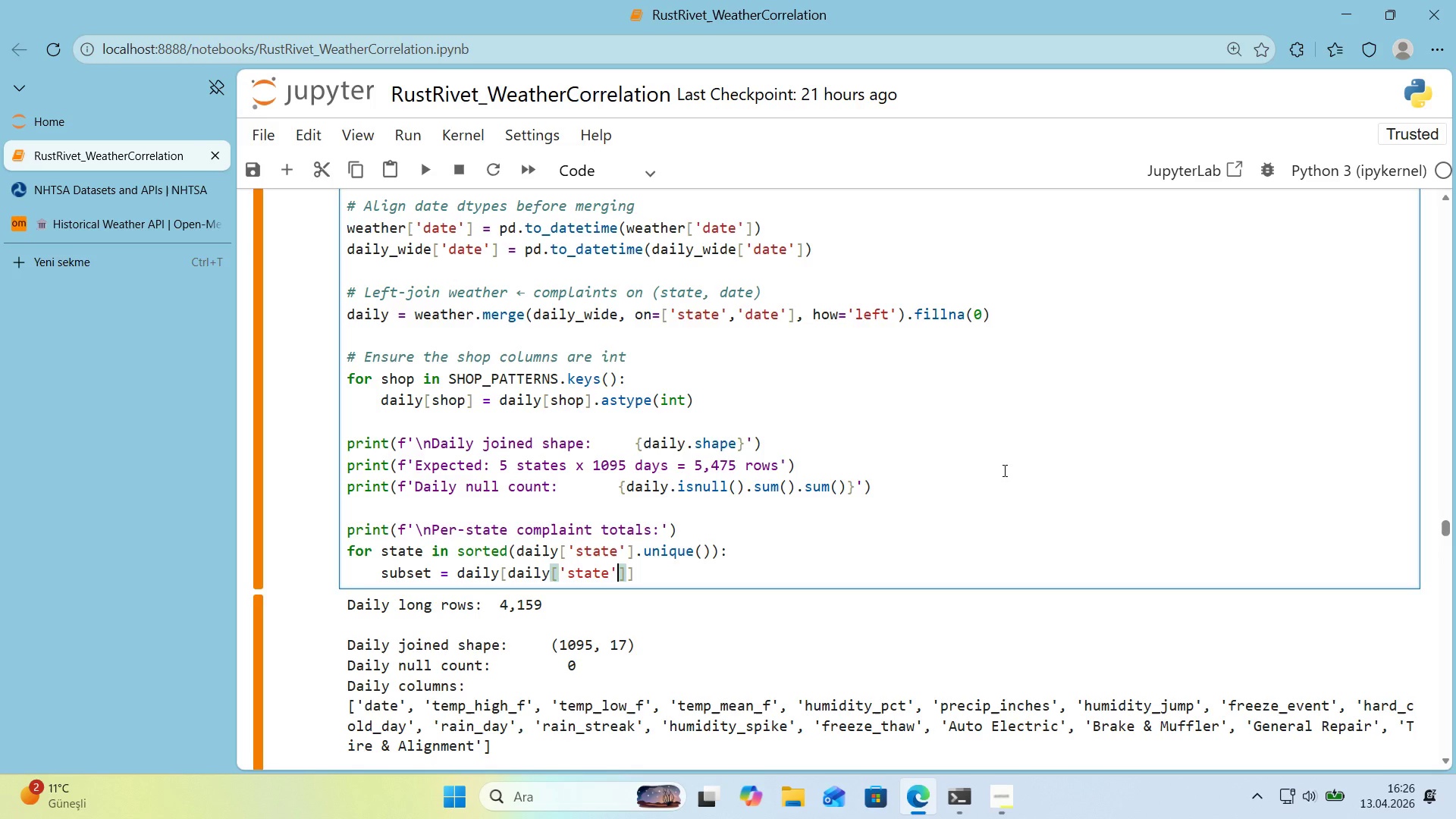 
key(ArrowRight)
 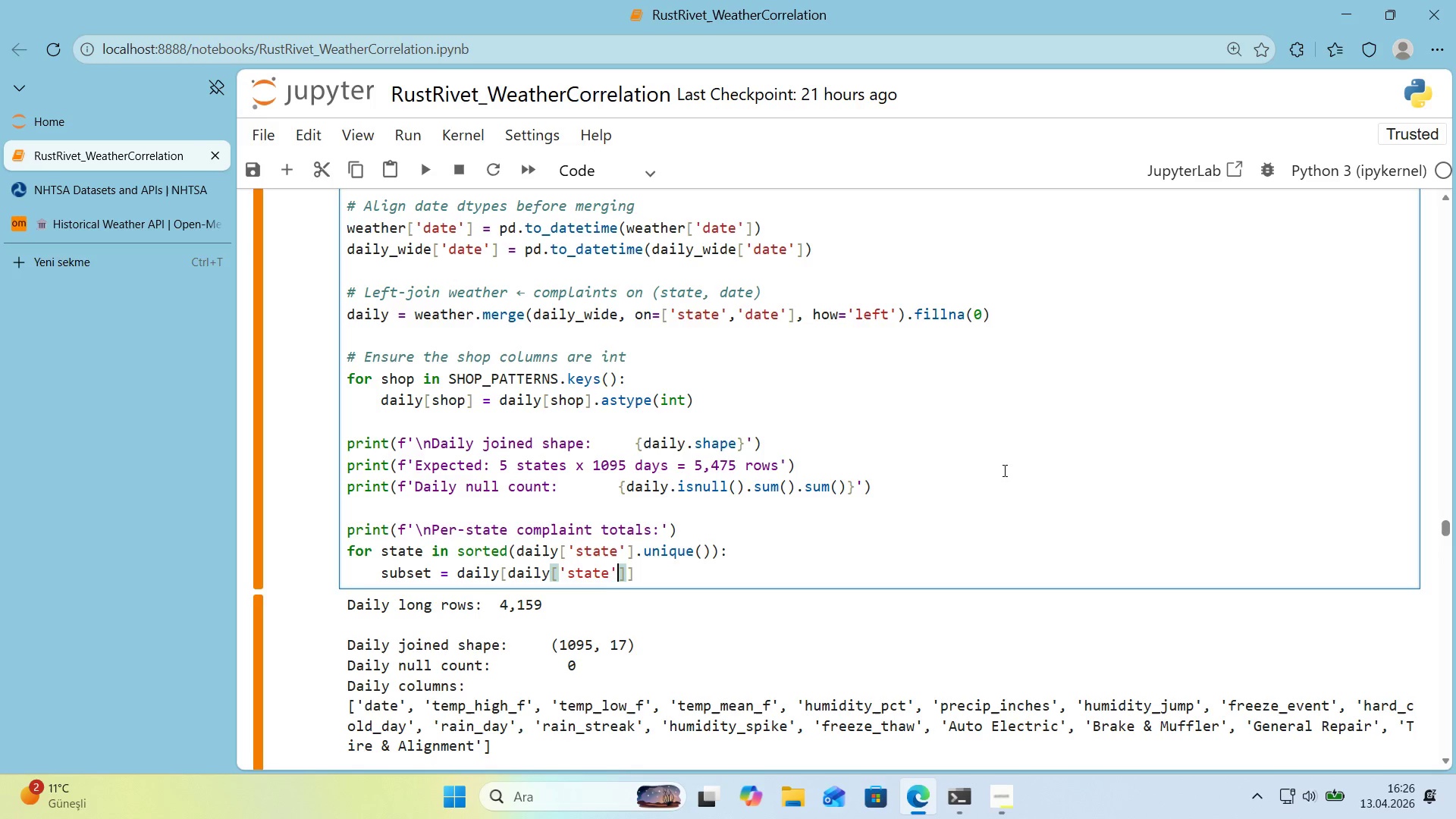 
key(ArrowRight)
 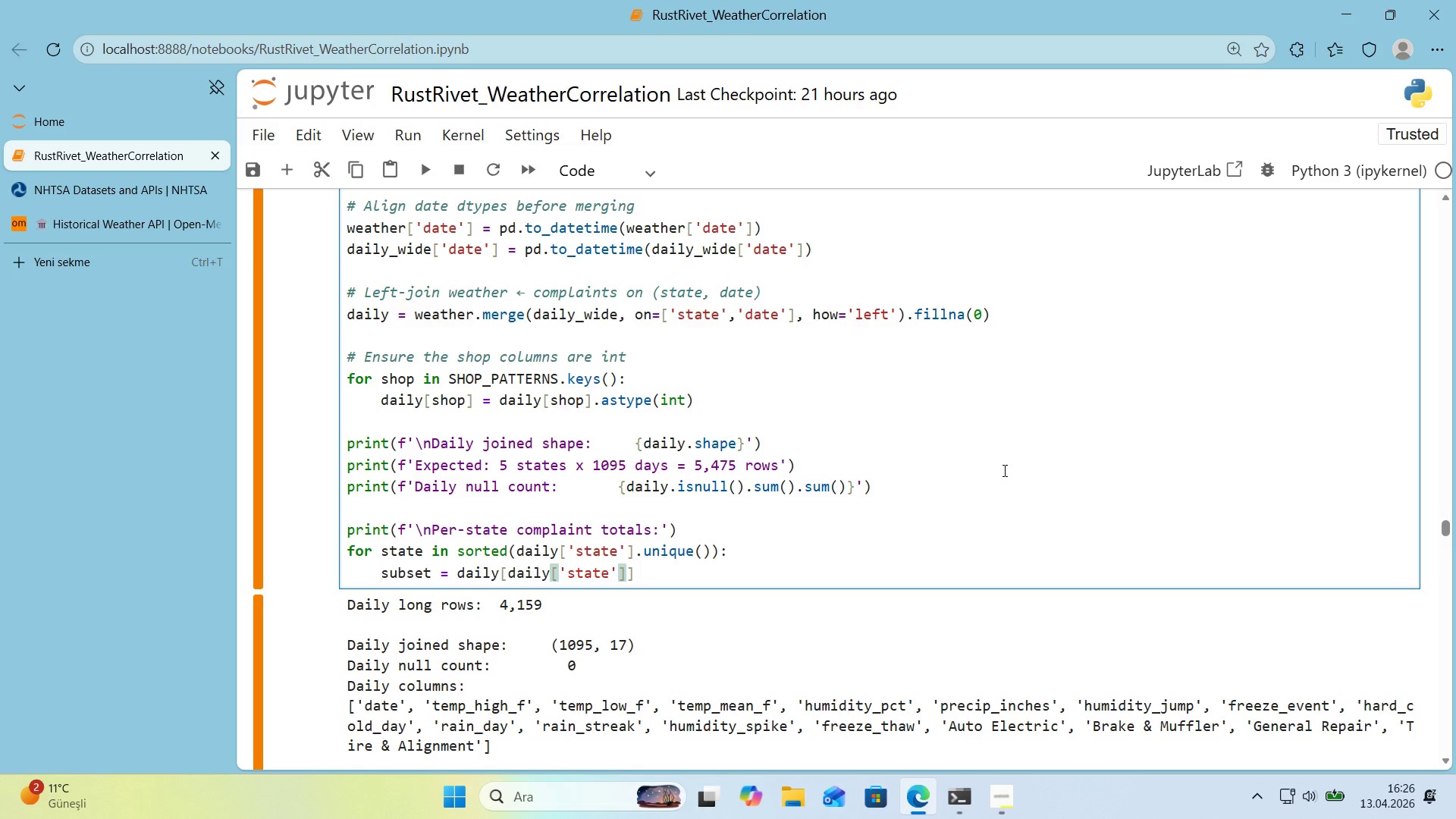 
type( )) state)
 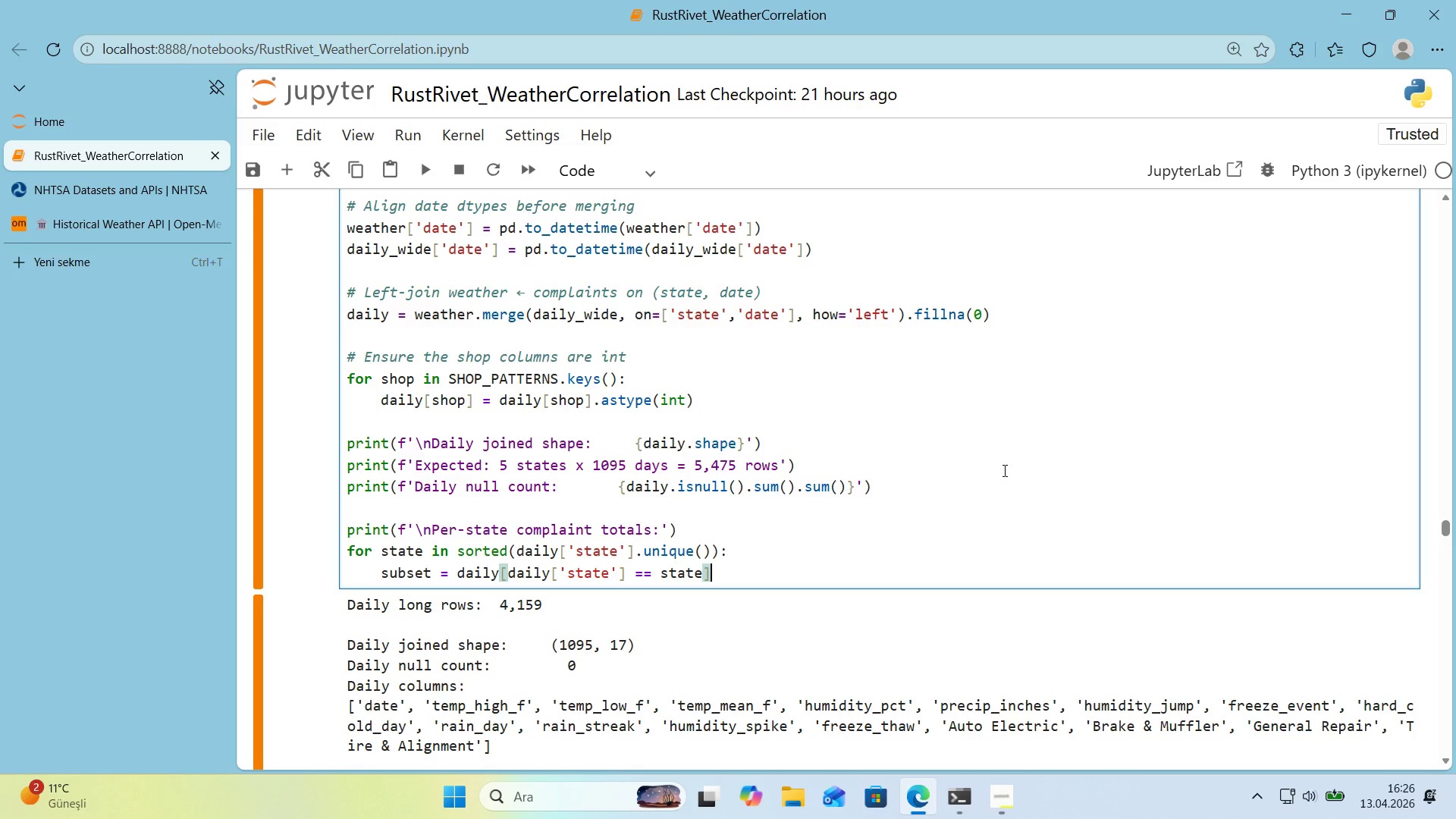 
 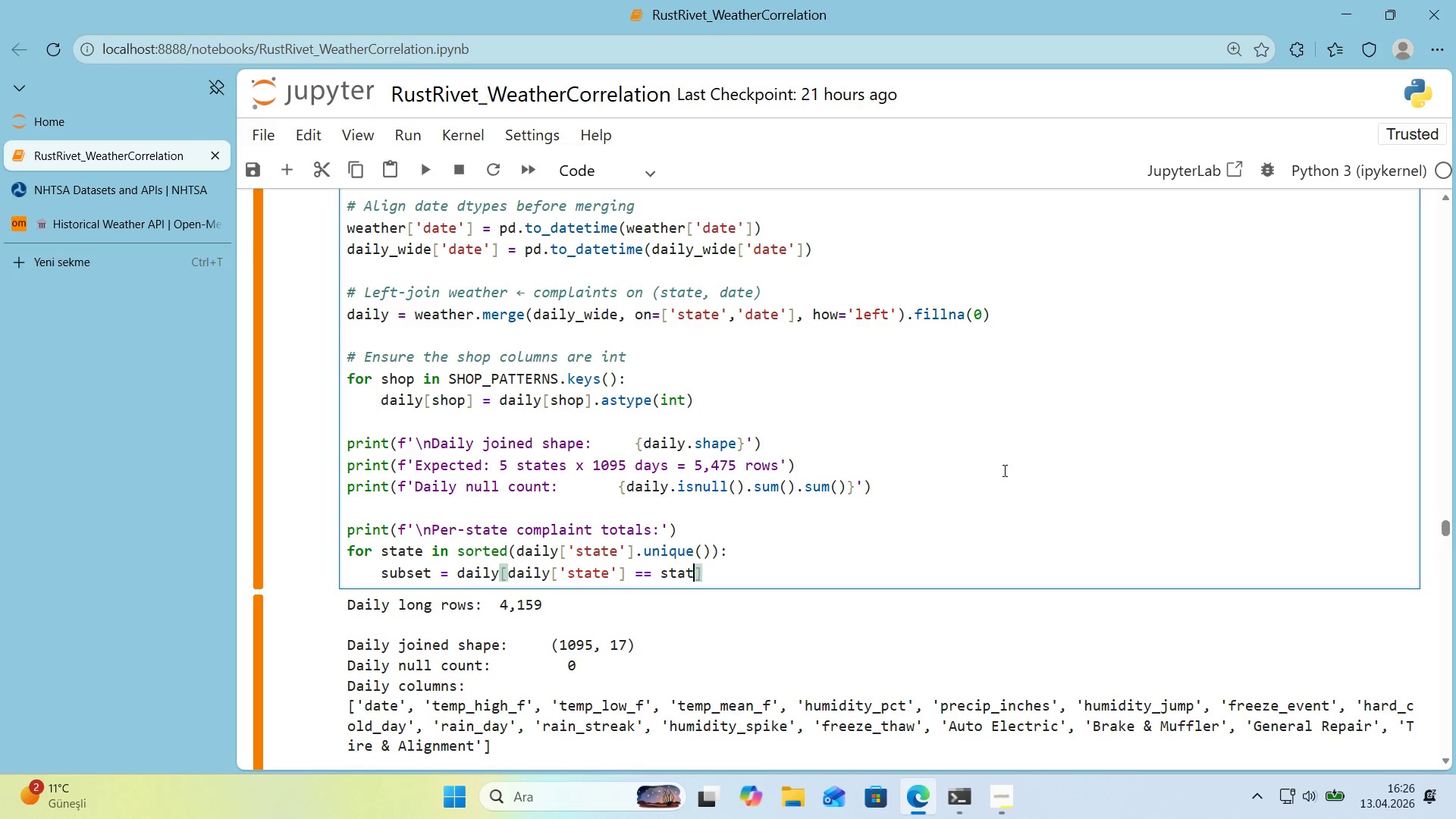 
key(ArrowRight)
 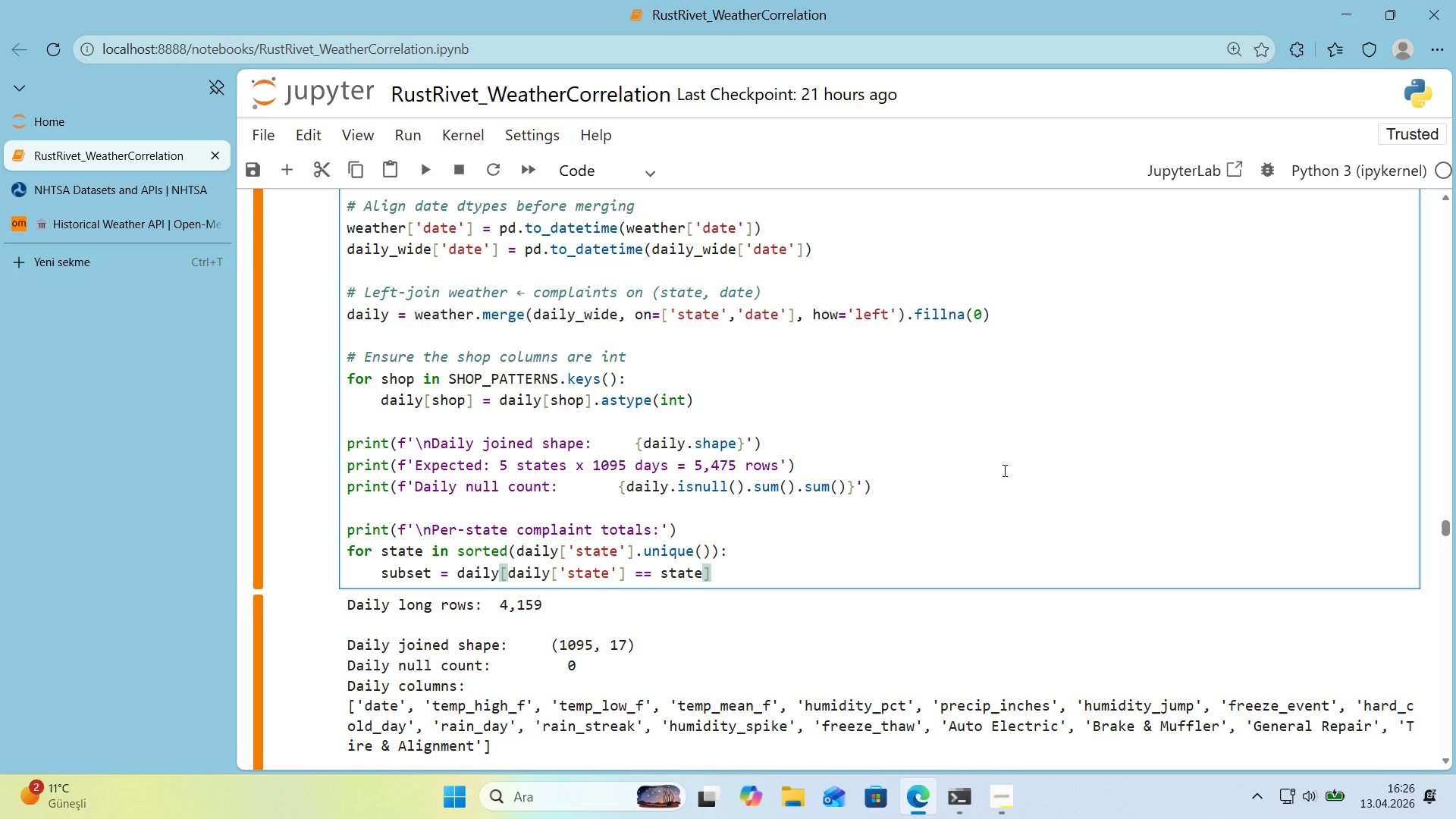 
key(Enter)
 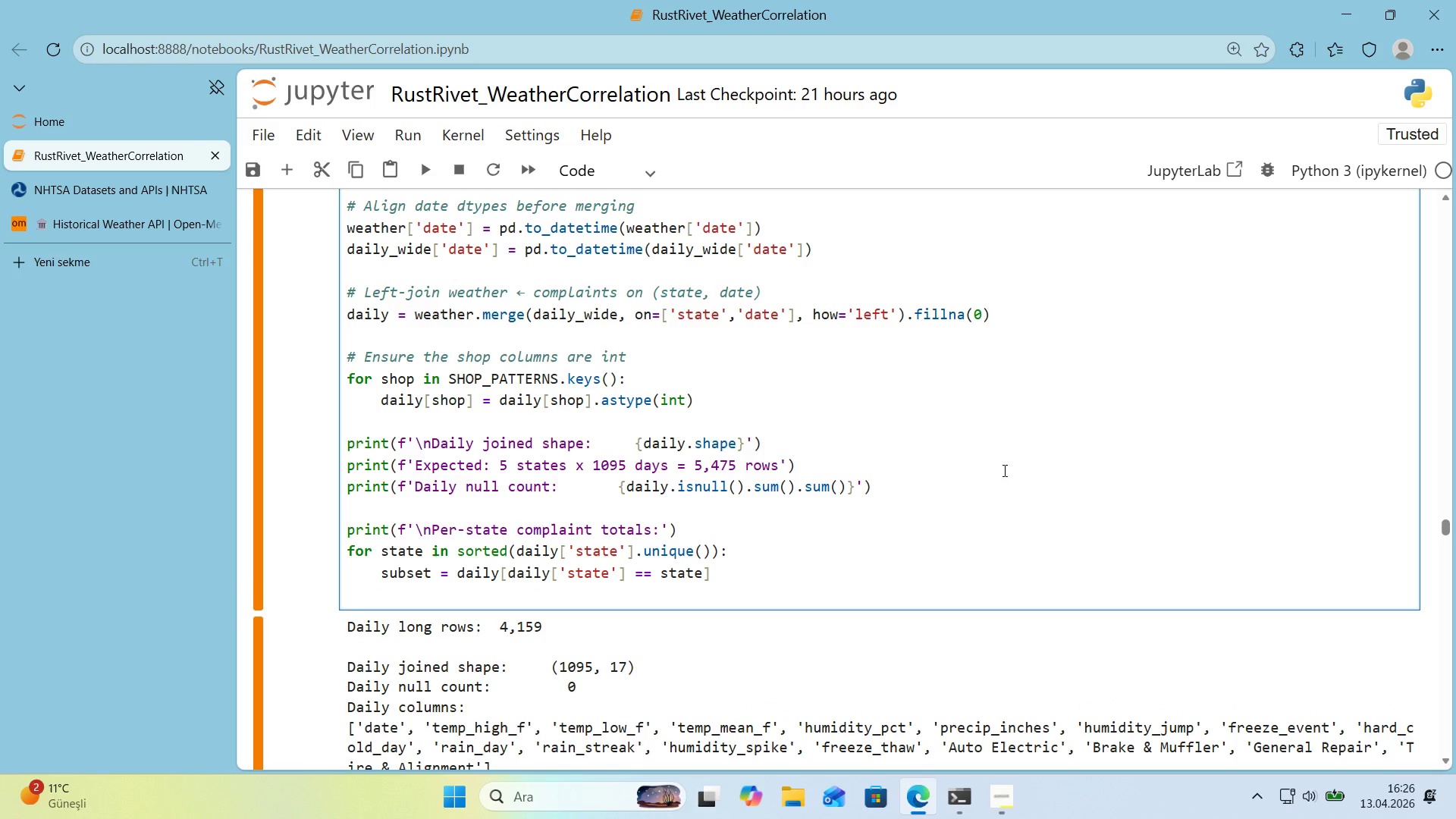 
type(pr'nt*()
 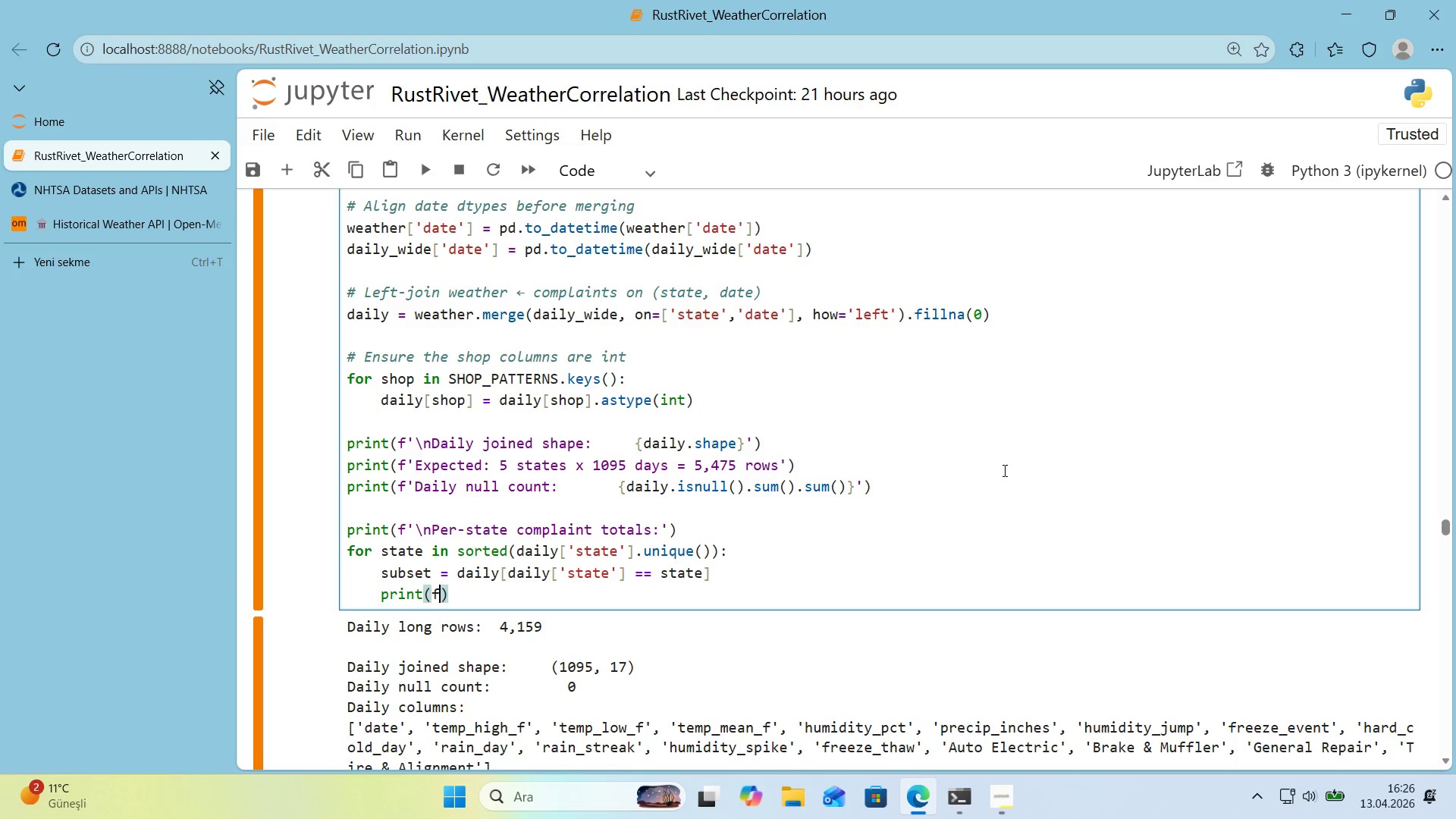 
 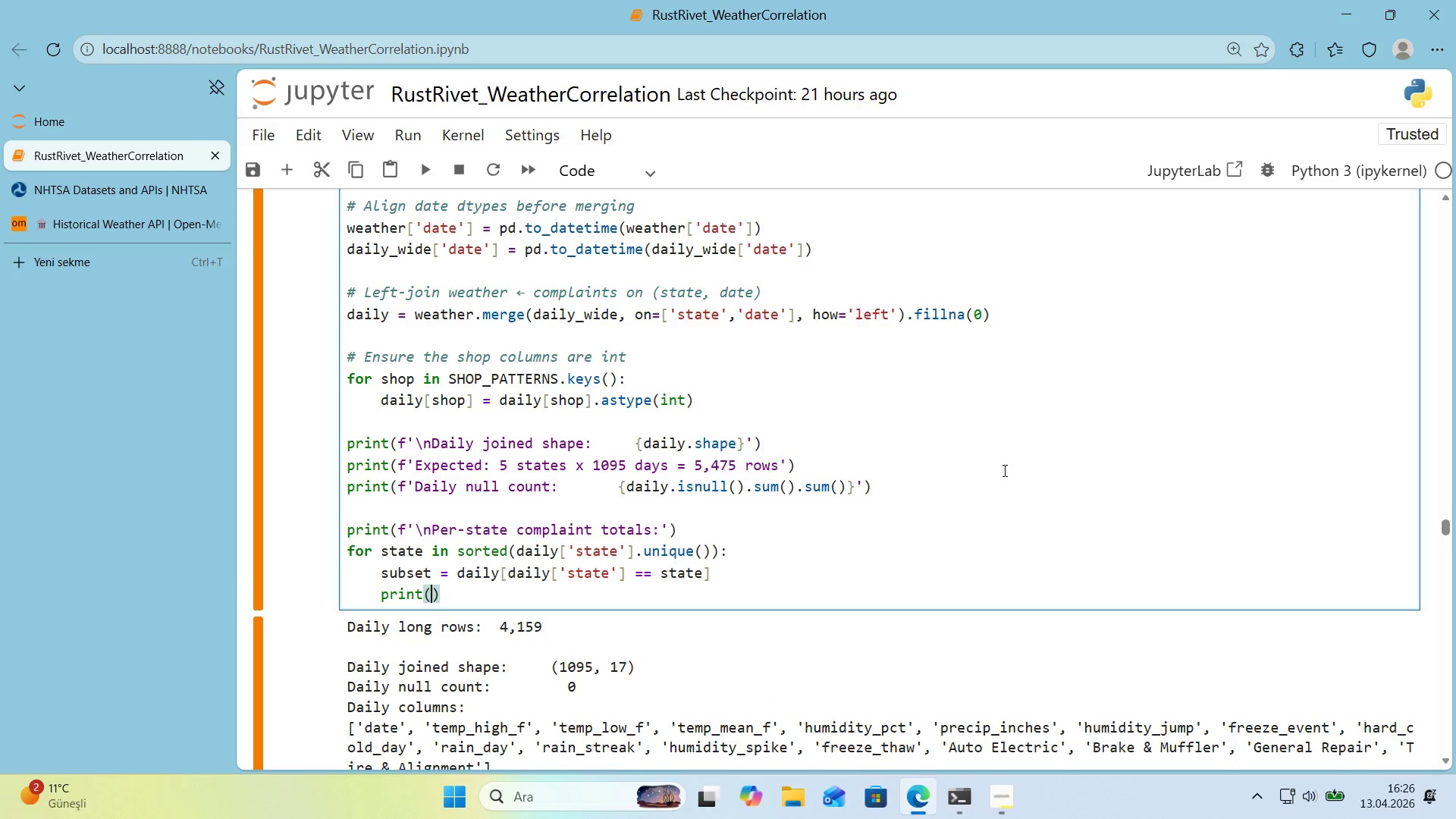 
key(ArrowLeft)
 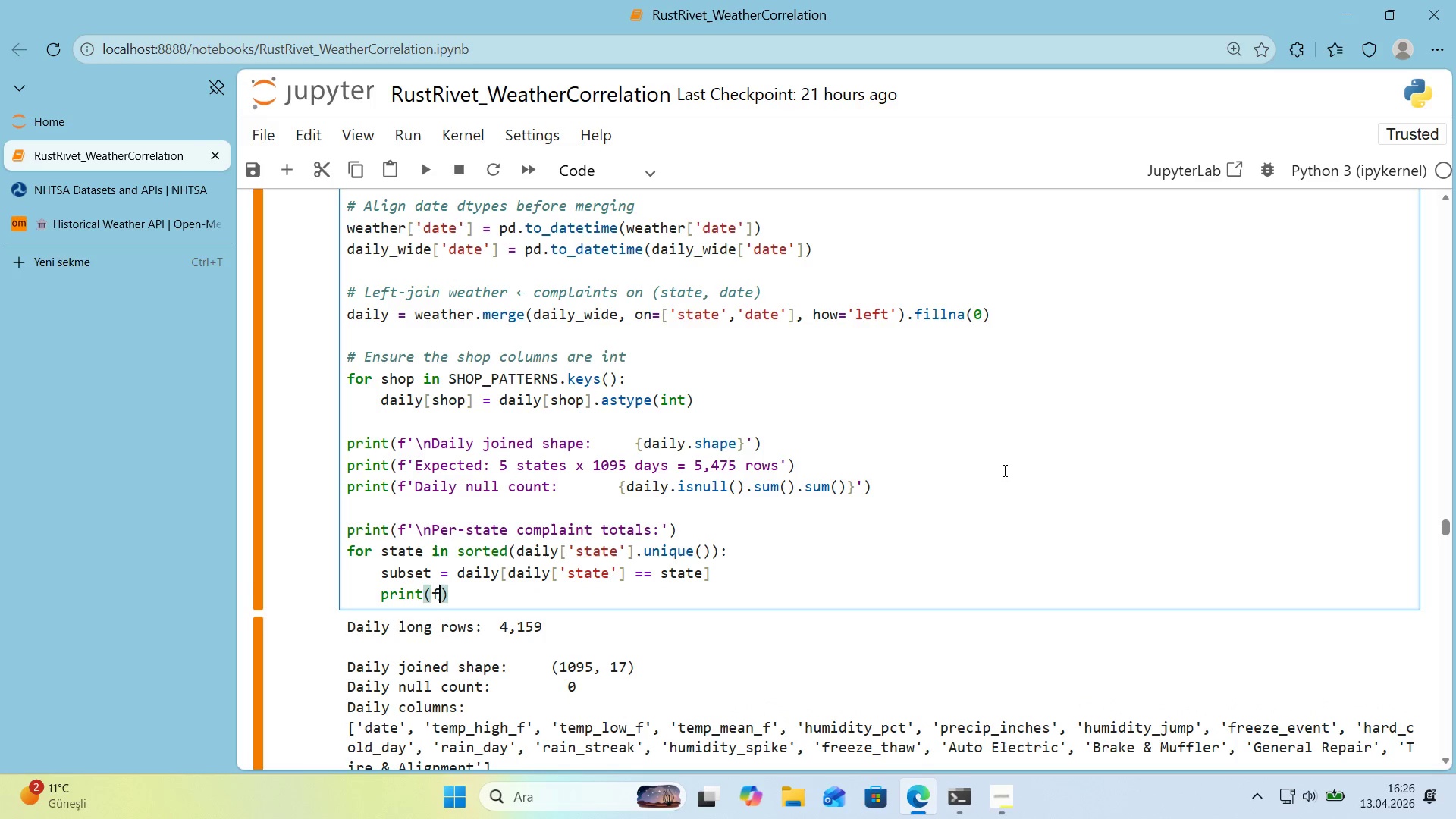 
type(f@@)
 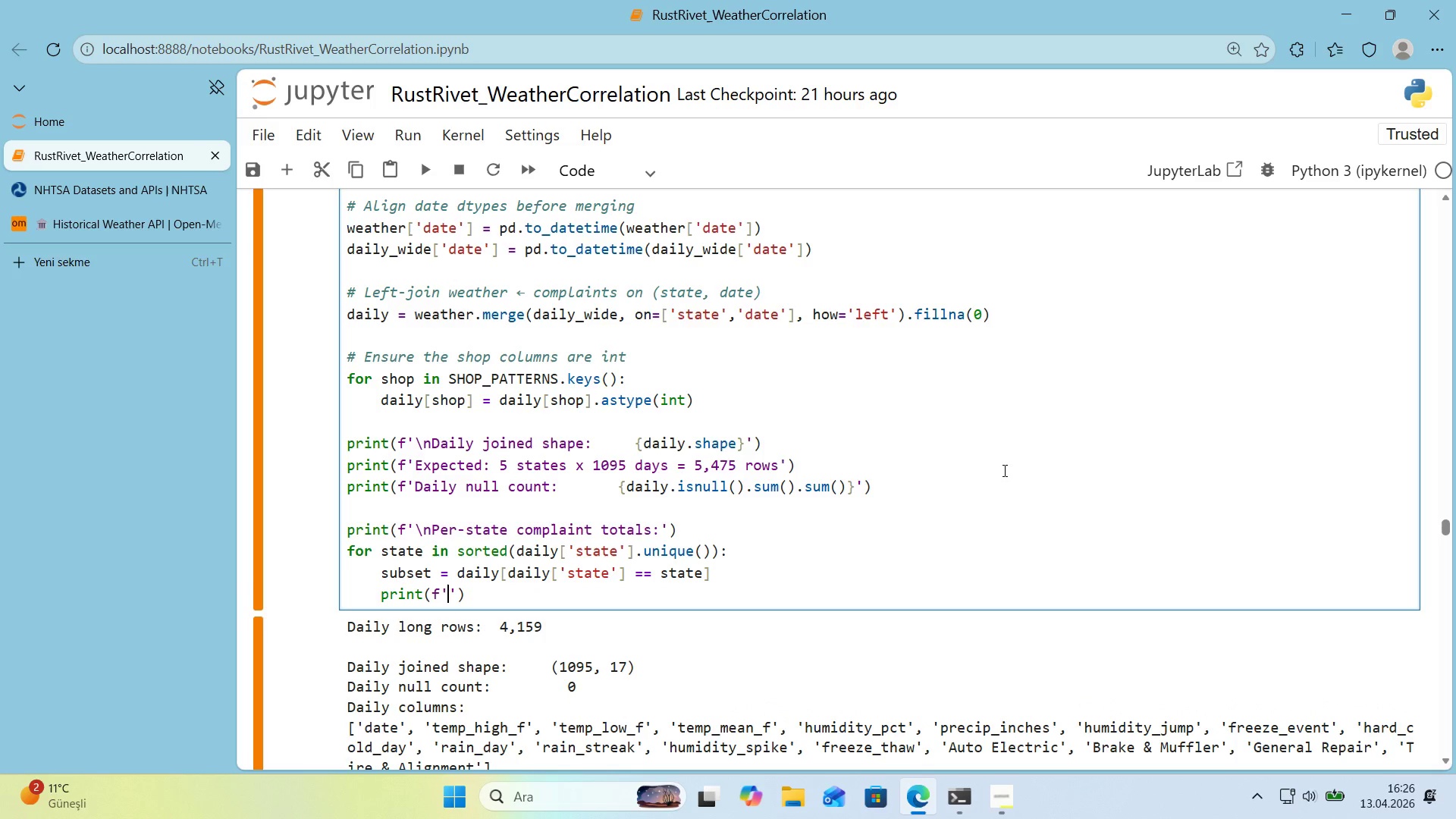 
 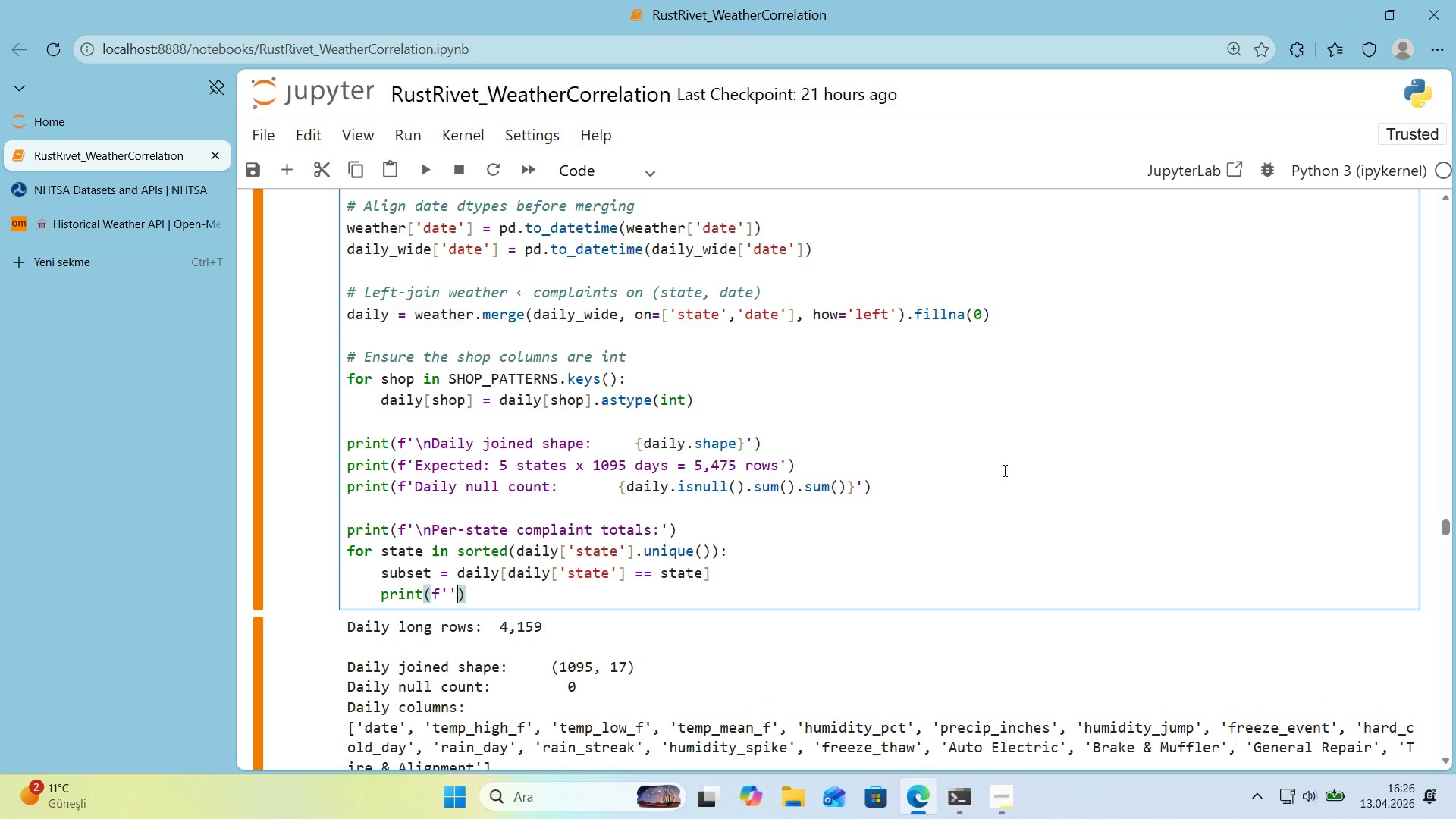 
key(ArrowLeft)
 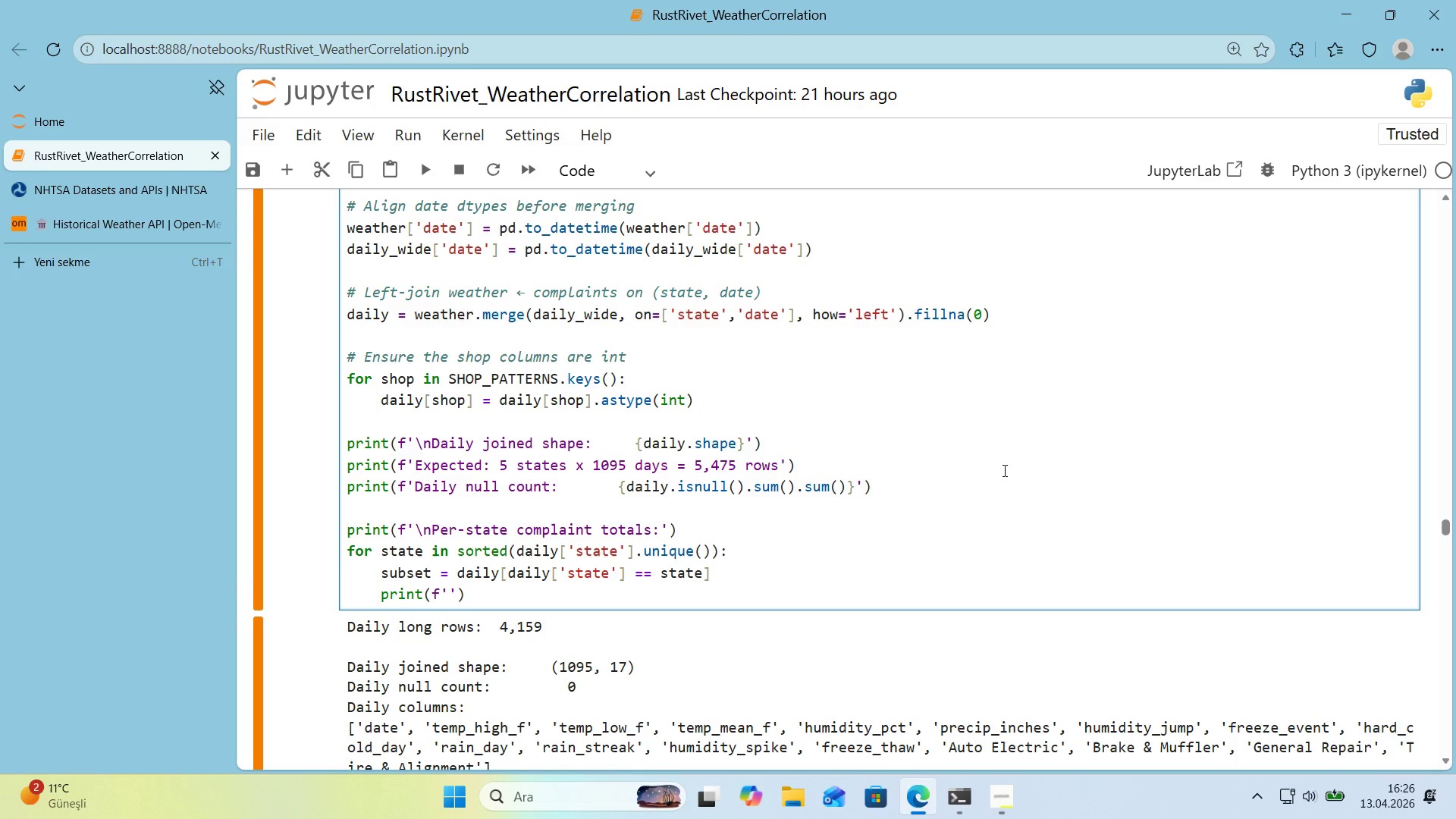 
key(Space)
 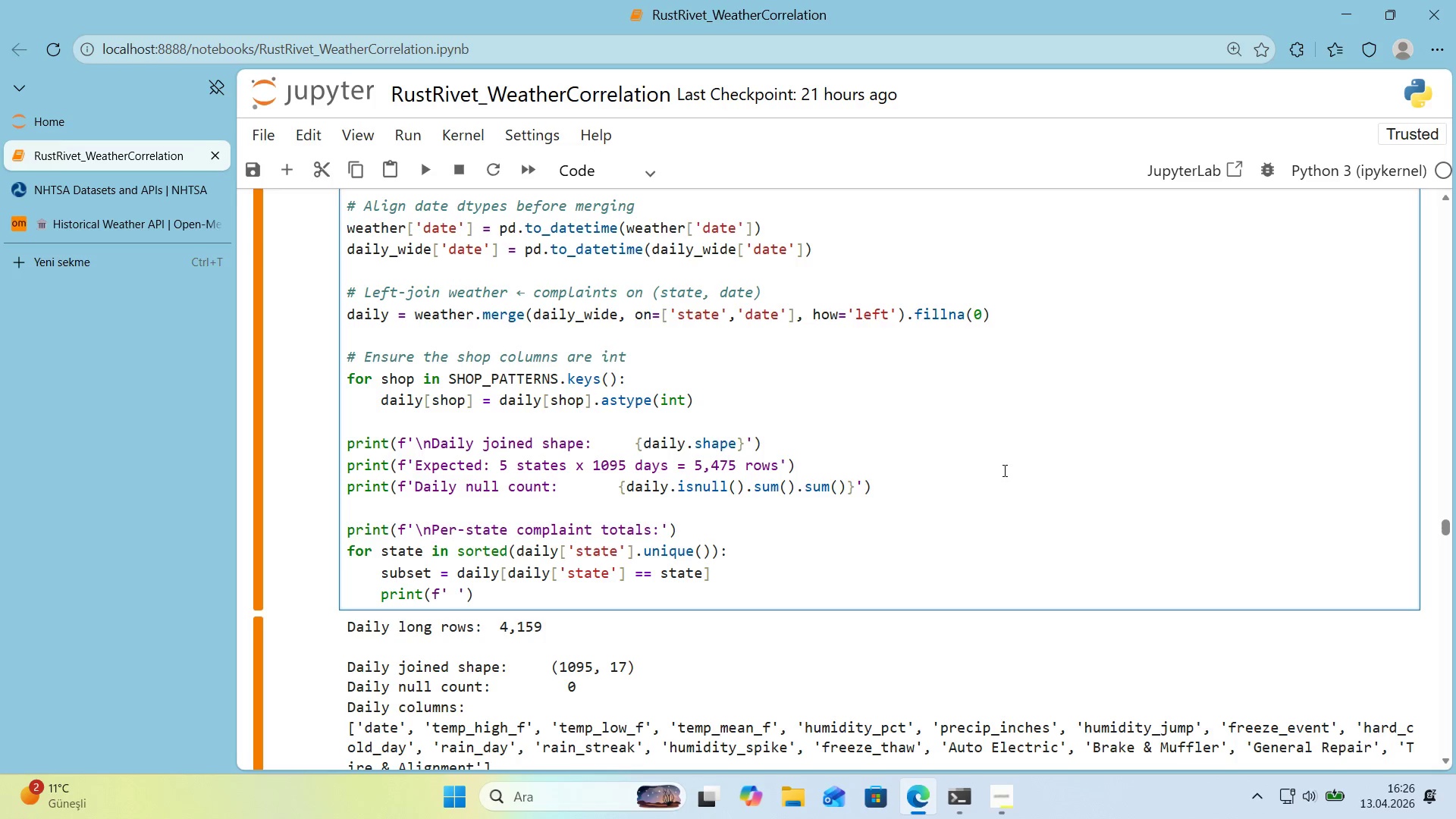 
key(Space)
 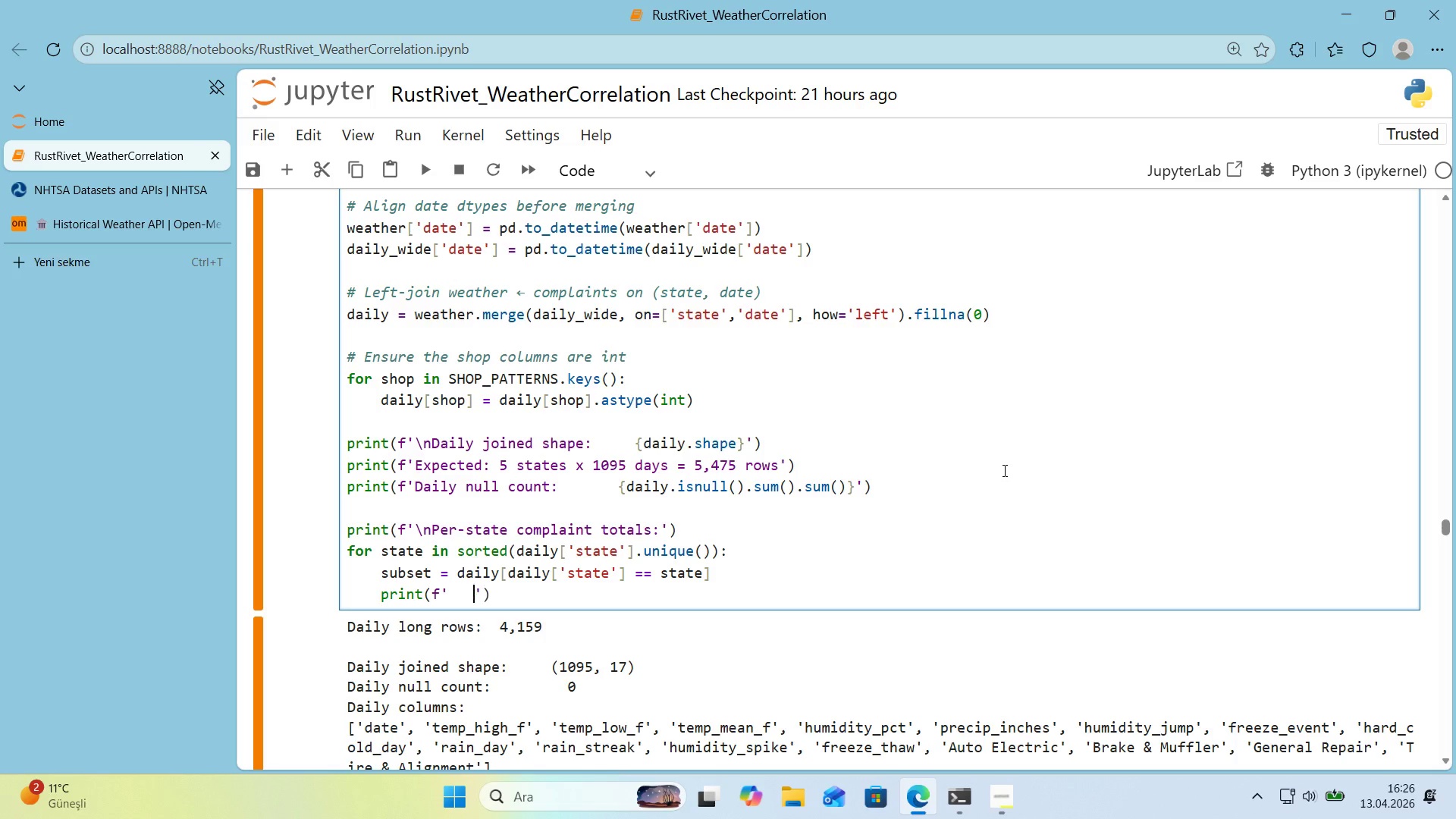 
key(Space)
 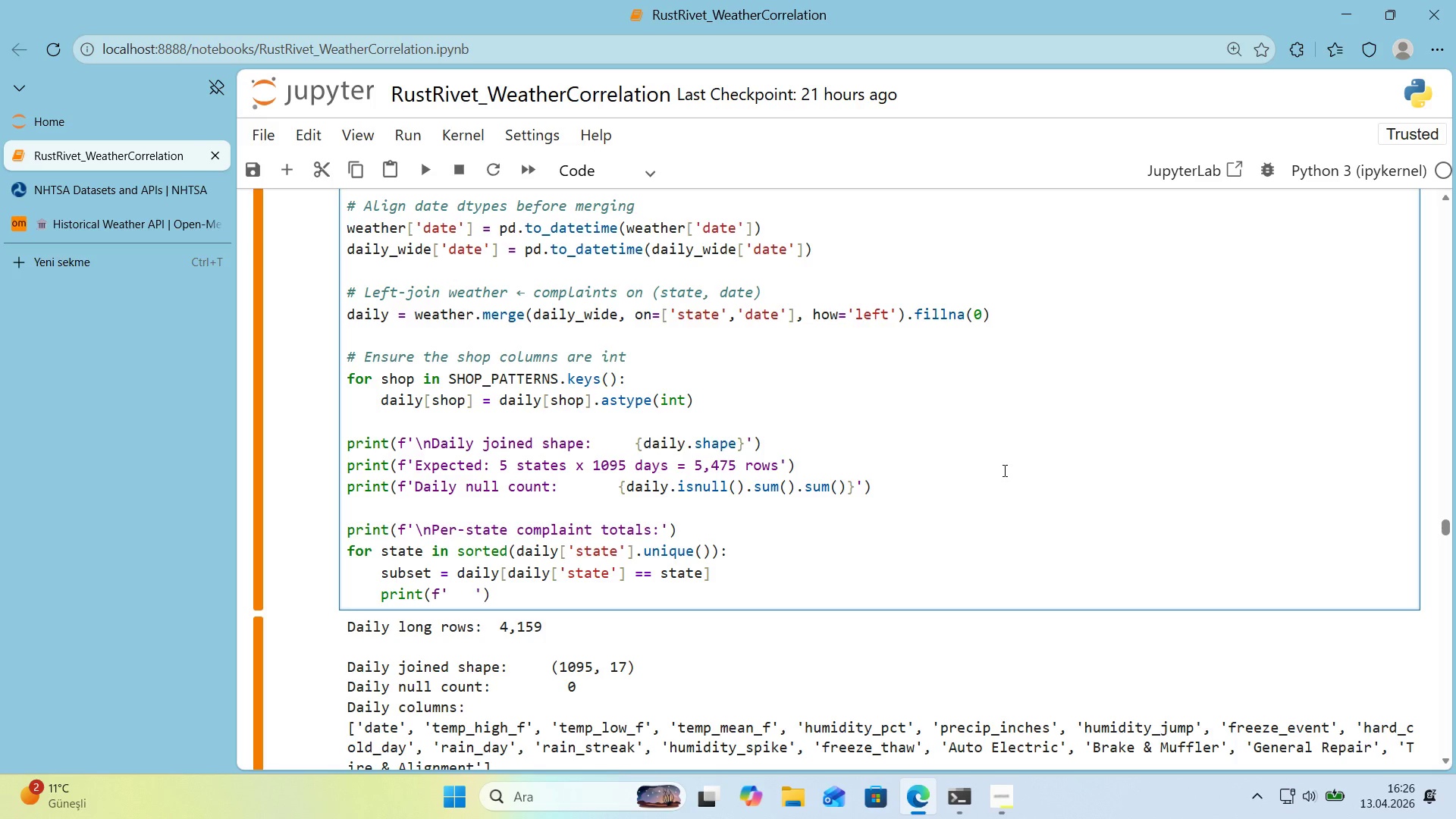 
key(Alt+Control+7)
 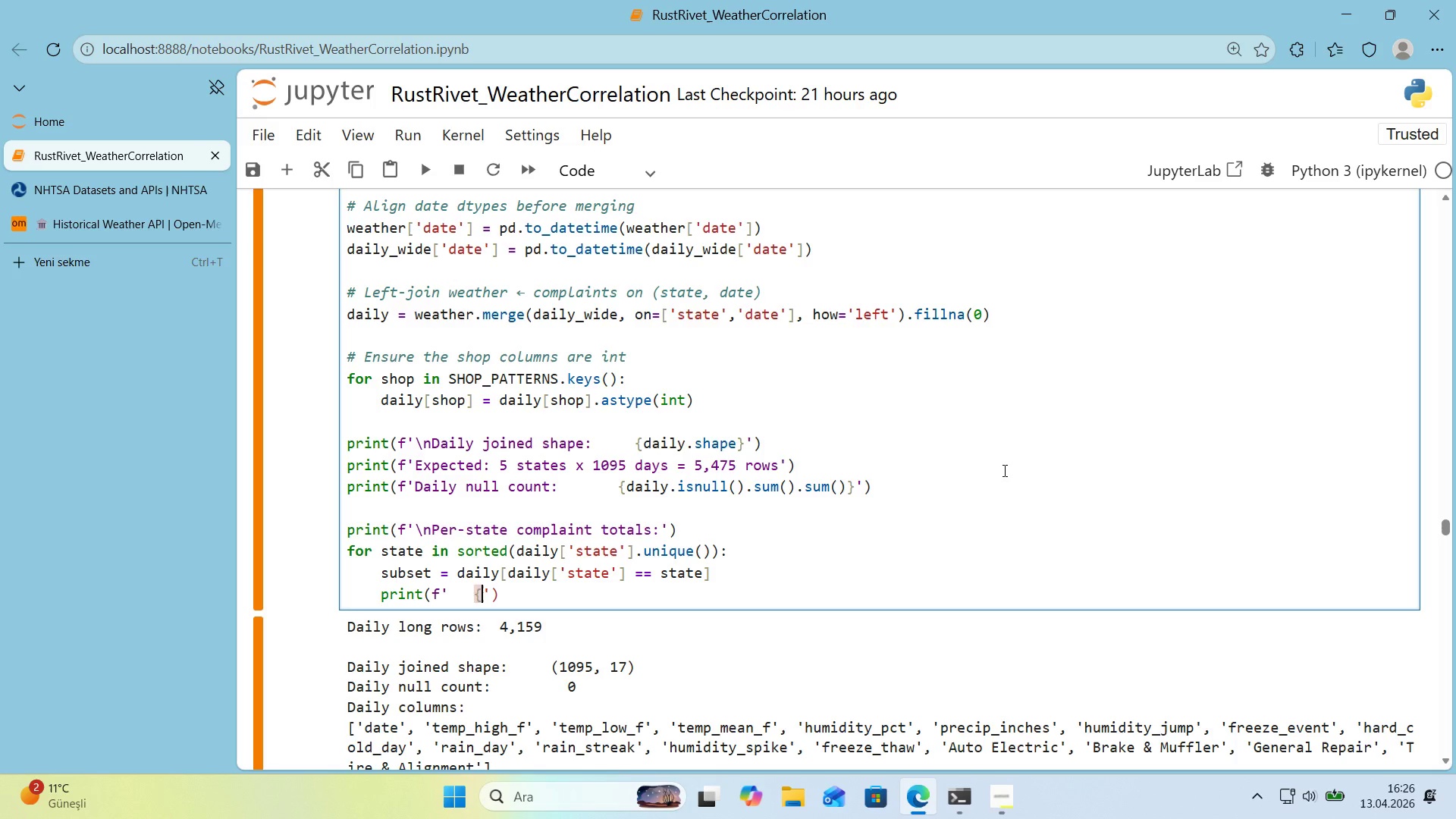 
key(Alt+Control+0)
 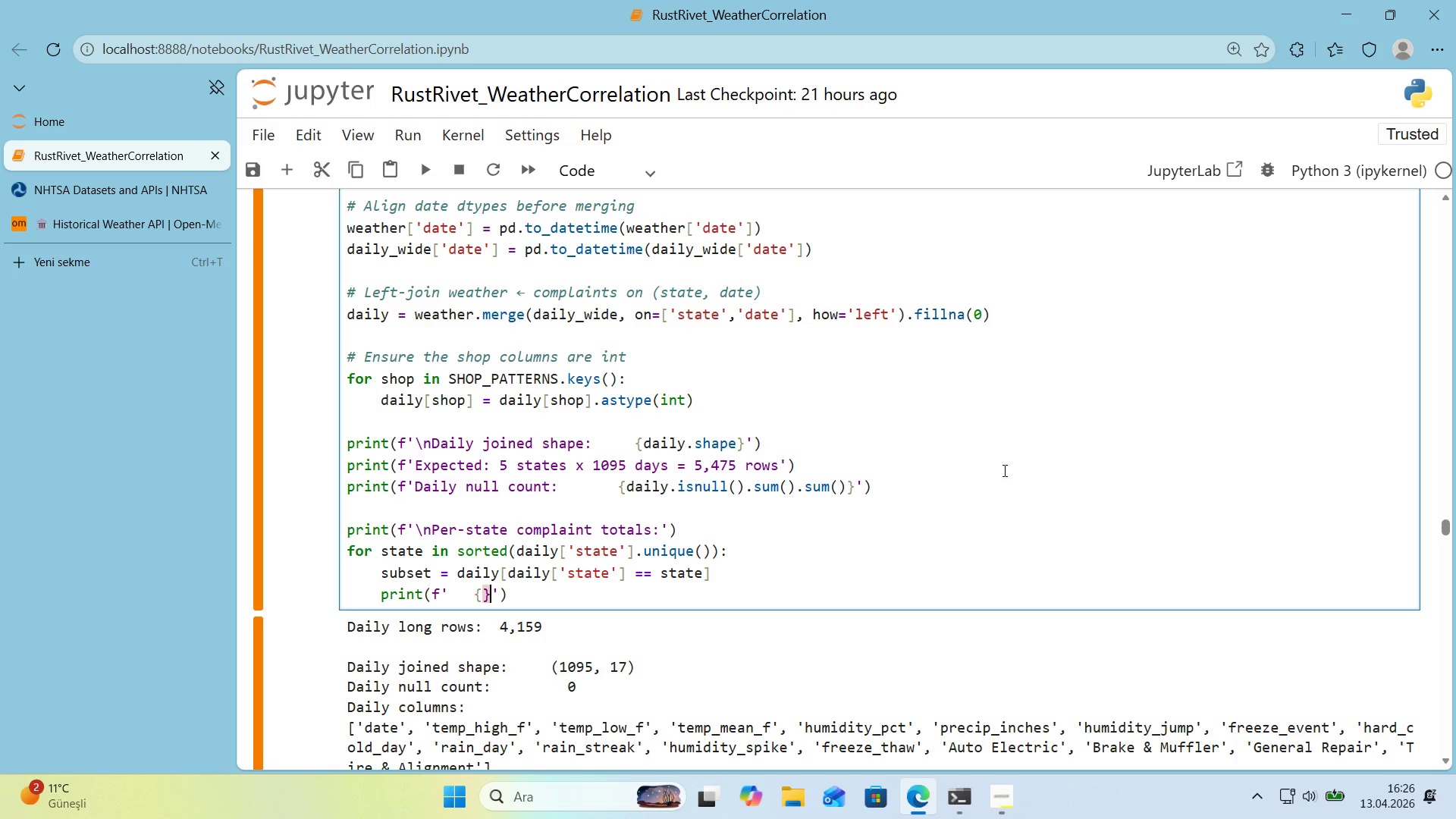 
key(ArrowLeft)
 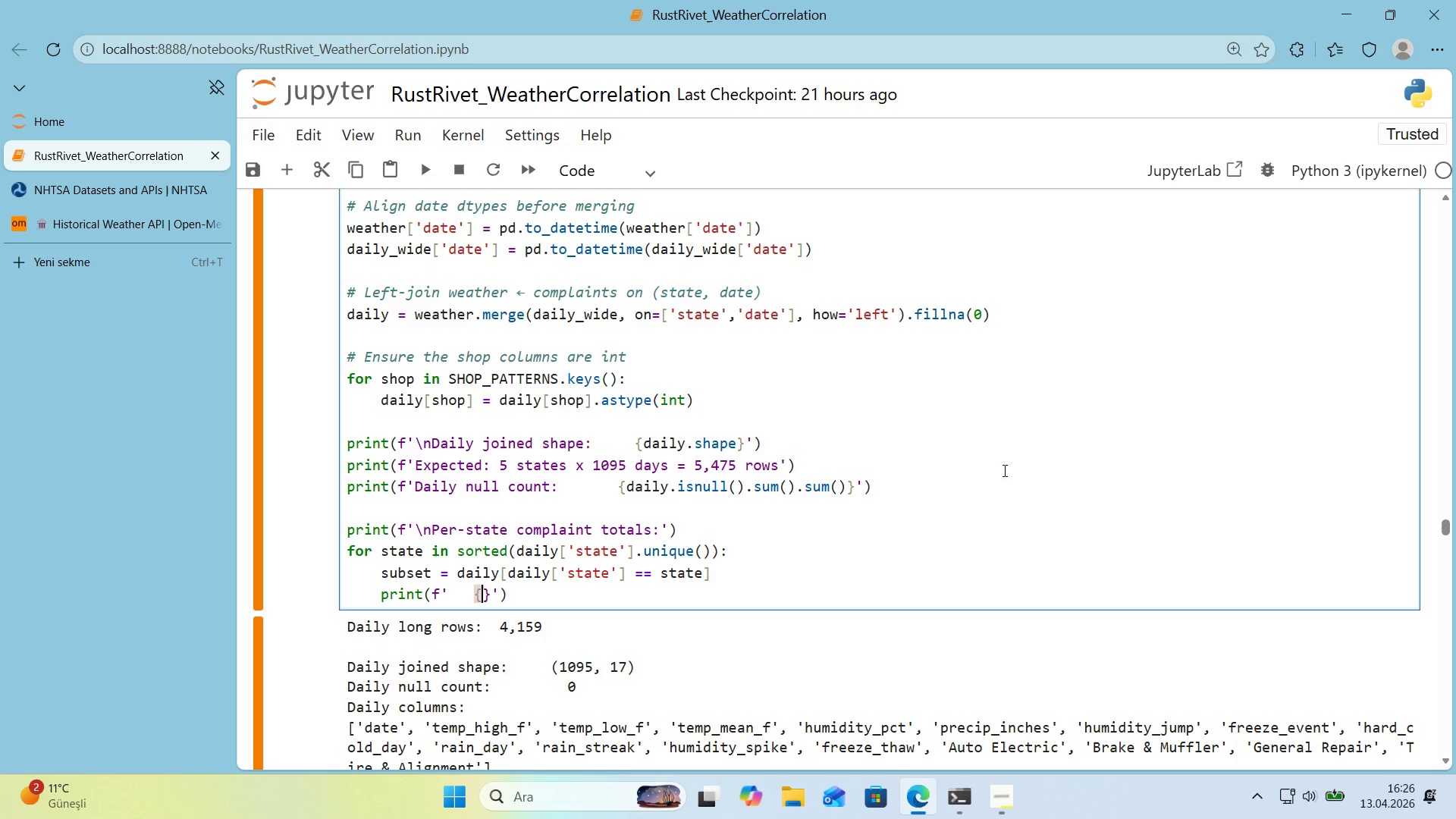 
type(state)
 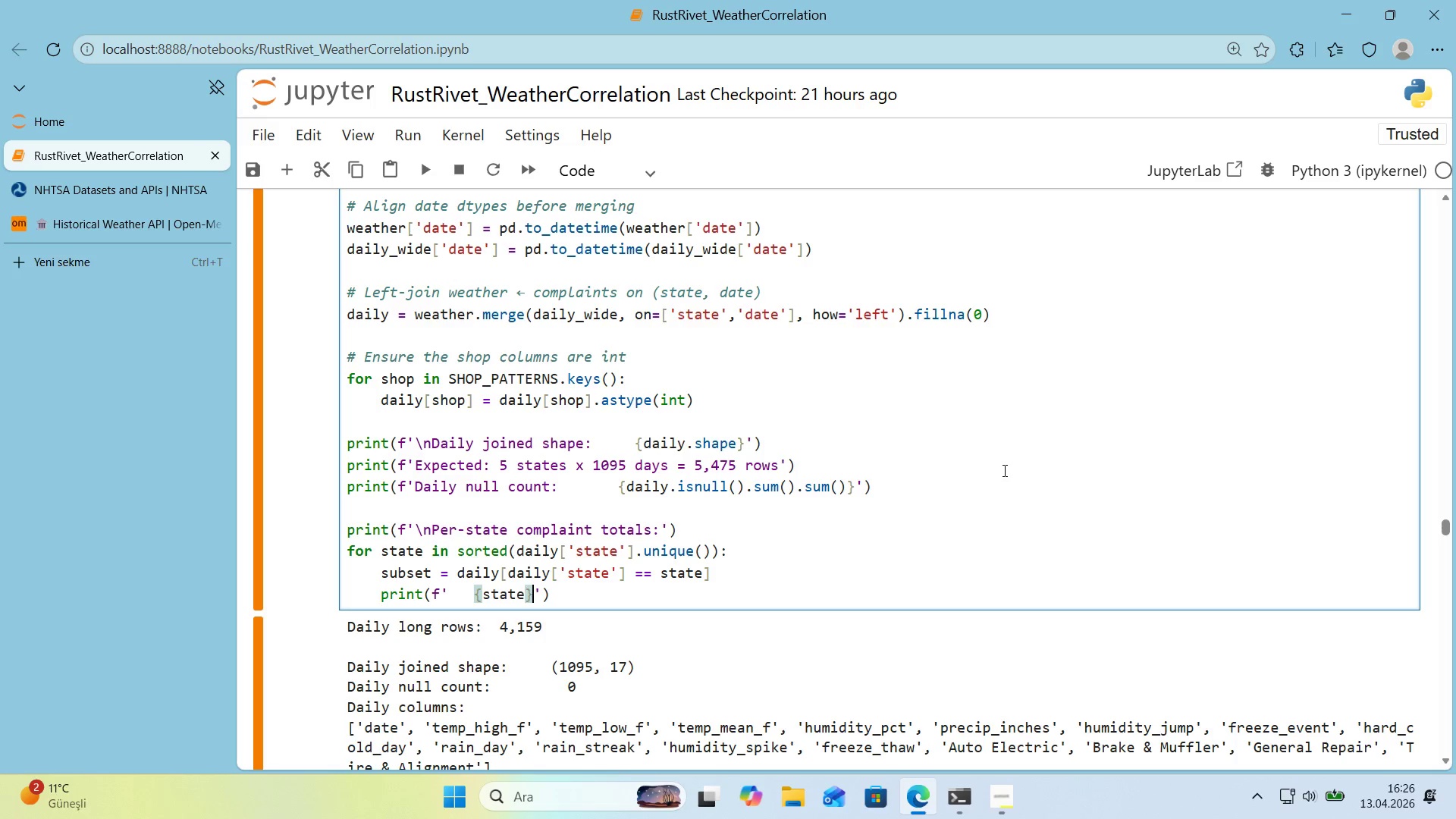 
key(ArrowRight)
 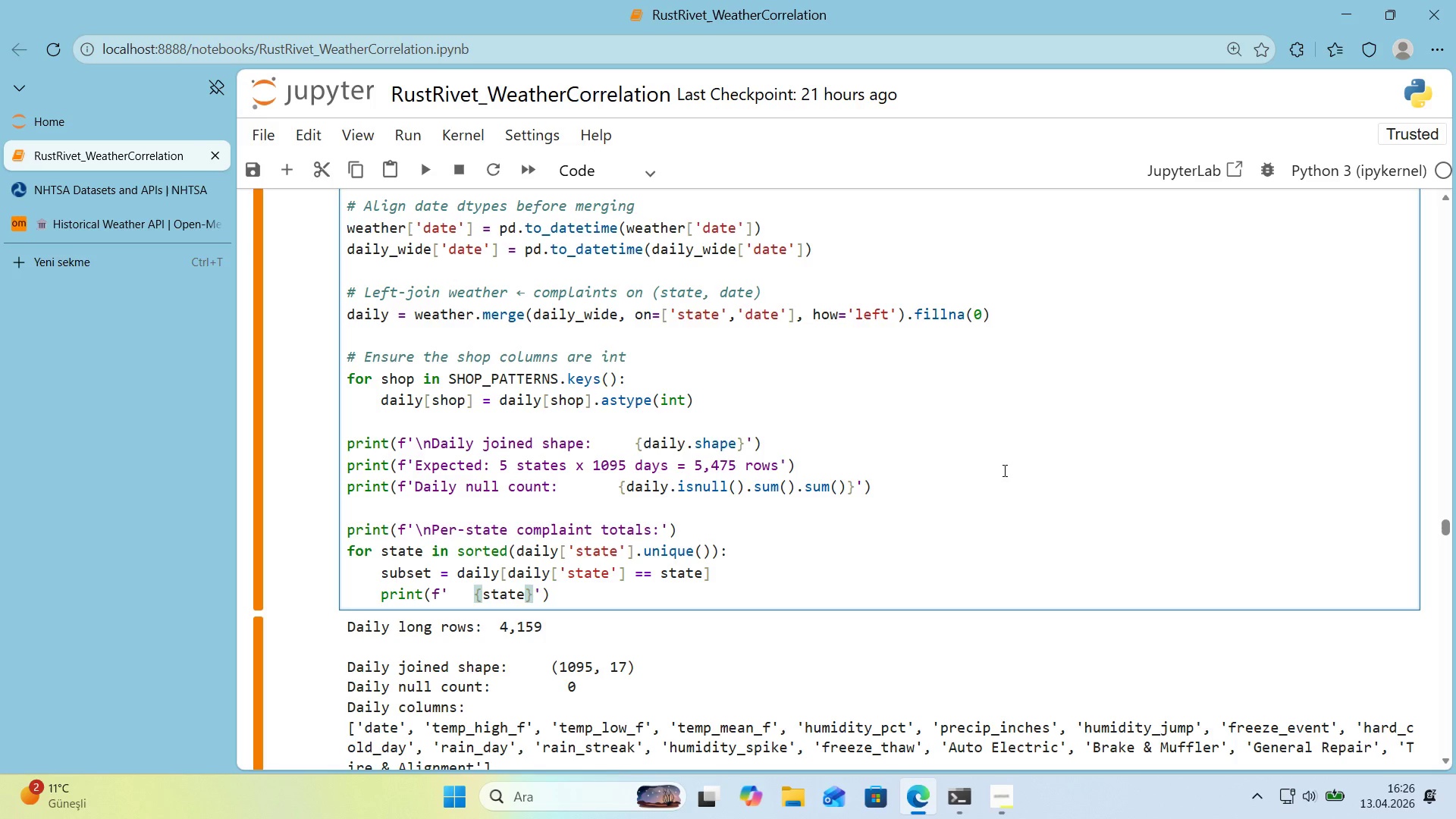 
key(Shift+Period)
 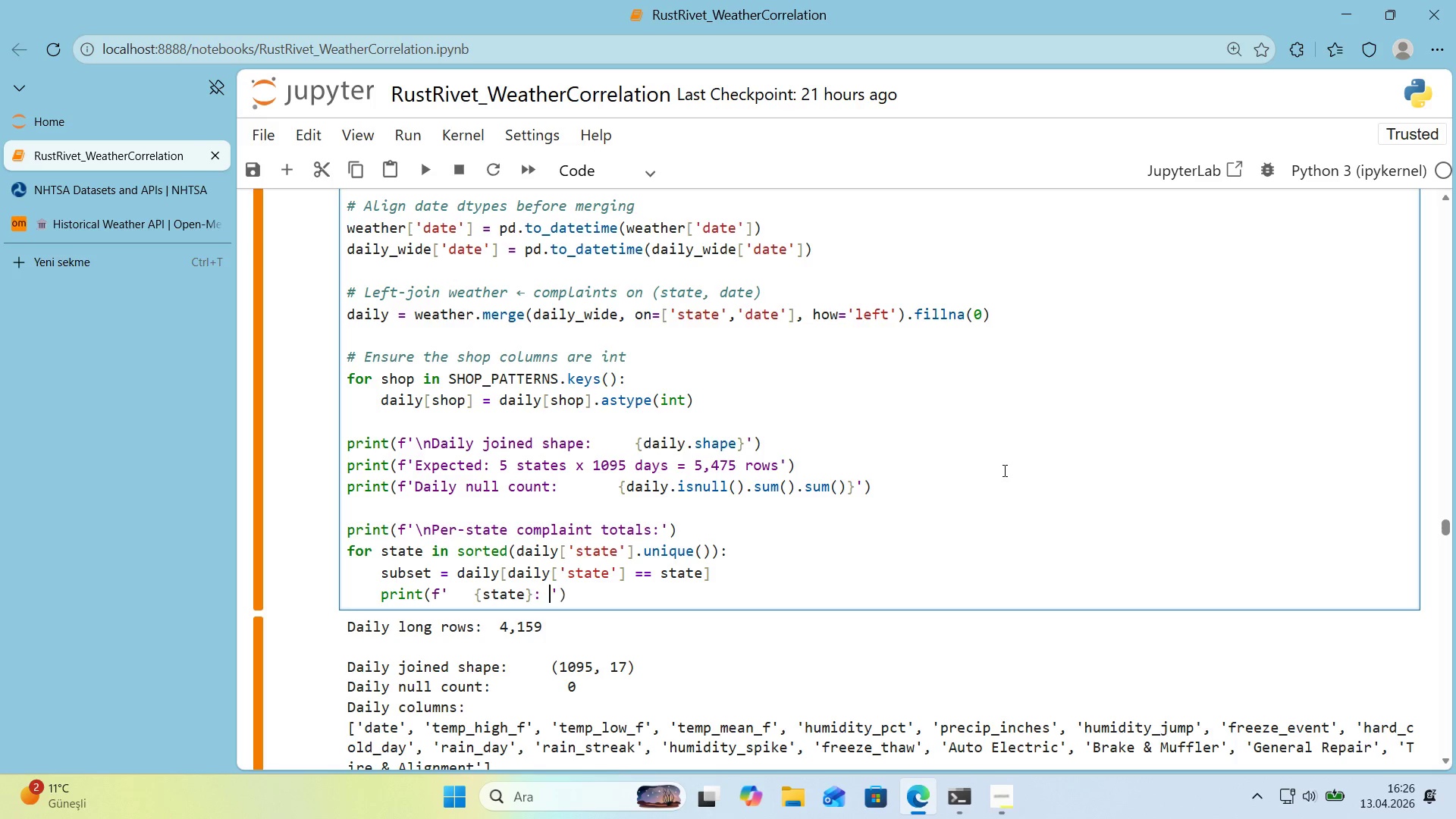 
key(Space)
 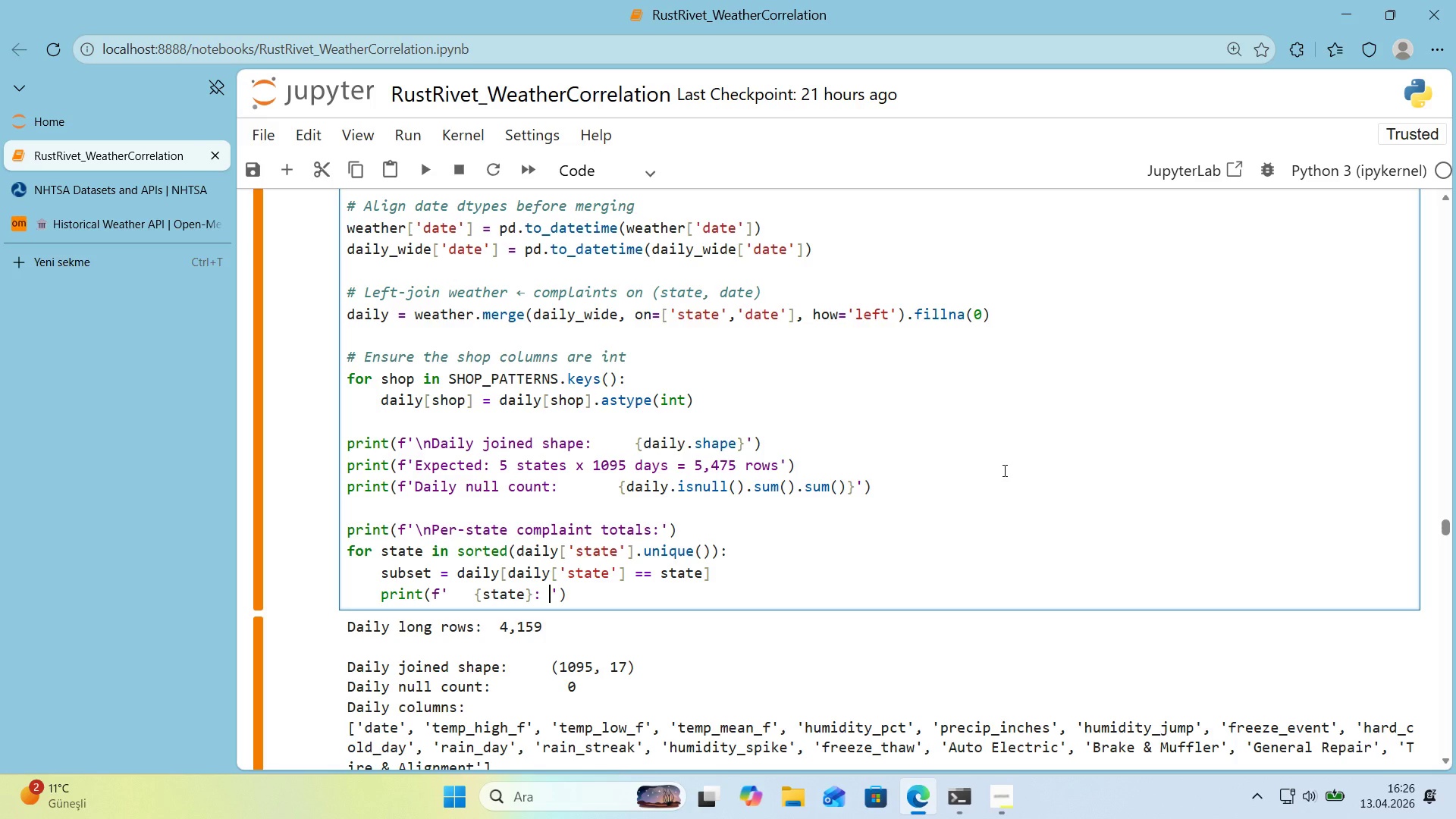 
key(Shift+ShiftRight)
 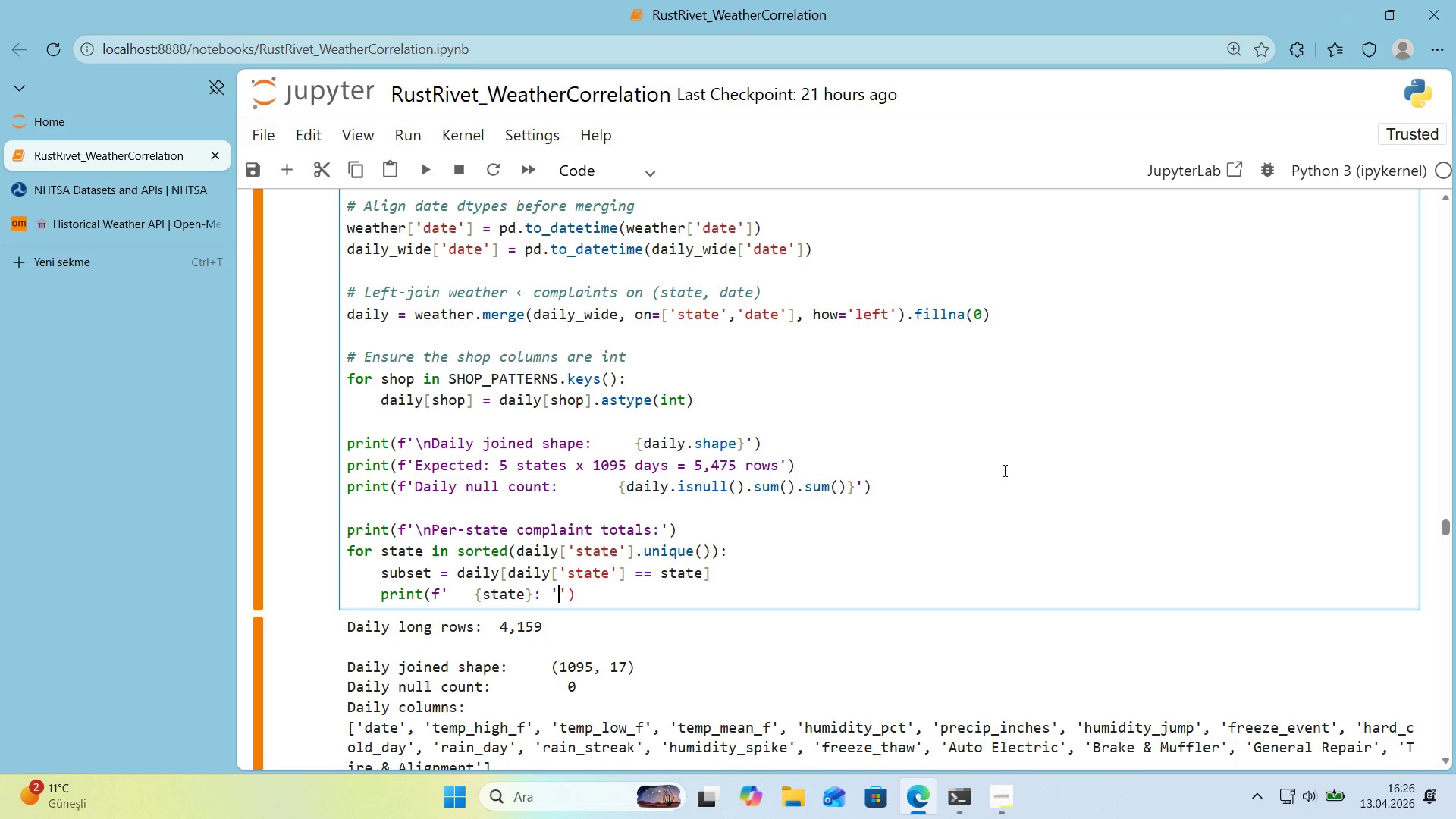 
key(Shift+2)
 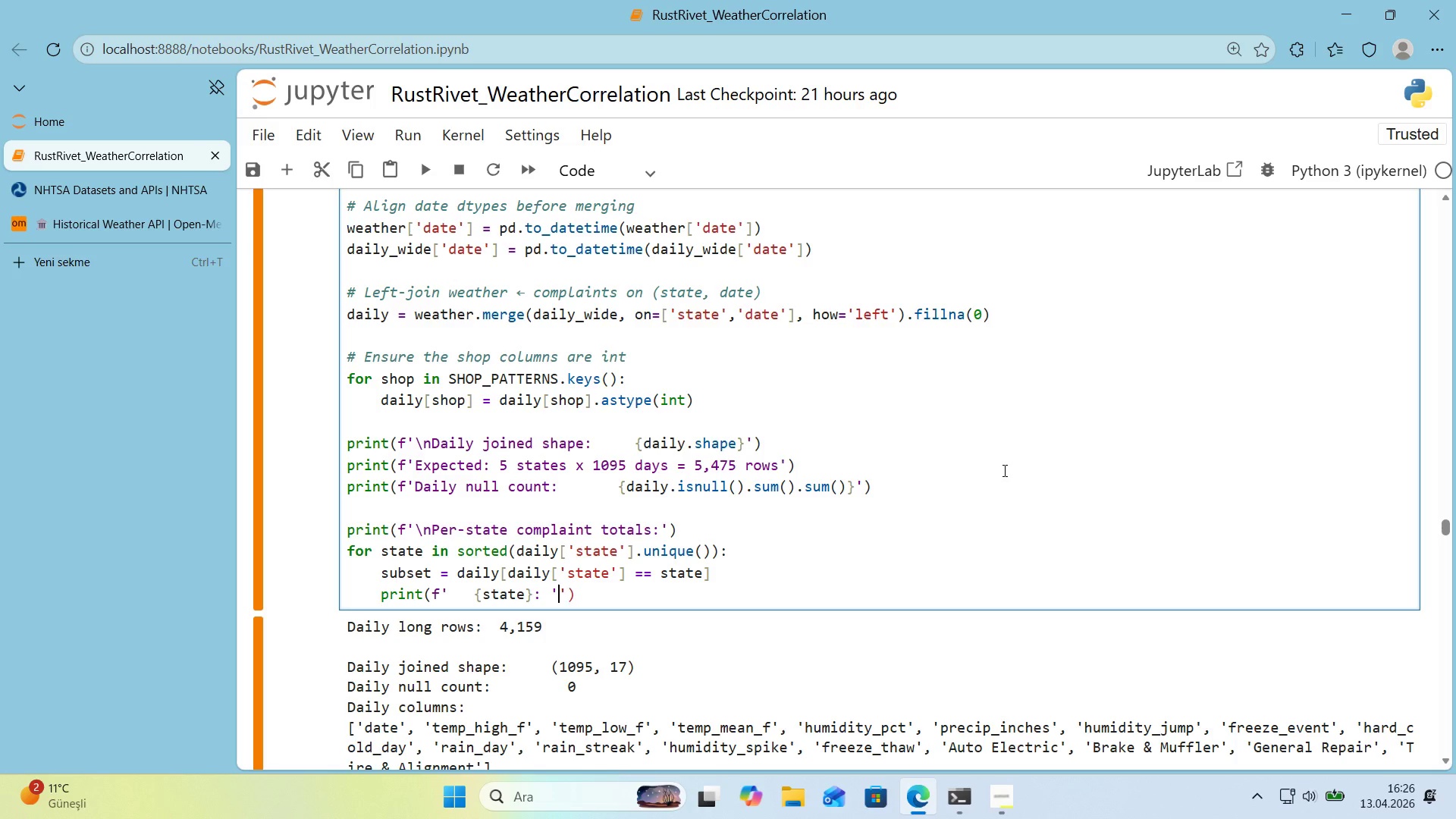 
key(Space)
 